 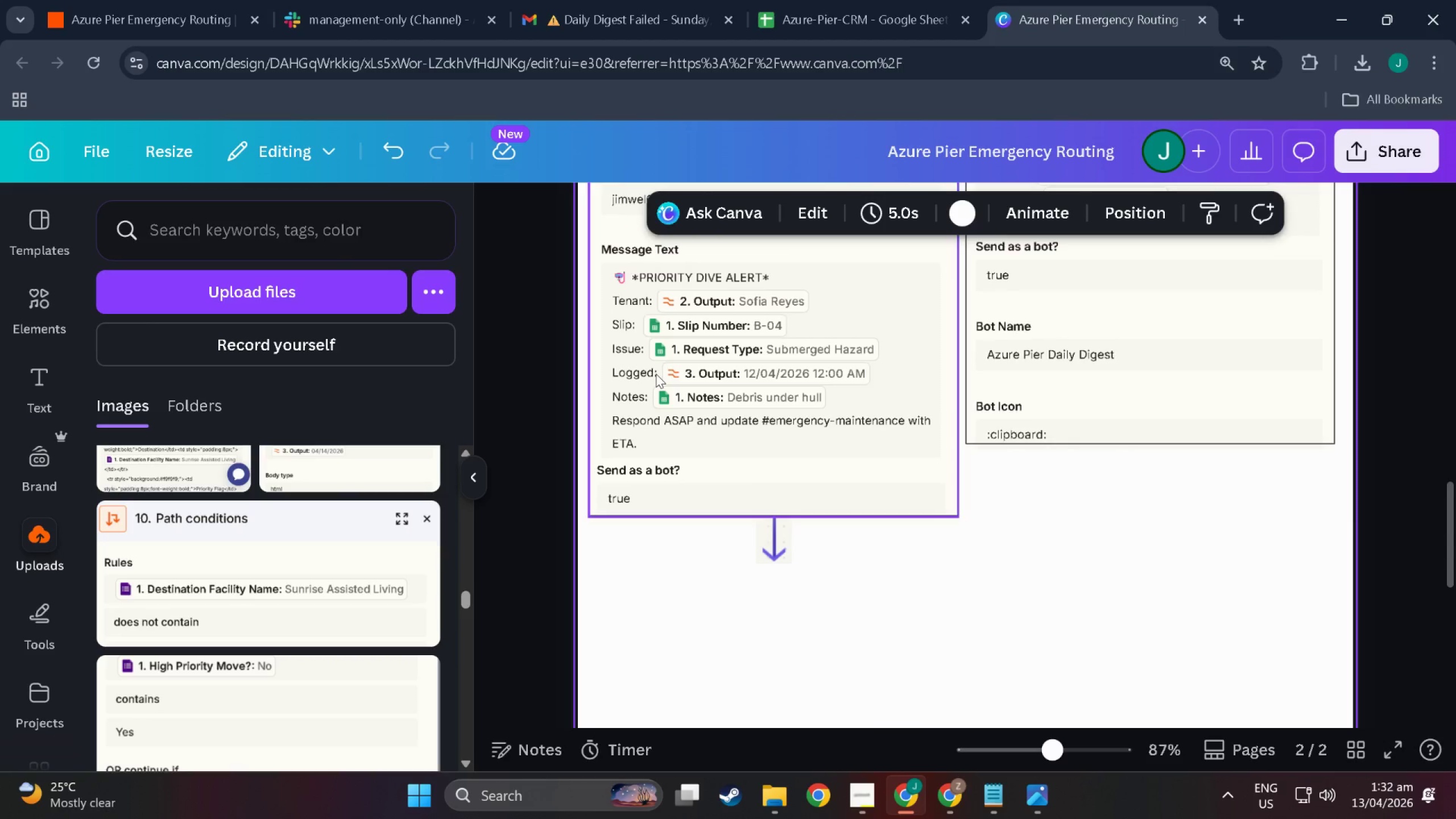 
scroll: coordinate [618, 471], scroll_direction: up, amount: 12.0
 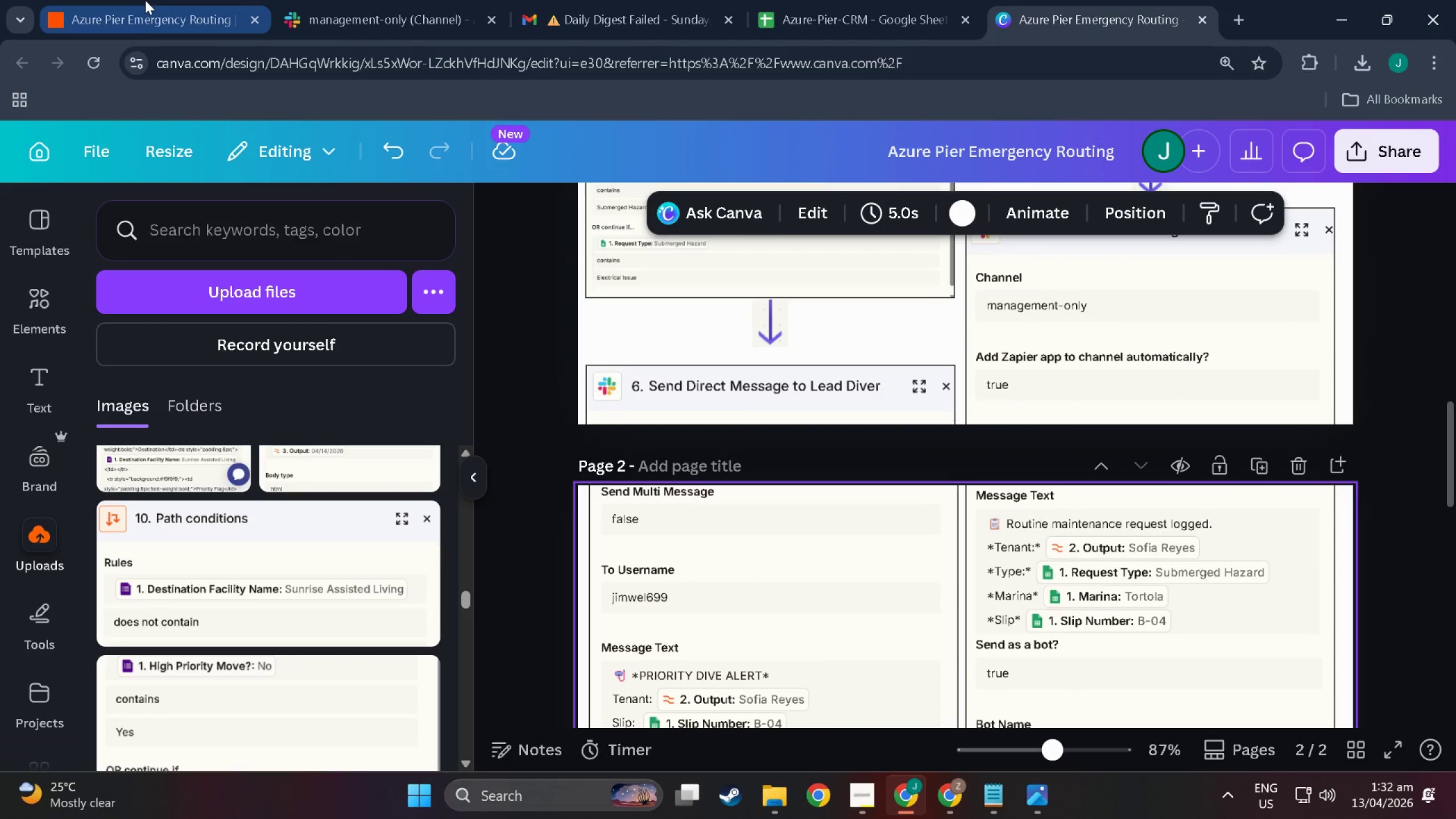 
left_click([145, 0])
 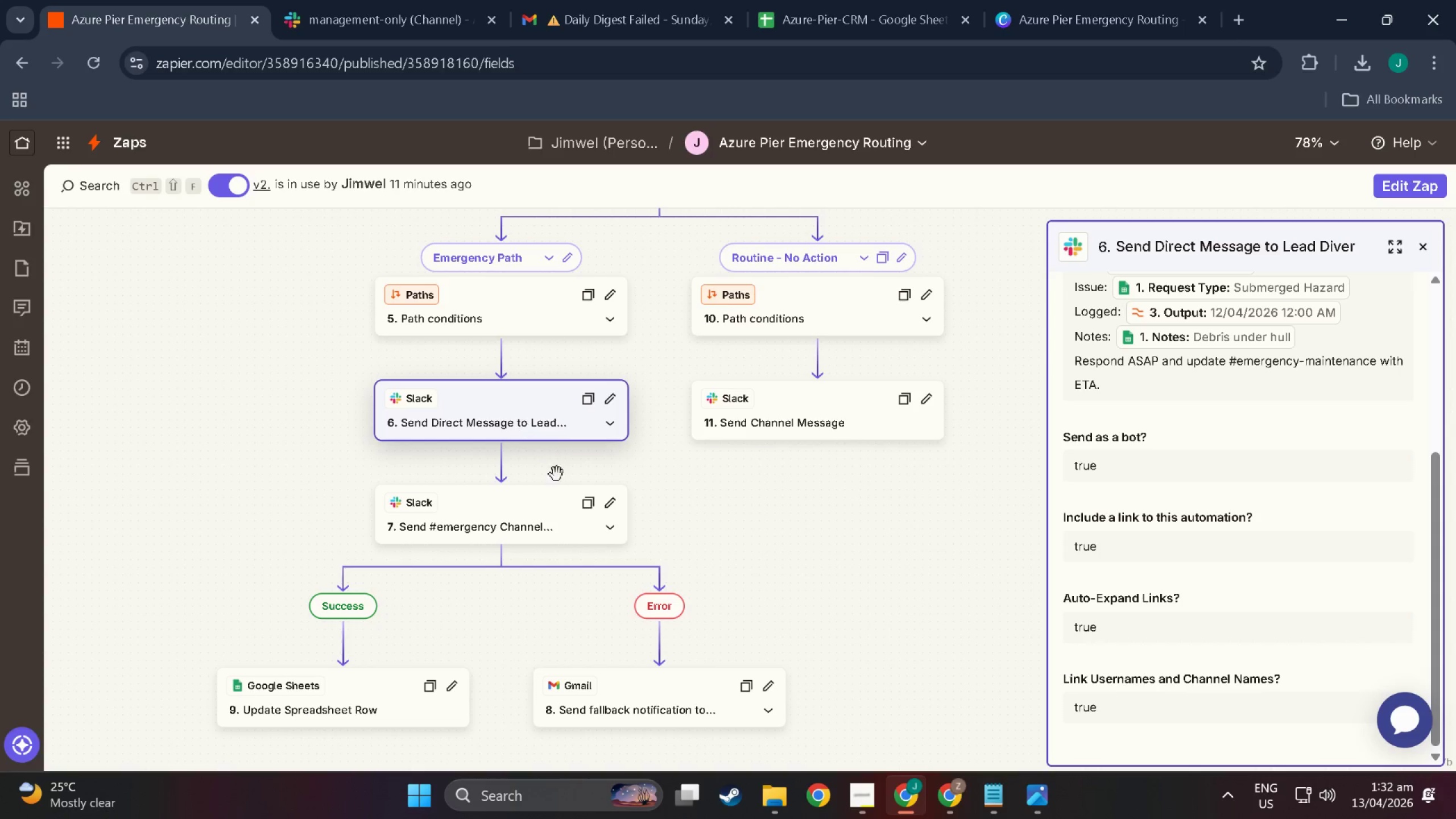 
scroll: coordinate [578, 548], scroll_direction: down, amount: 4.0
 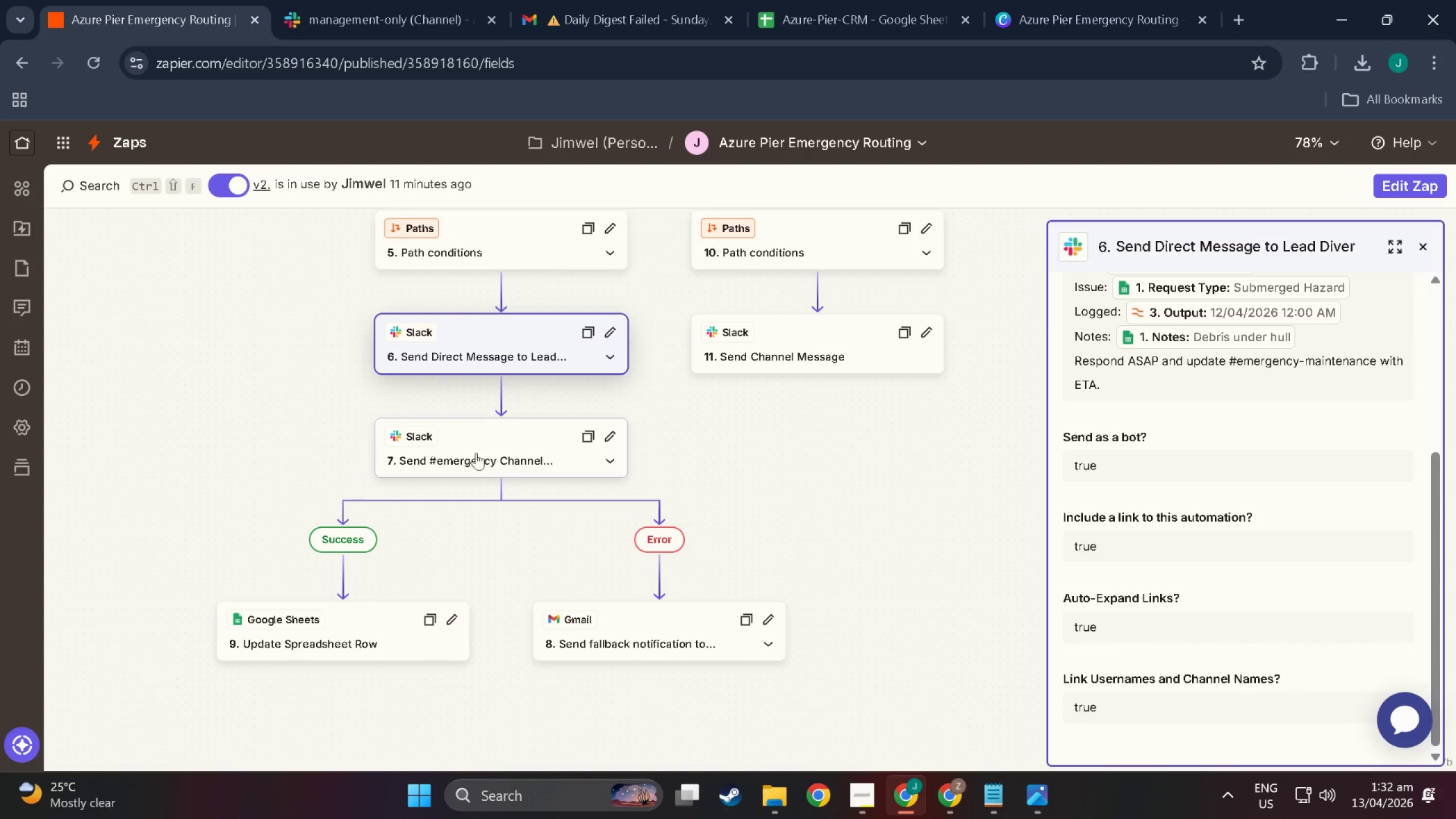 
left_click([483, 443])
 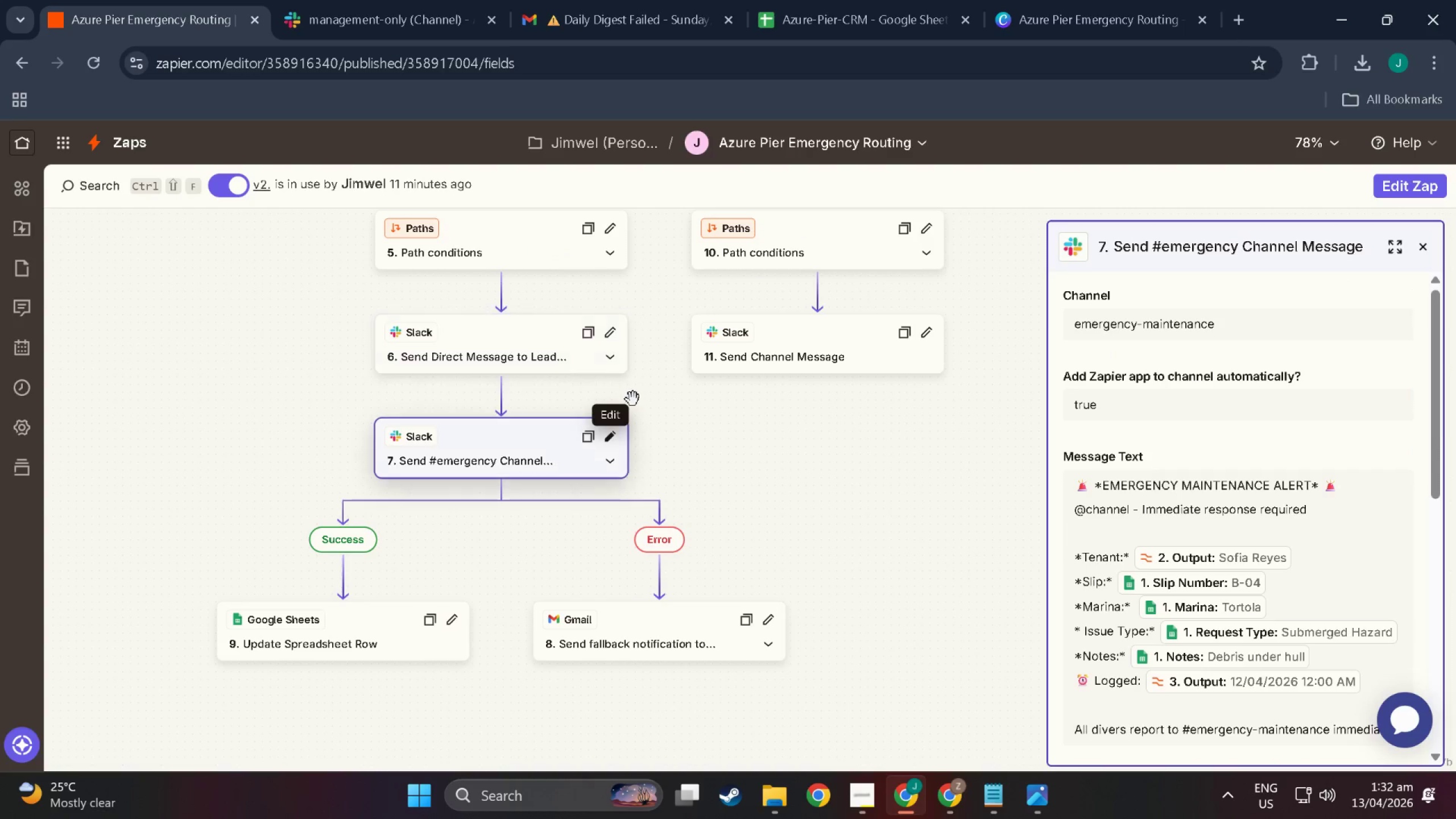 
scroll: coordinate [1161, 557], scroll_direction: down, amount: 6.0
 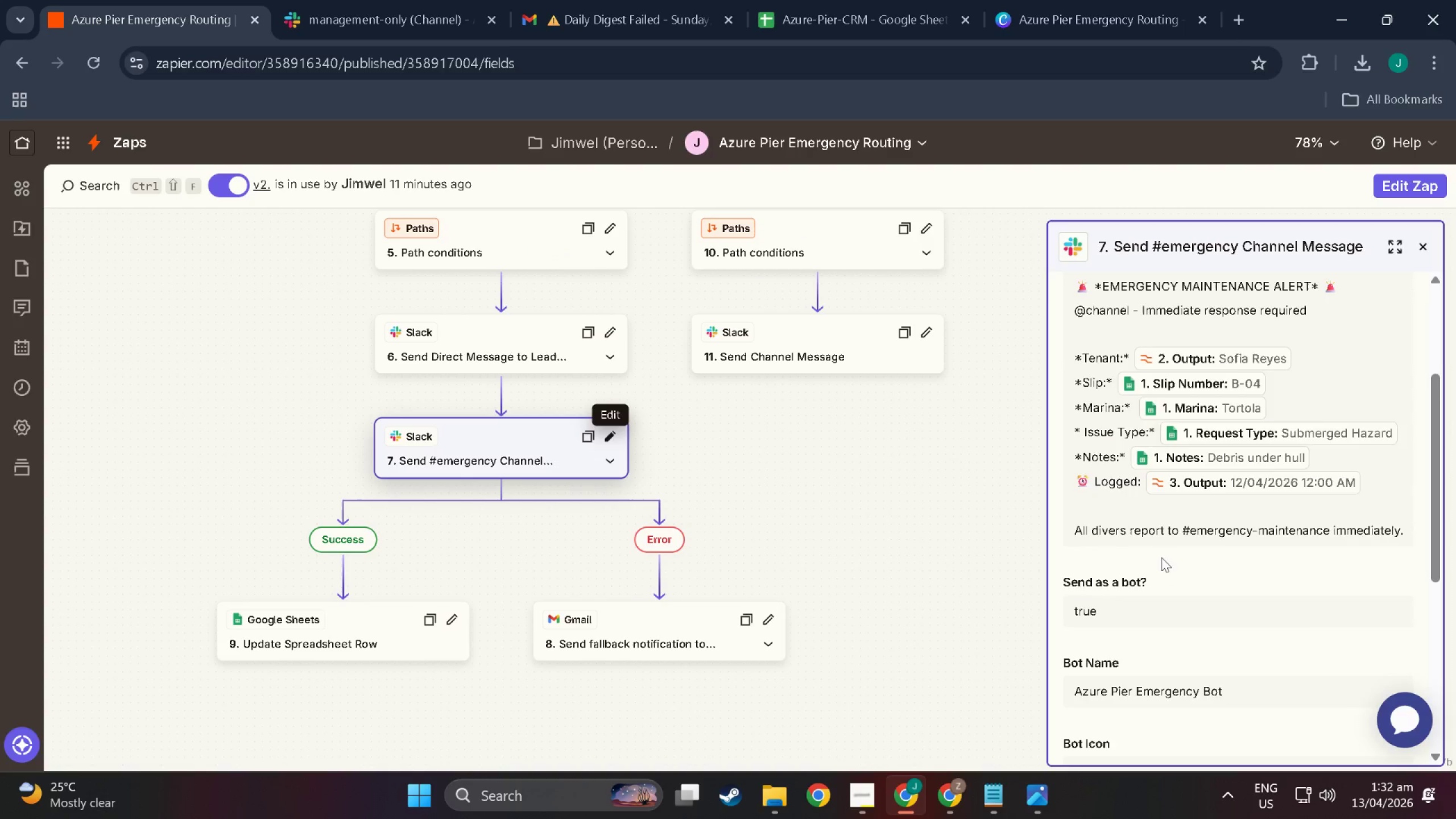 
scroll: coordinate [1161, 557], scroll_direction: up, amount: 10.0
 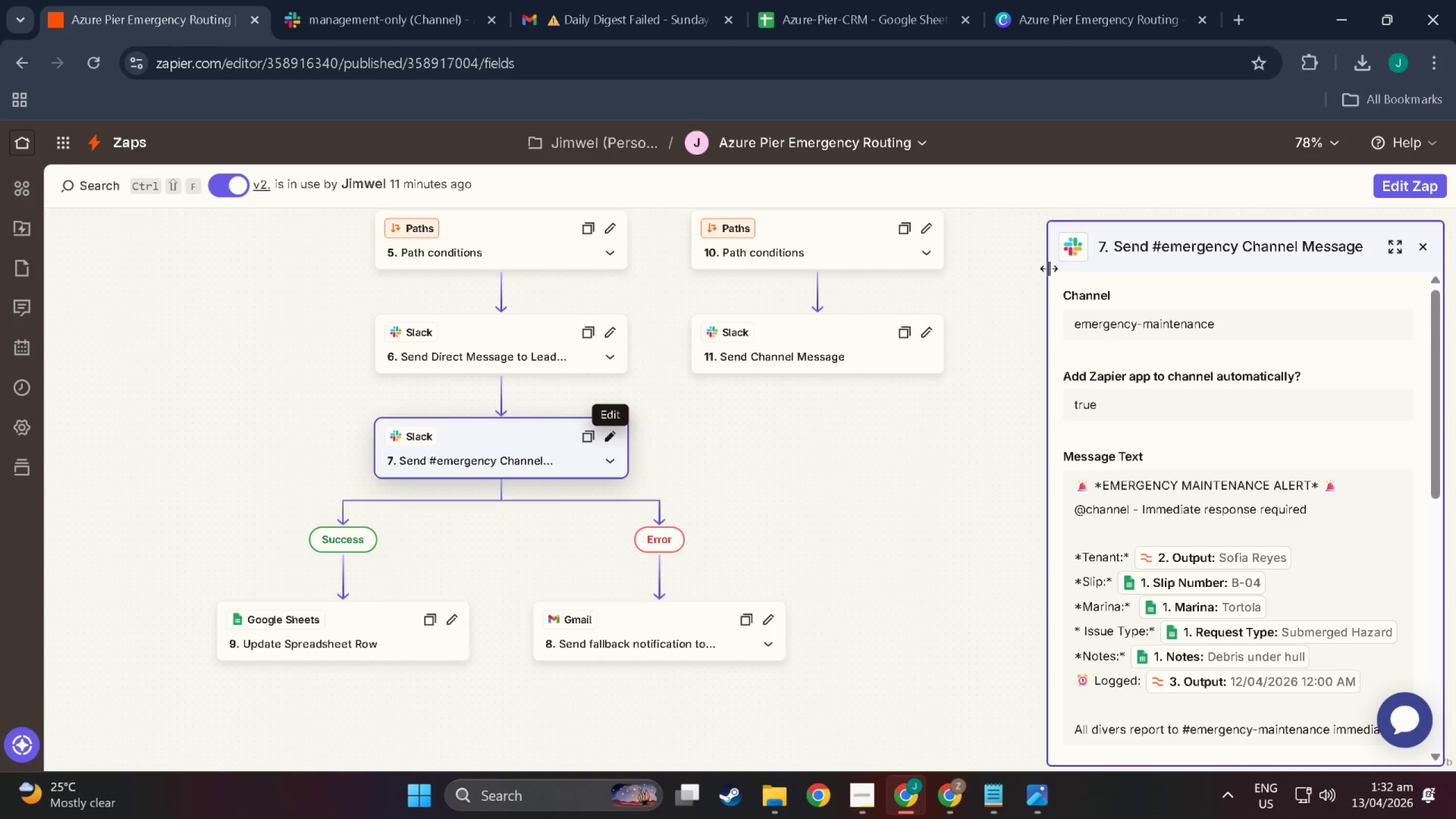 
key(Meta+Shift+MetaLeft)
 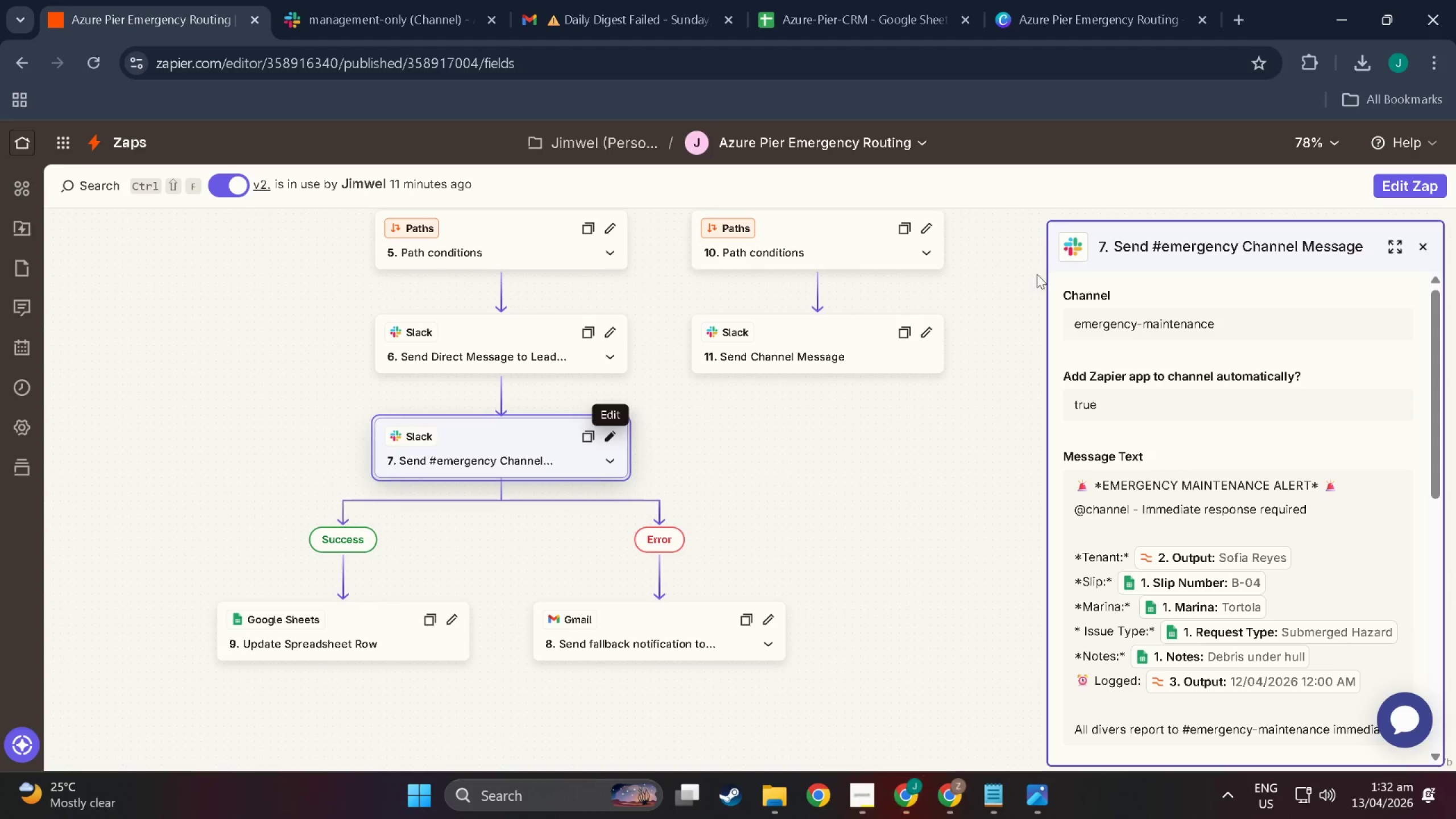 
key(Shift+ShiftLeft)
 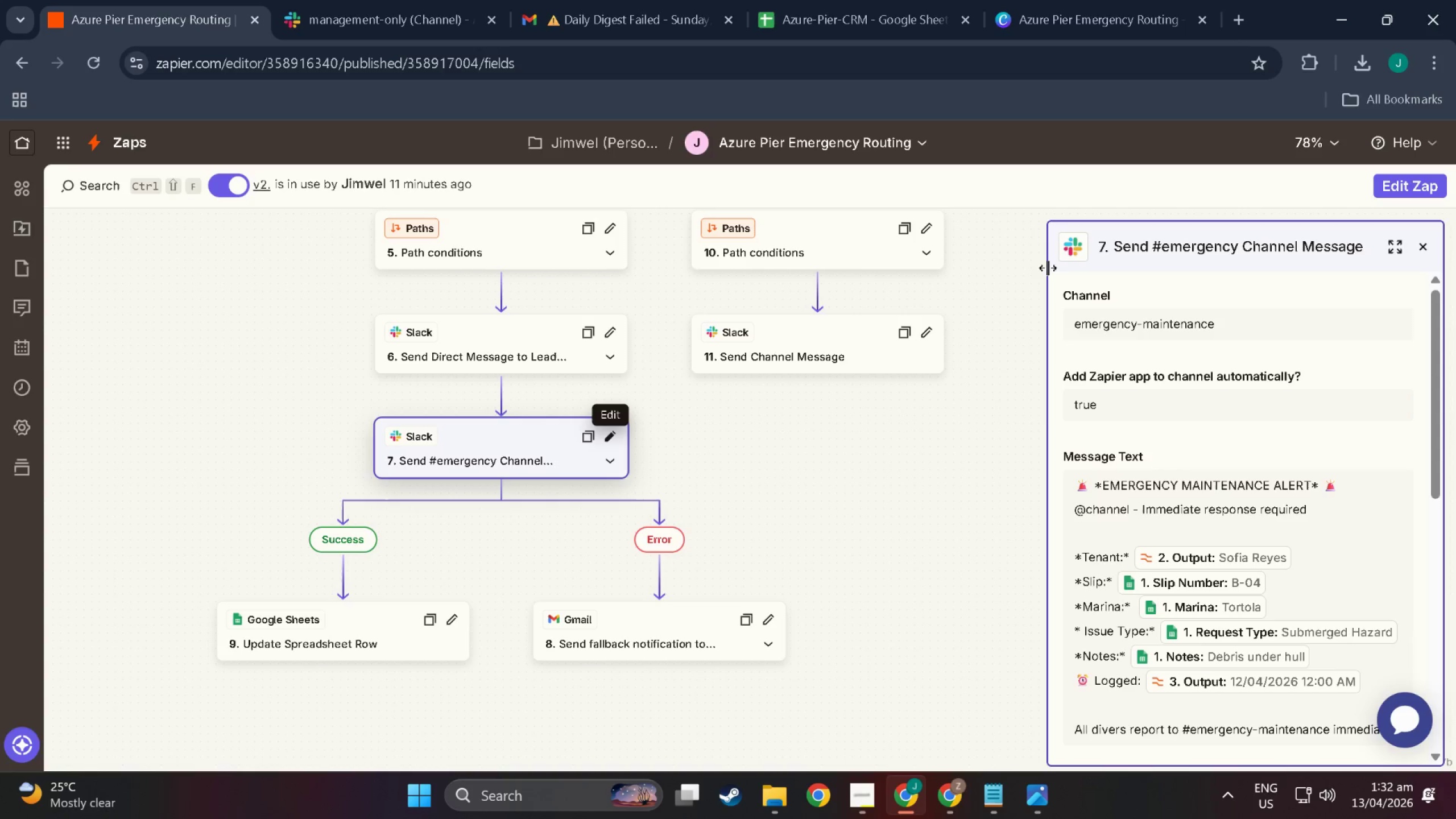 
key(Meta+Shift+S)
 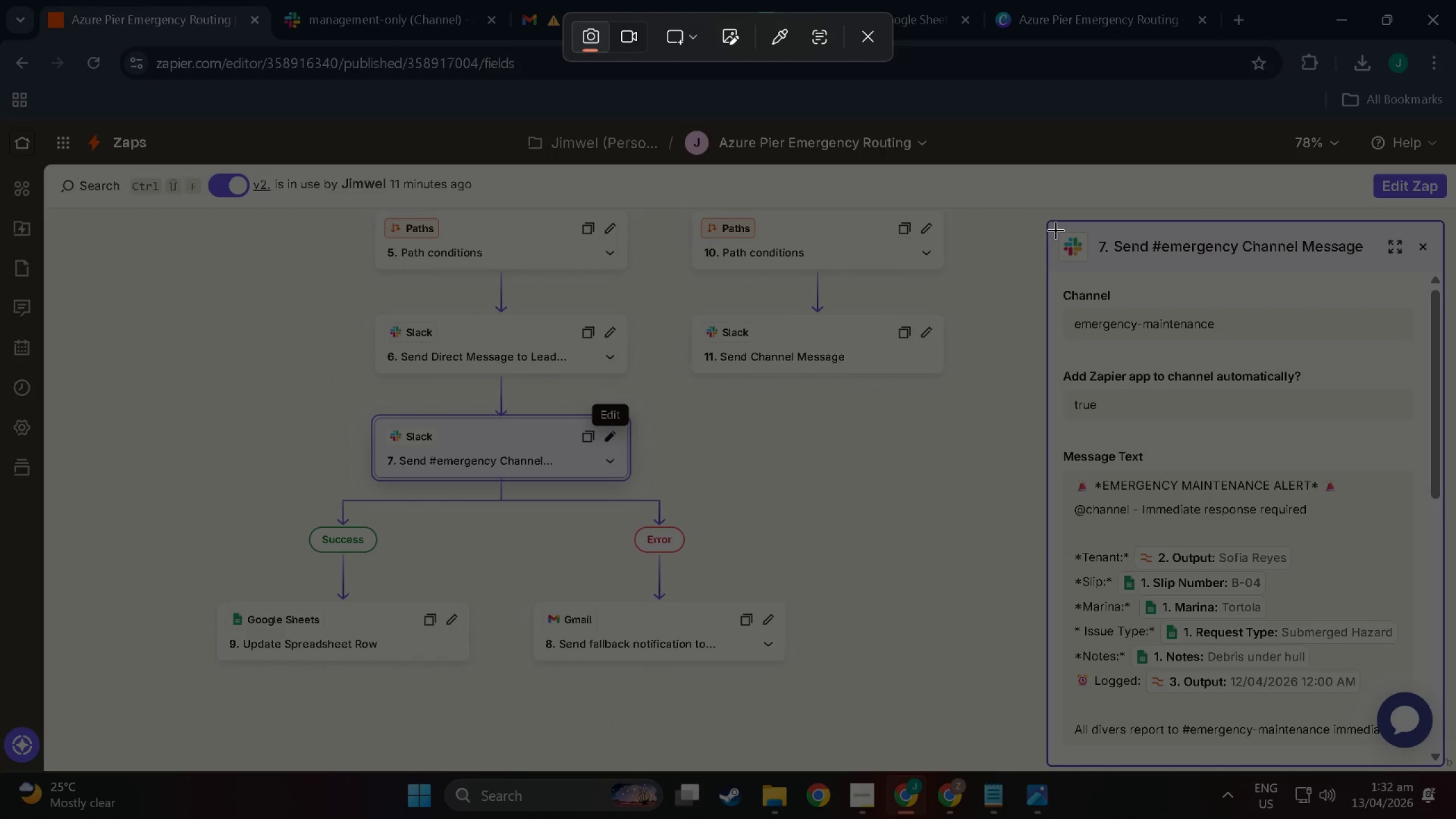 
left_click_drag(start_coordinate=[1054, 230], to_coordinate=[1430, 691])
 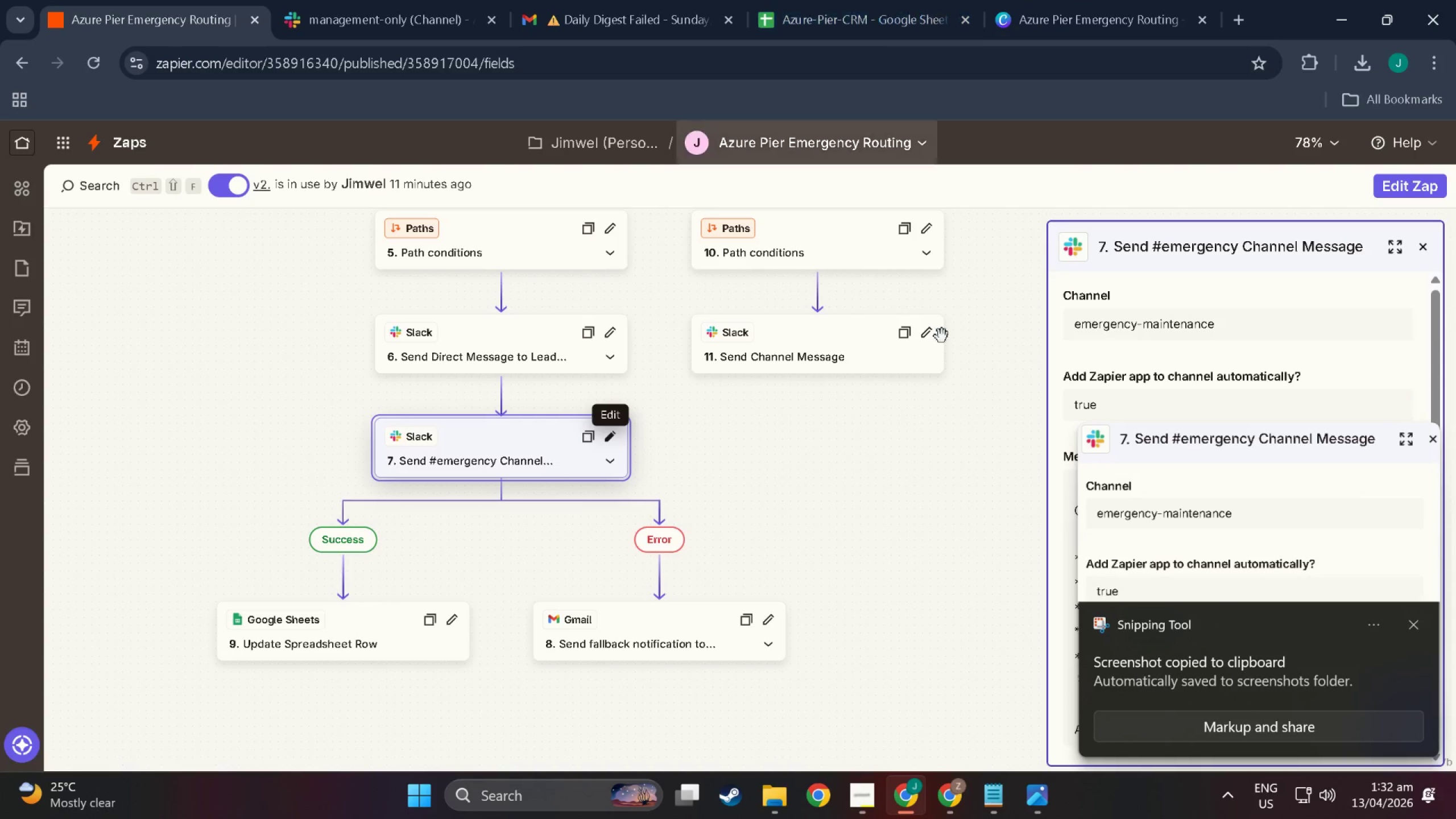 
mouse_move([988, 799])
 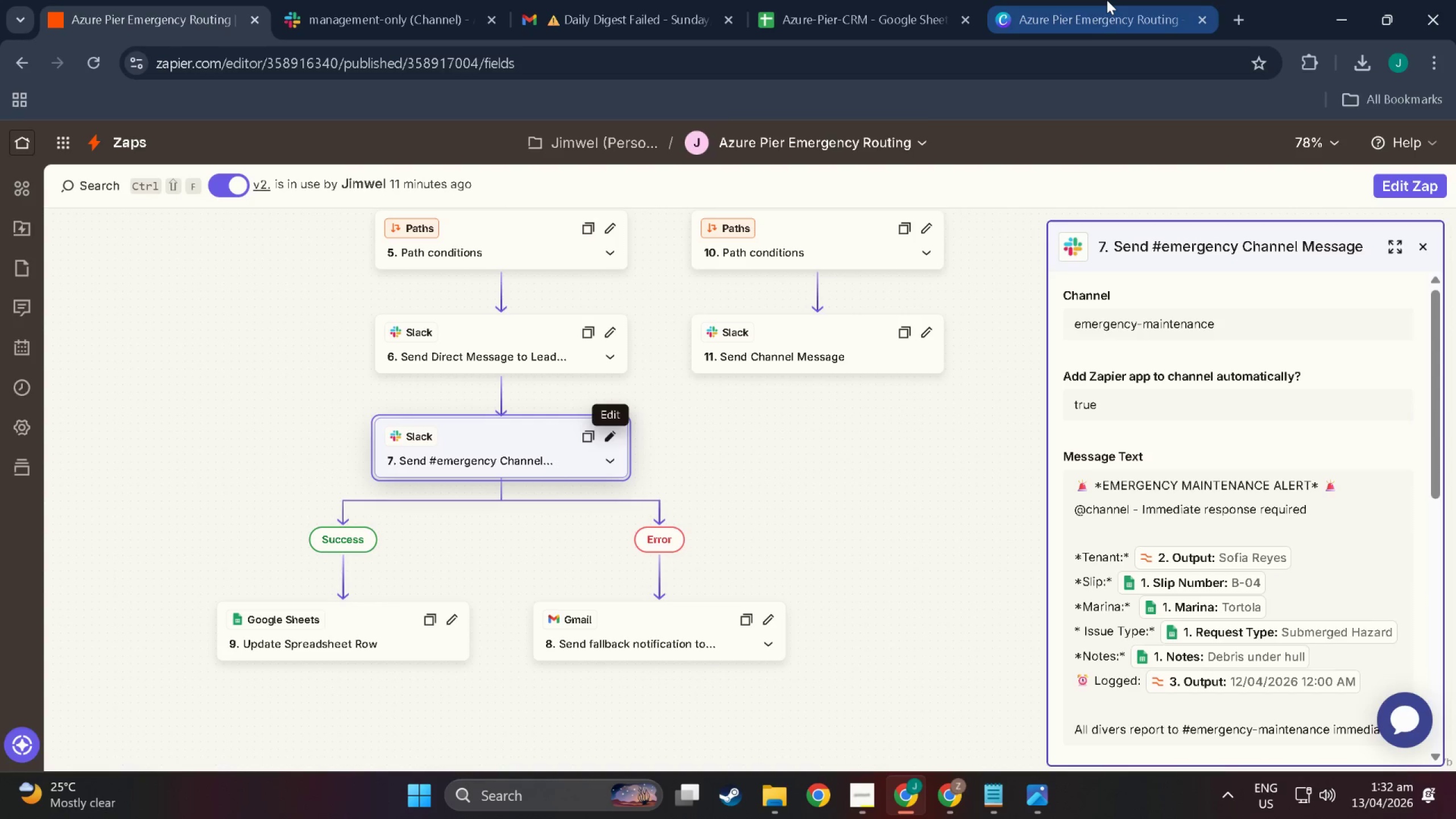 
left_click([1107, 0])
 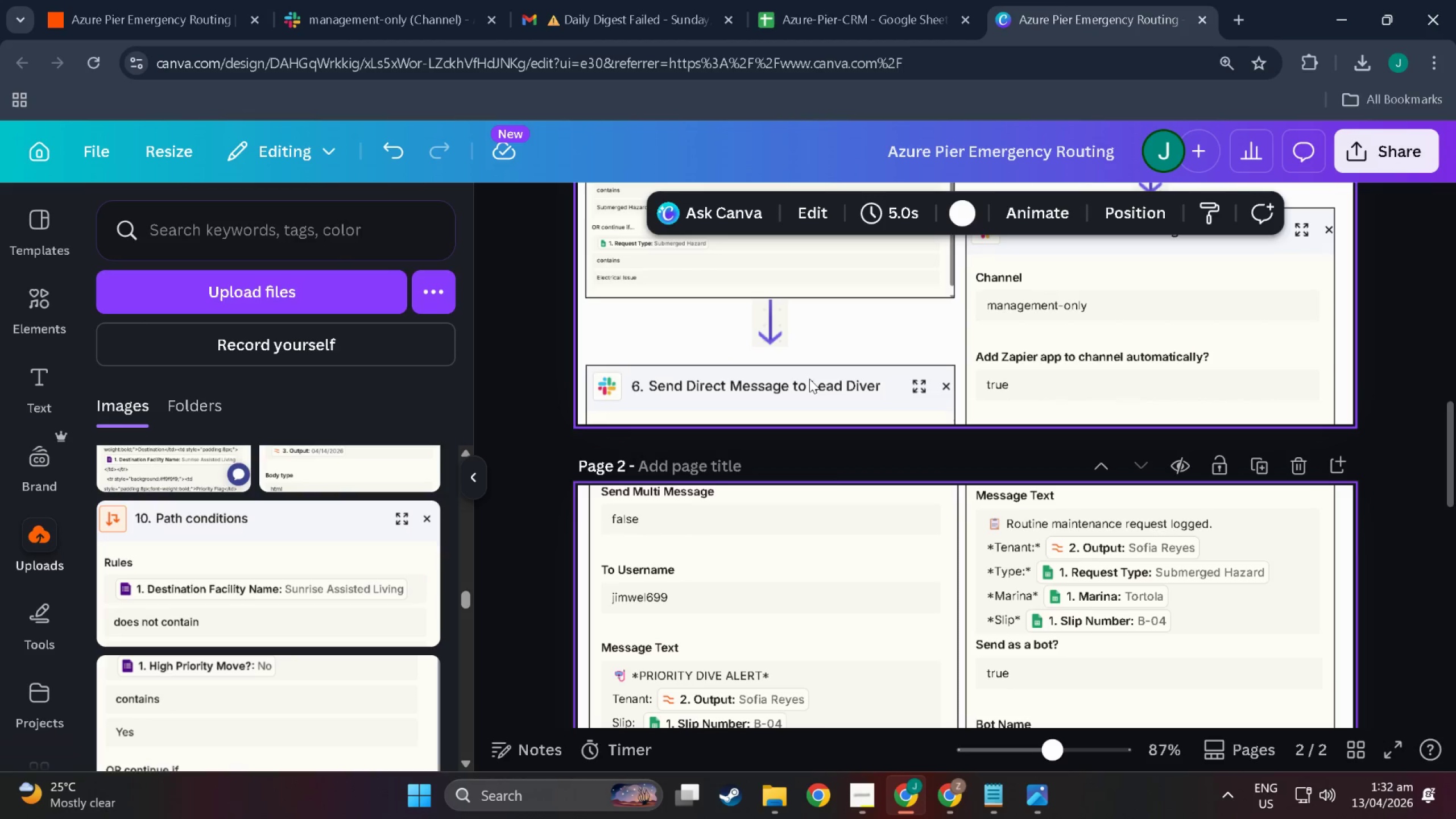 
left_click([865, 582])
 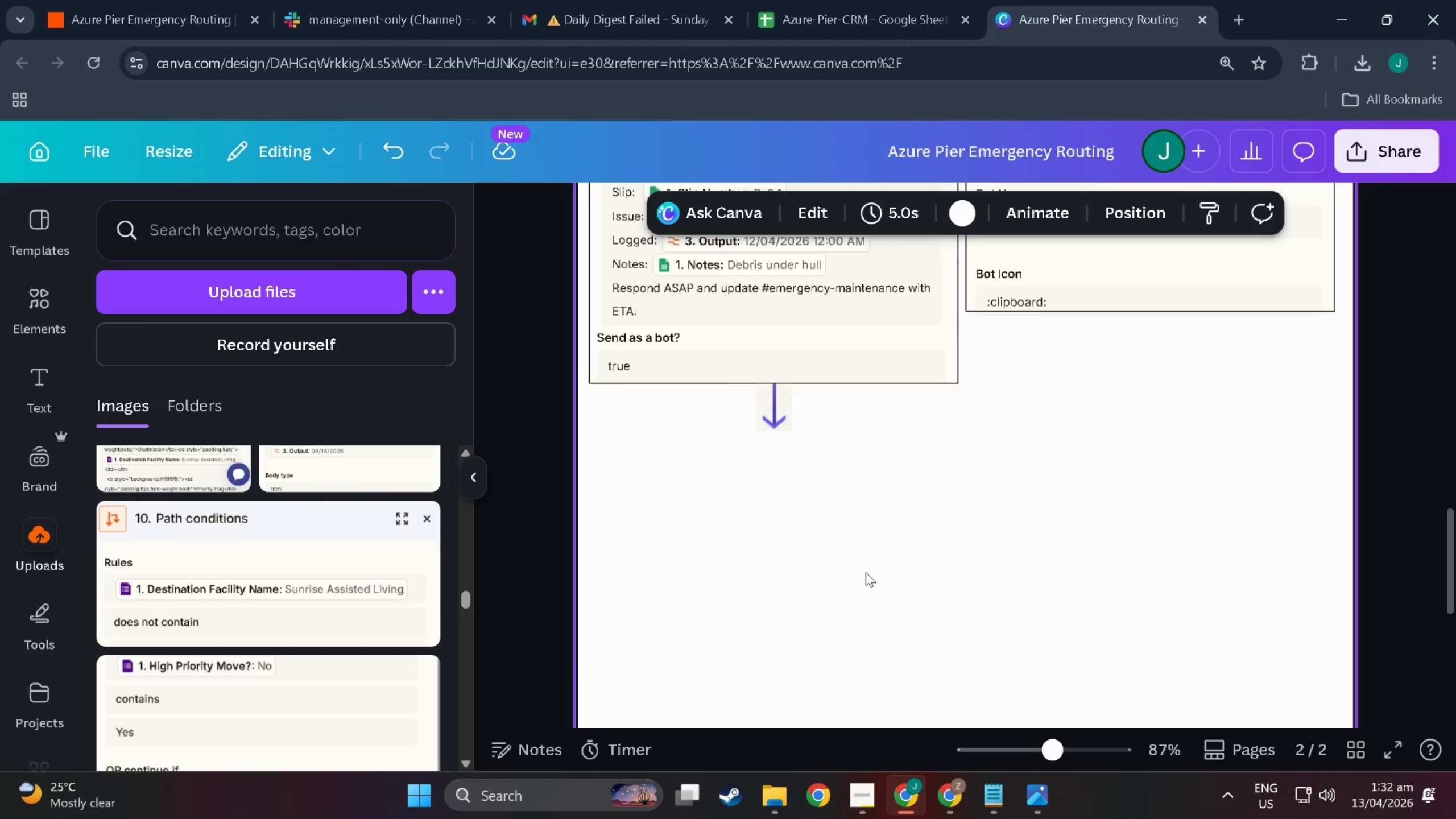 
scroll: coordinate [851, 584], scroll_direction: down, amount: 16.0
 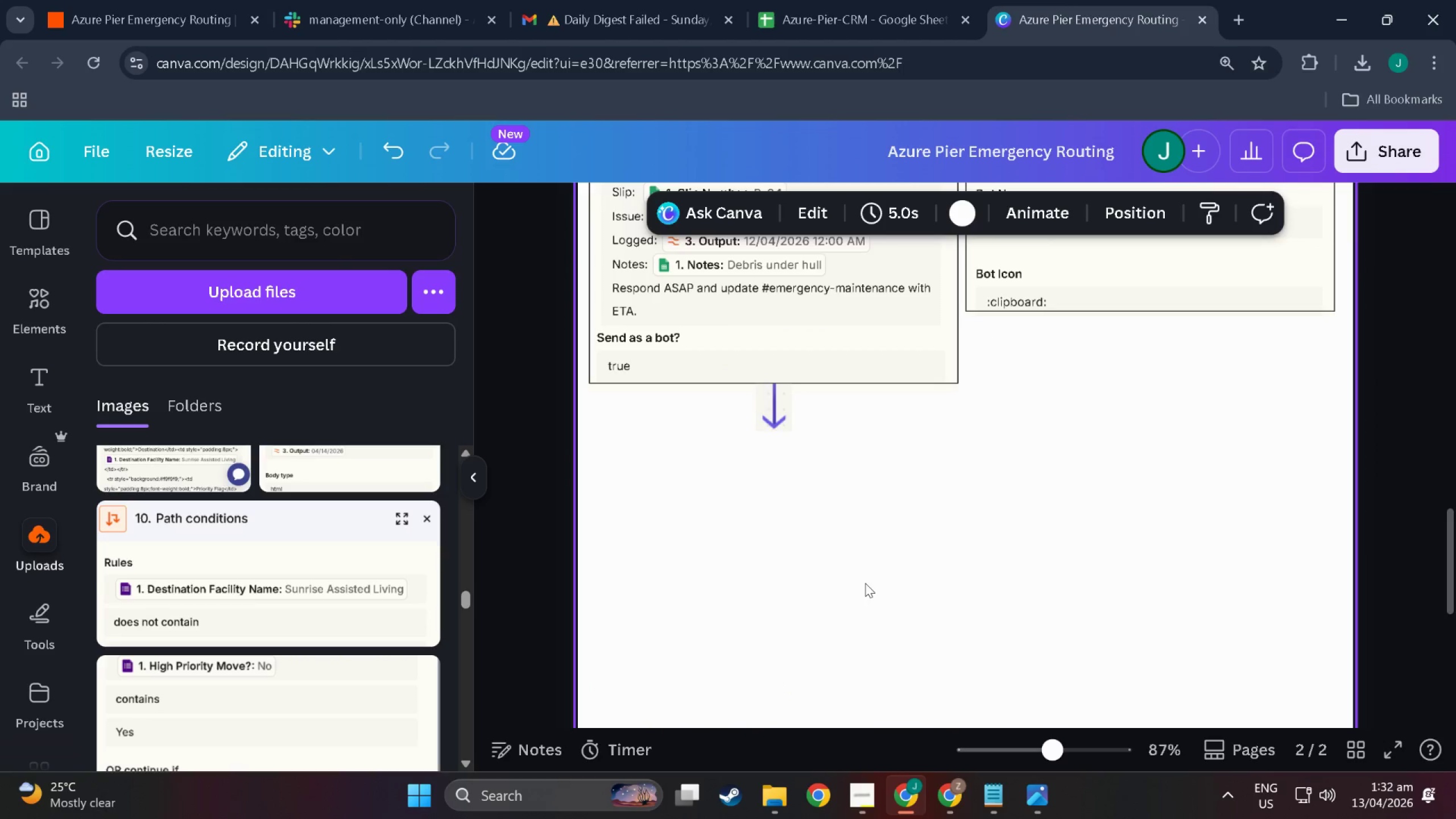 
key(Control+V)
 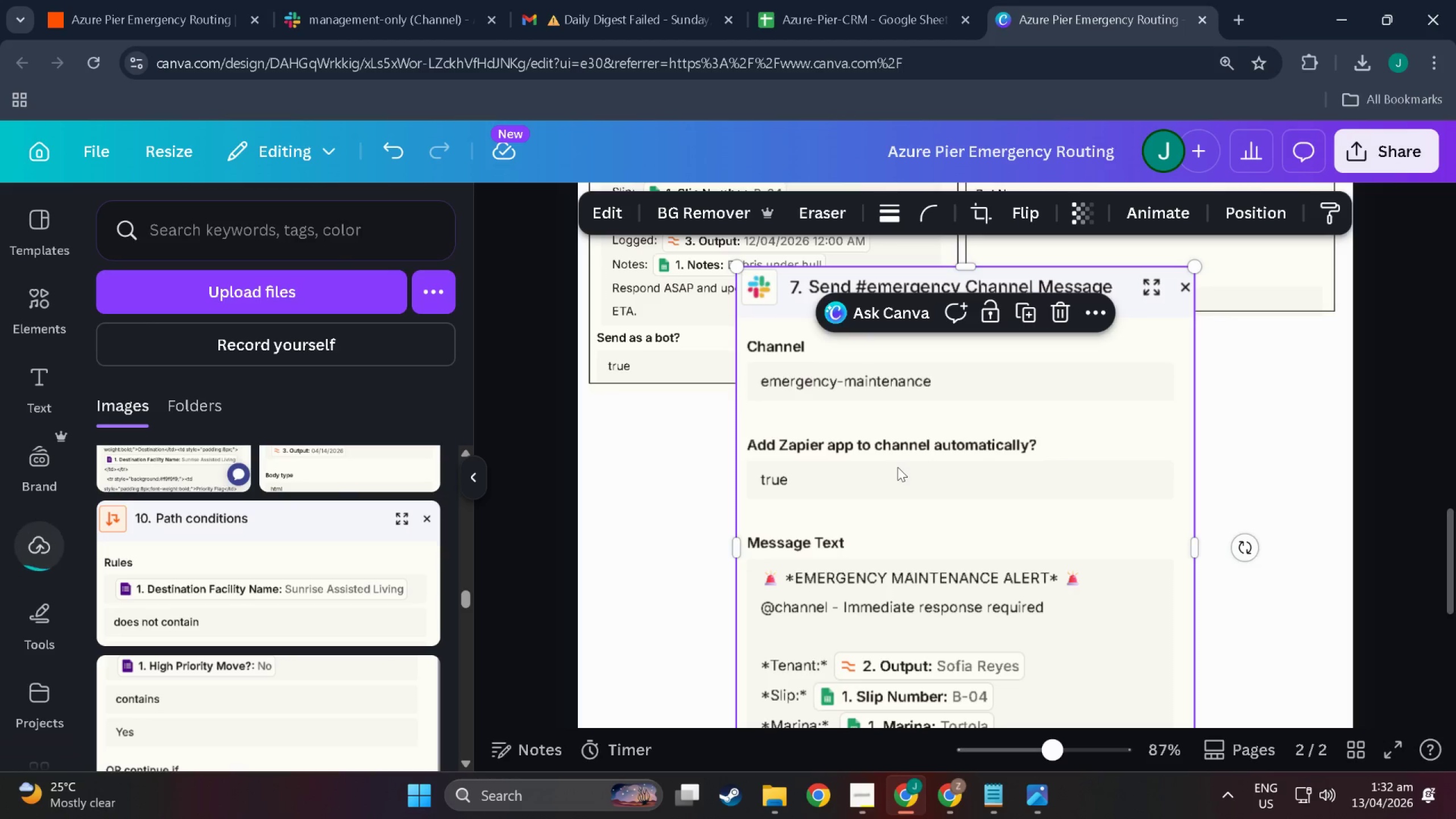 
scroll: coordinate [895, 471], scroll_direction: down, amount: 2.0
 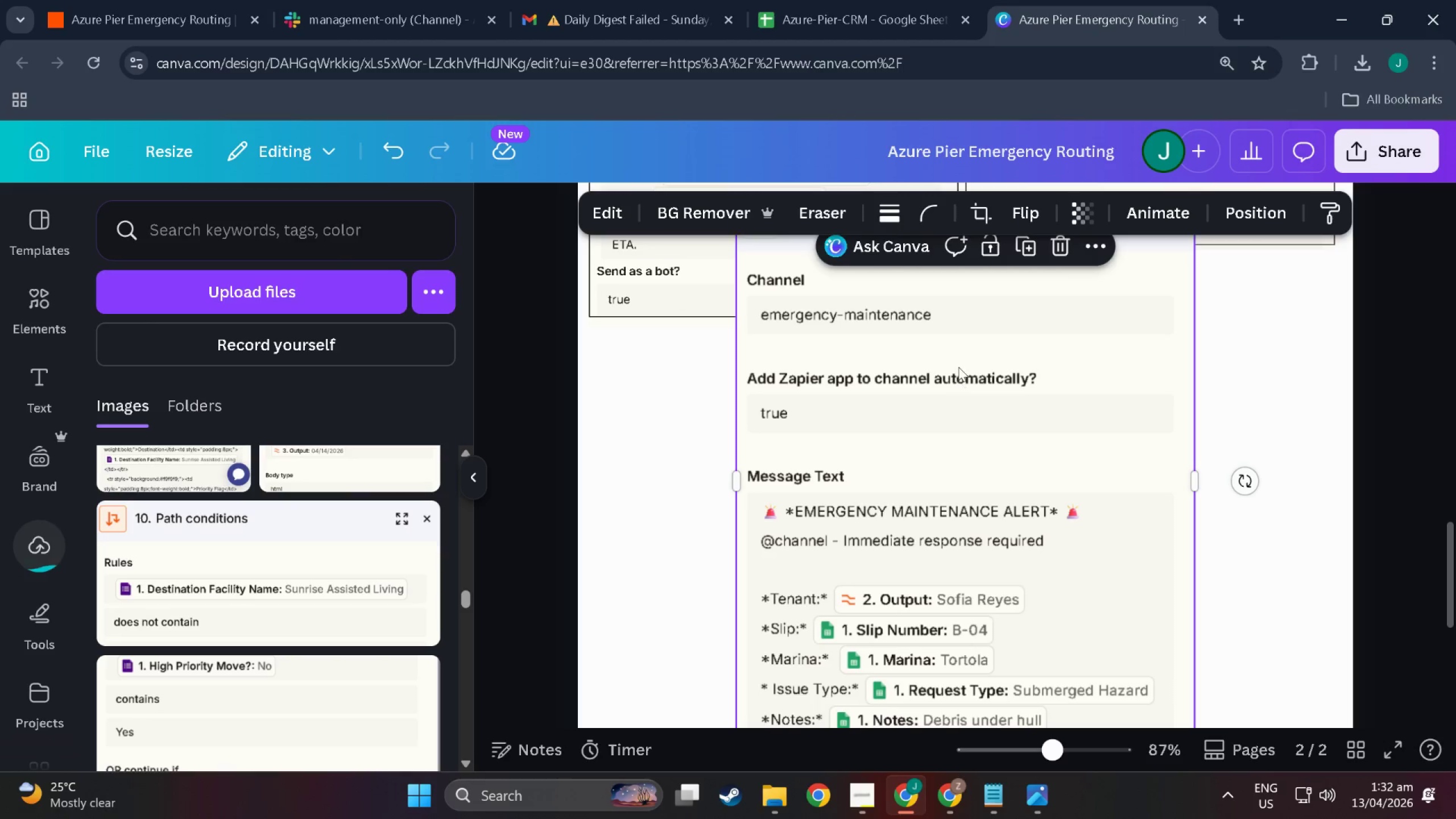 
left_click_drag(start_coordinate=[958, 366], to_coordinate=[983, 543])
 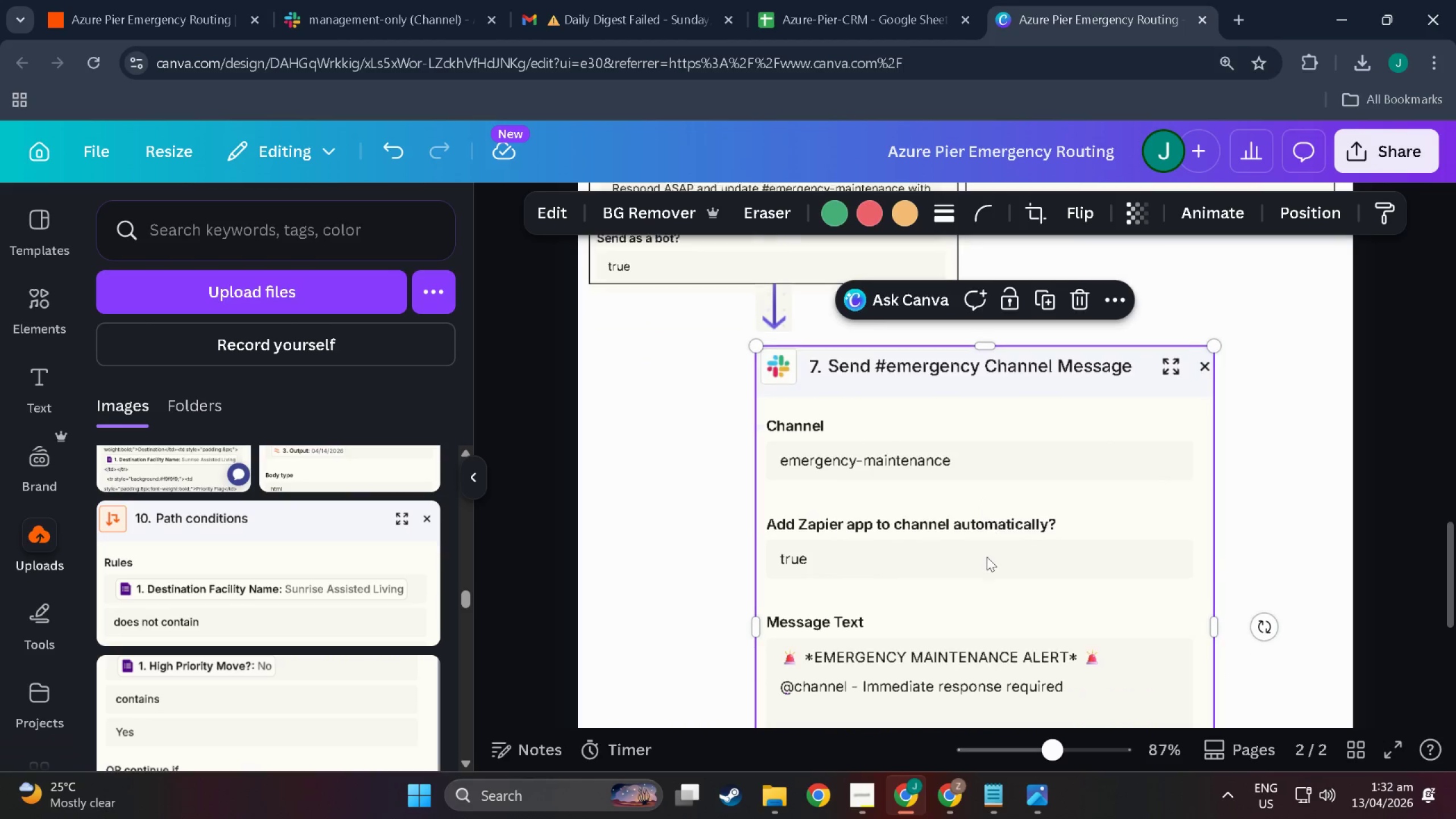 
scroll: coordinate [982, 562], scroll_direction: none, amount: 0.0
 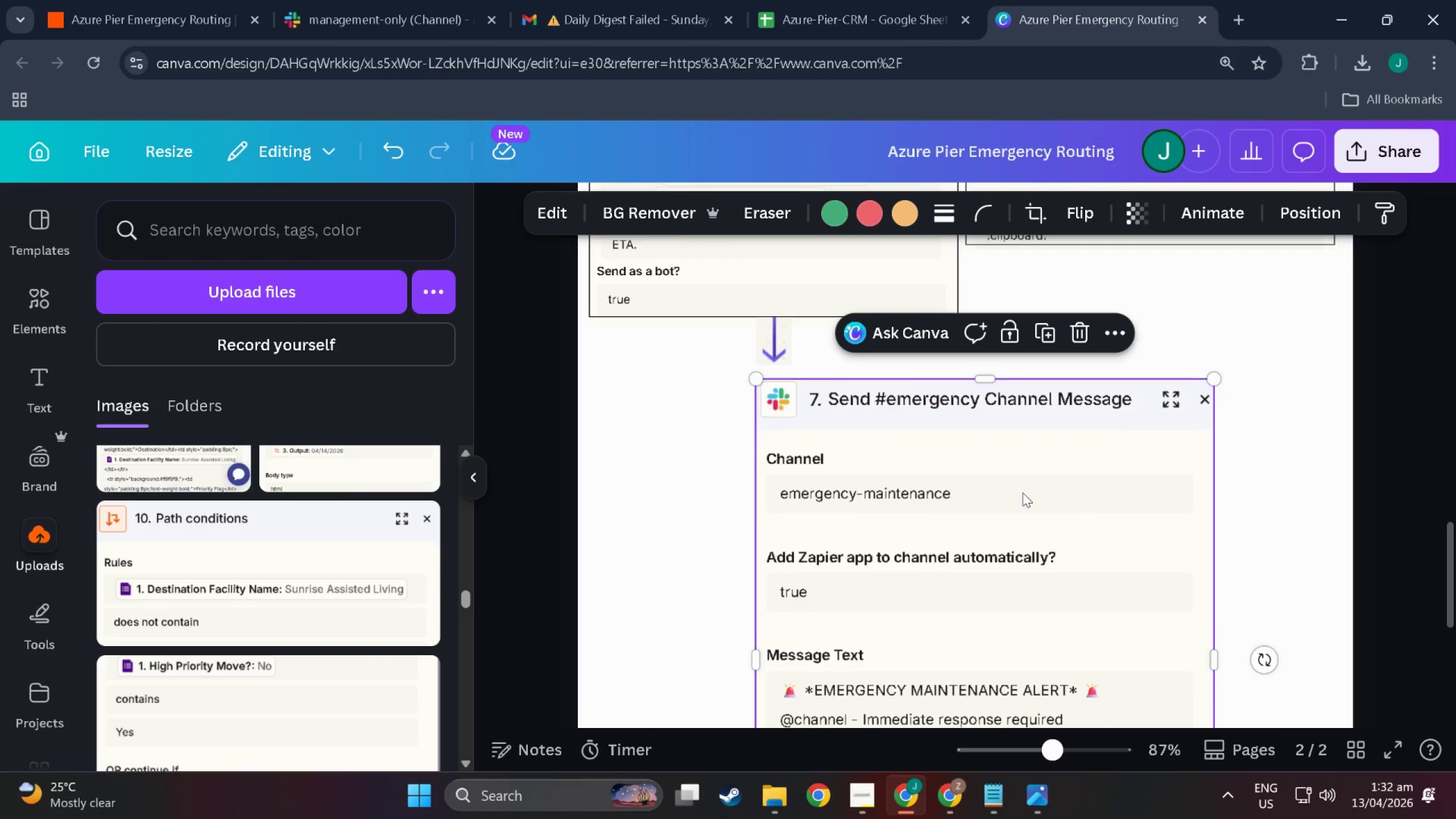 
left_click_drag(start_coordinate=[1035, 495], to_coordinate=[1003, 497])
 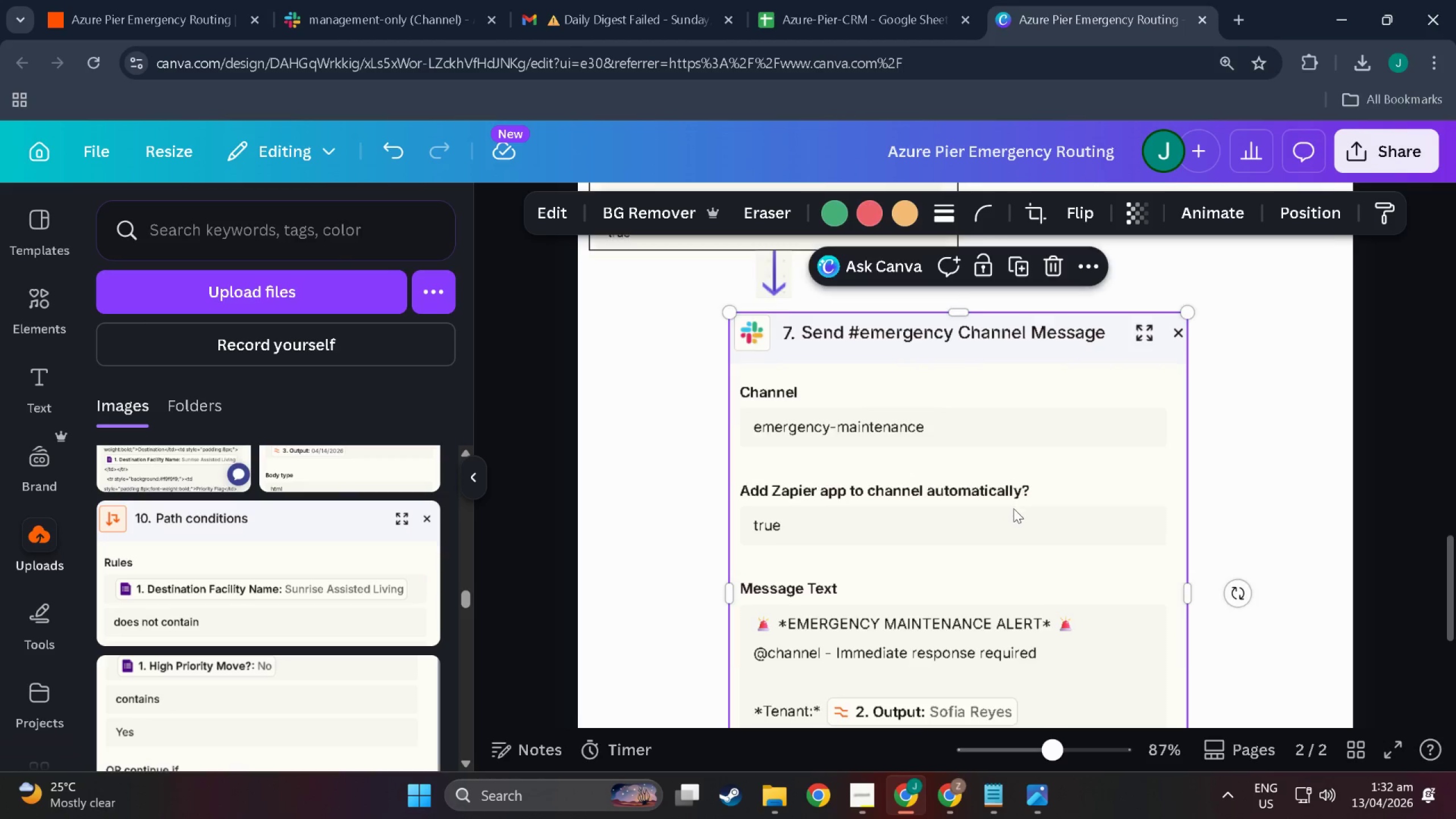 
scroll: coordinate [1014, 541], scroll_direction: down, amount: 2.0
 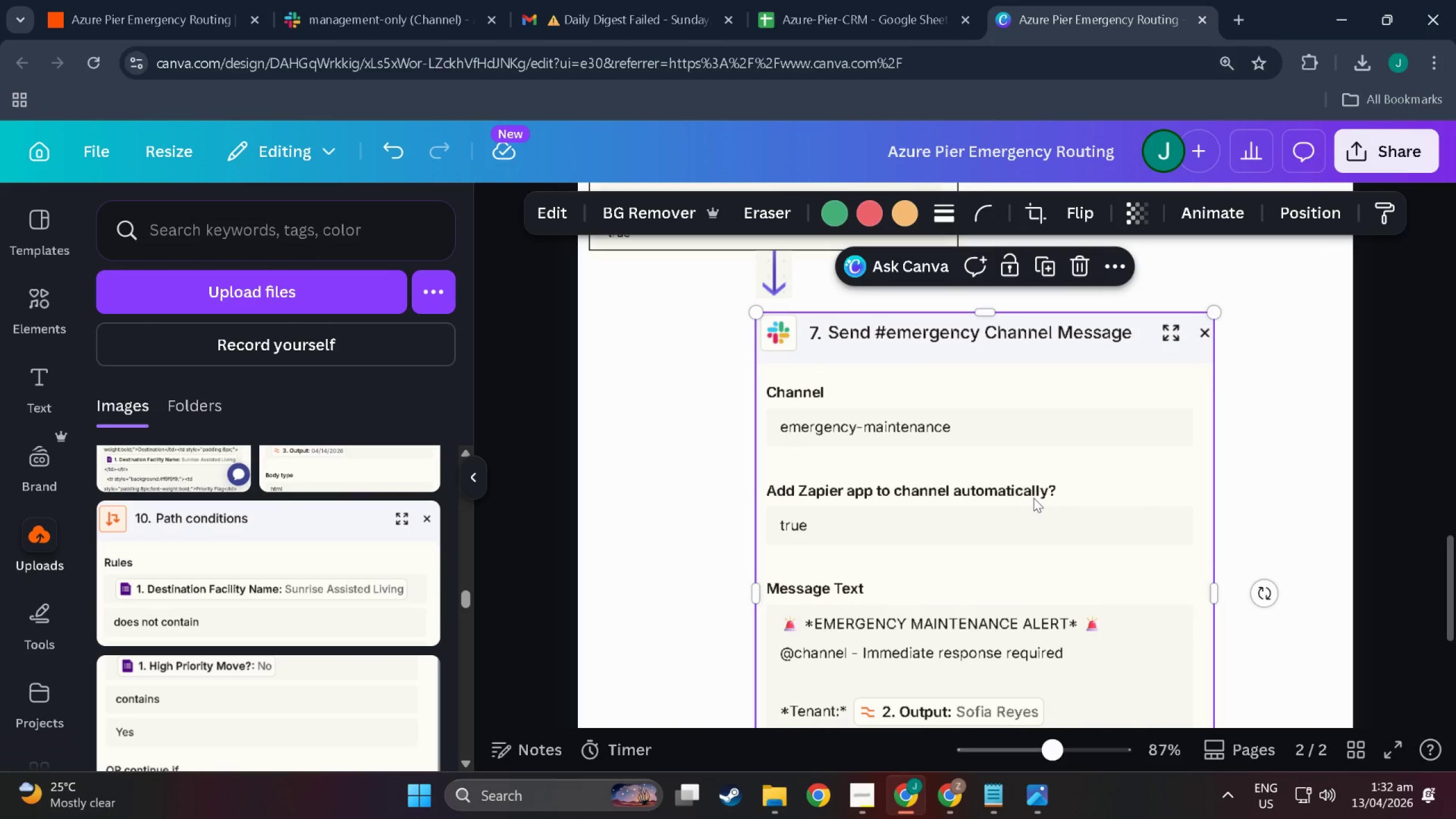 
scroll: coordinate [1015, 585], scroll_direction: up, amount: 5.0
 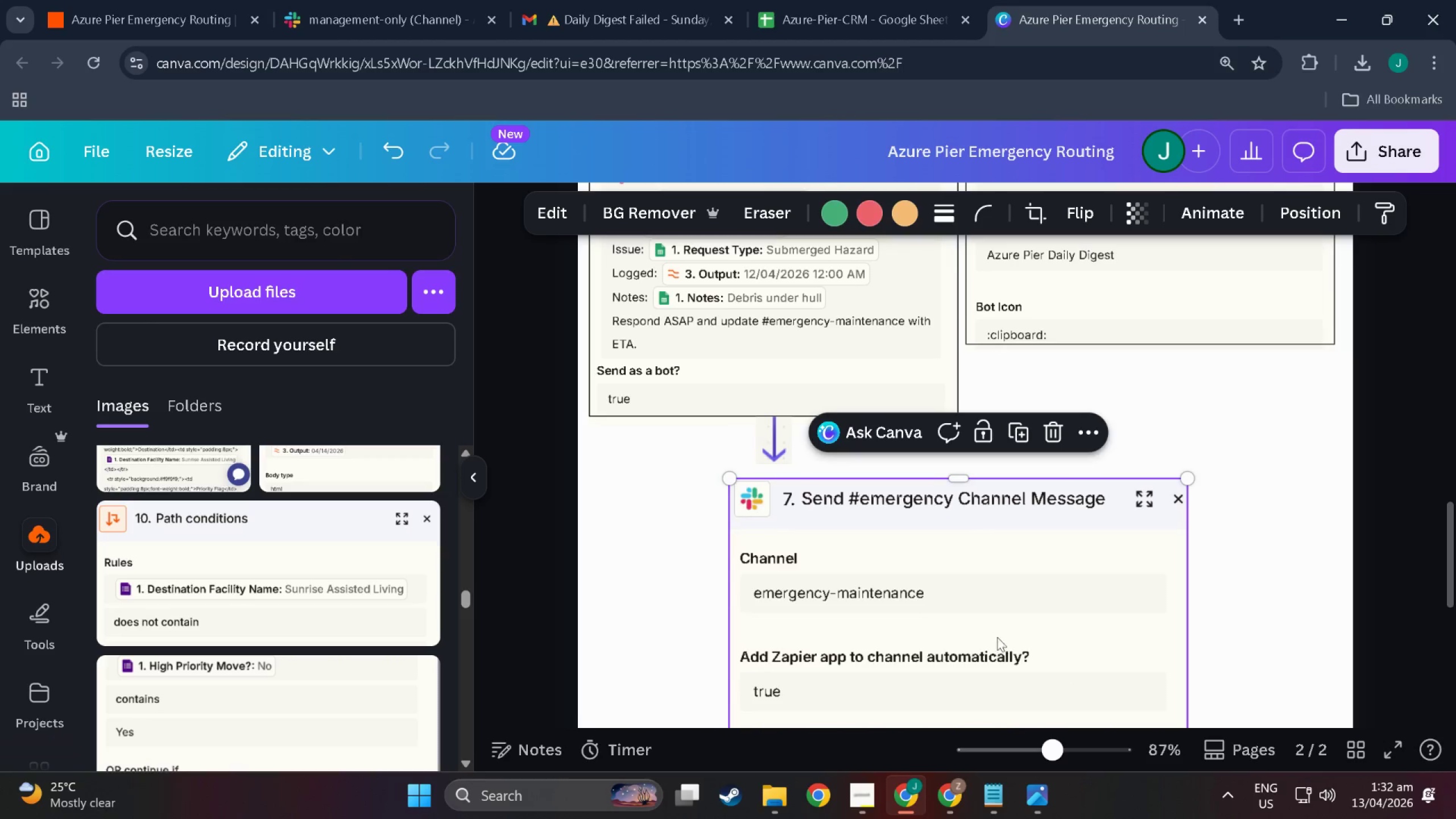 
left_click_drag(start_coordinate=[994, 627], to_coordinate=[1009, 406])
 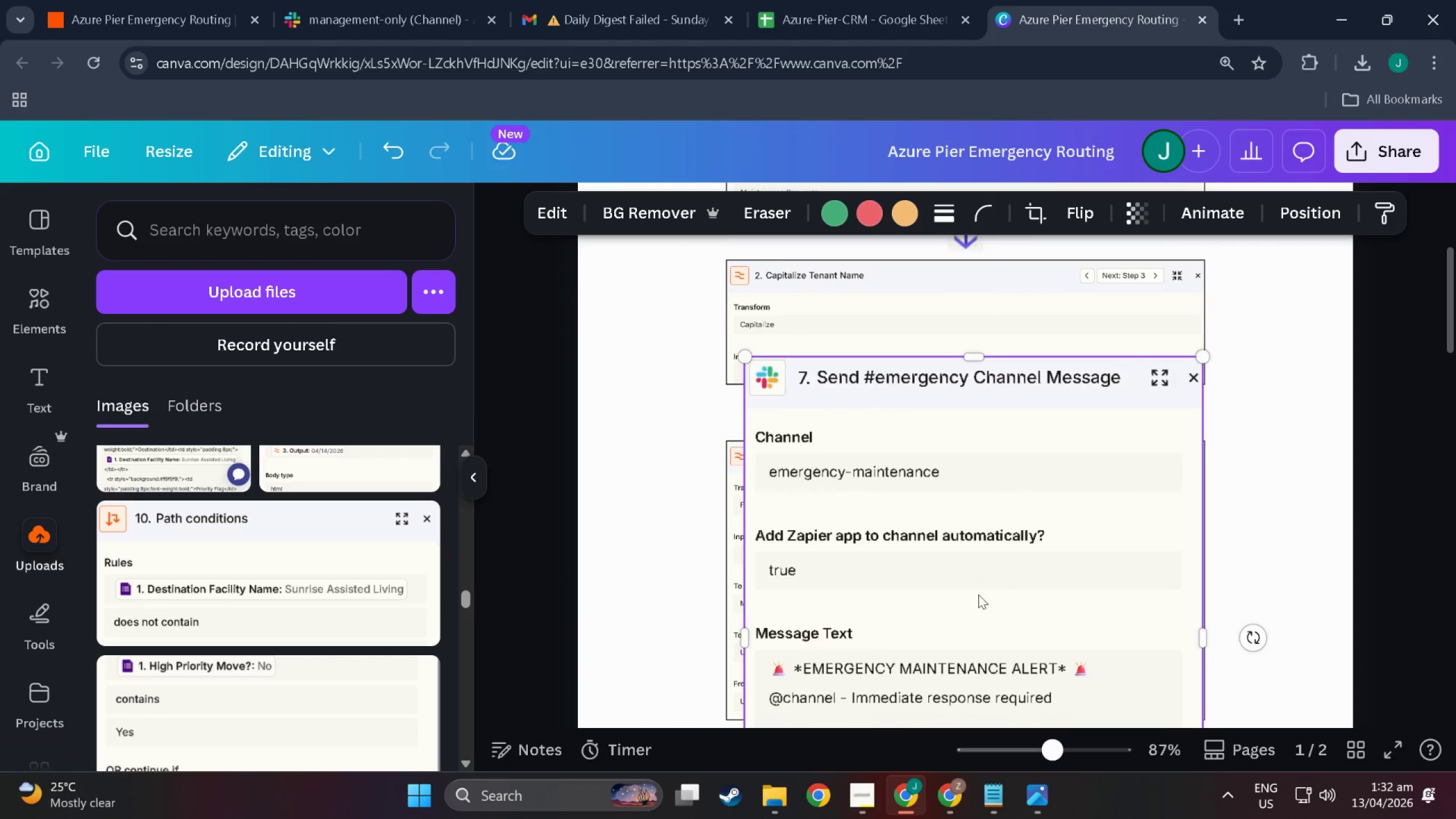 
scroll: coordinate [1025, 464], scroll_direction: up, amount: 35.0
 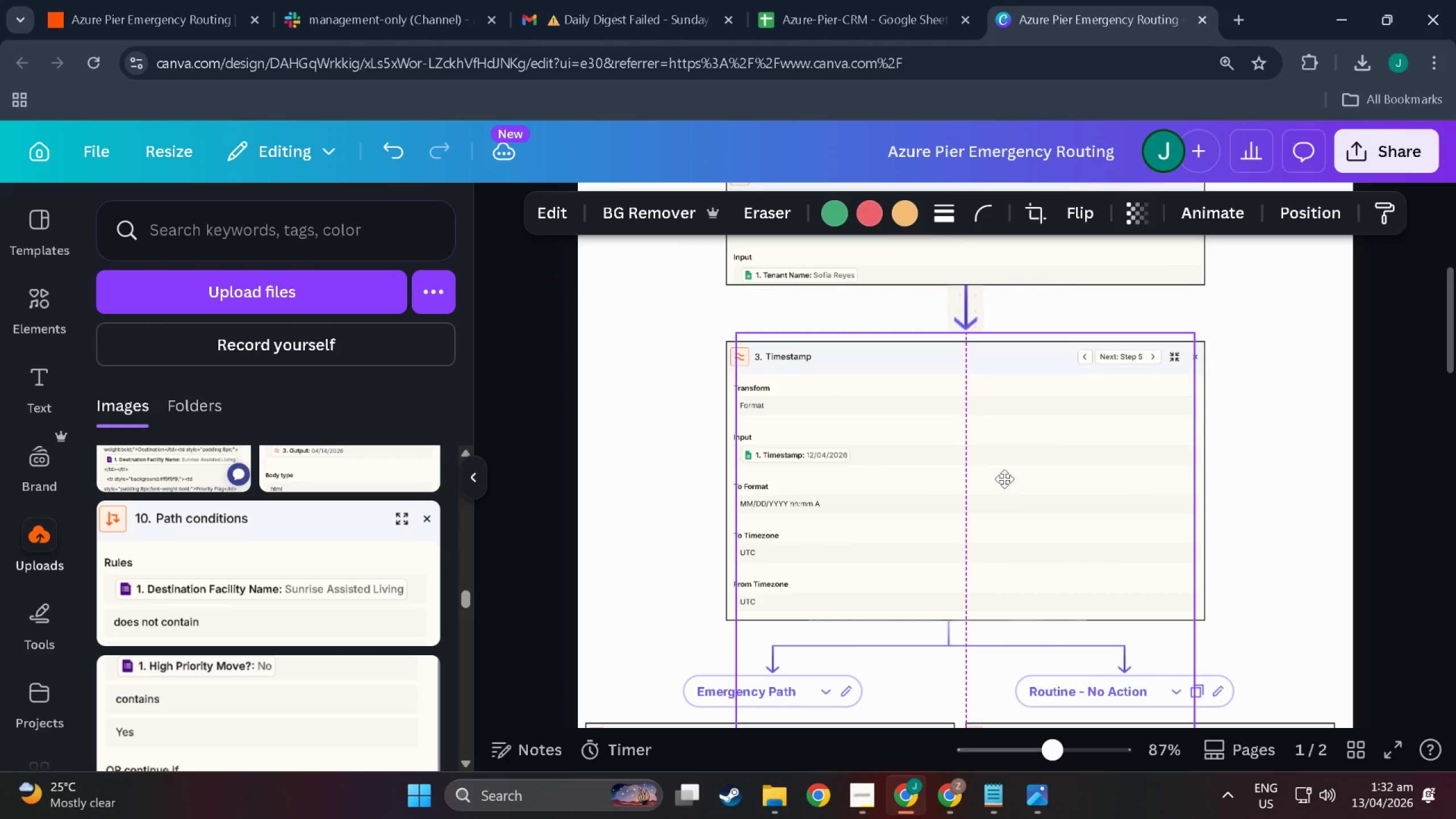 
left_click_drag(start_coordinate=[948, 669], to_coordinate=[928, 576])
 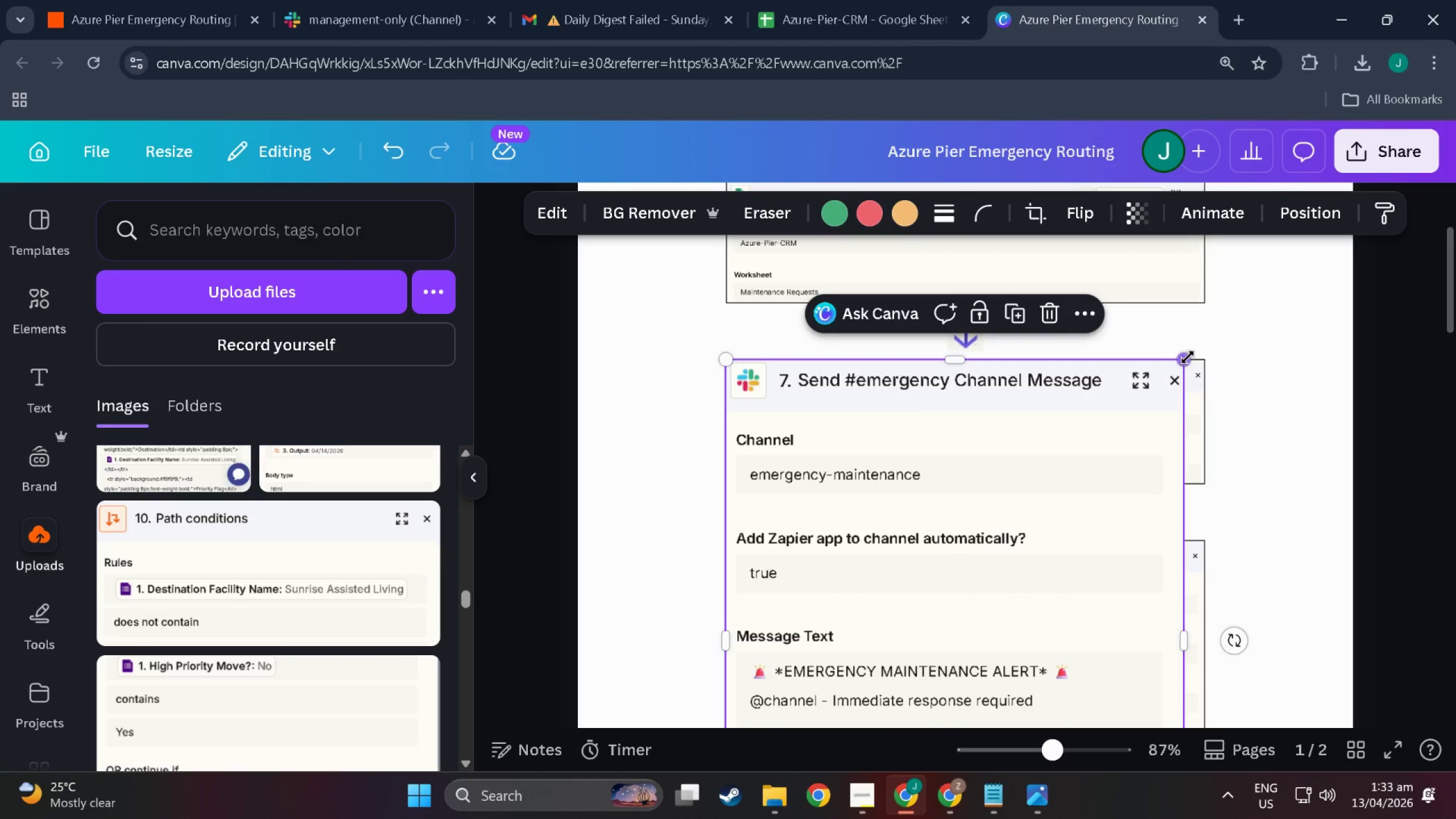 
scroll: coordinate [975, 603], scroll_direction: up, amount: 6.0
 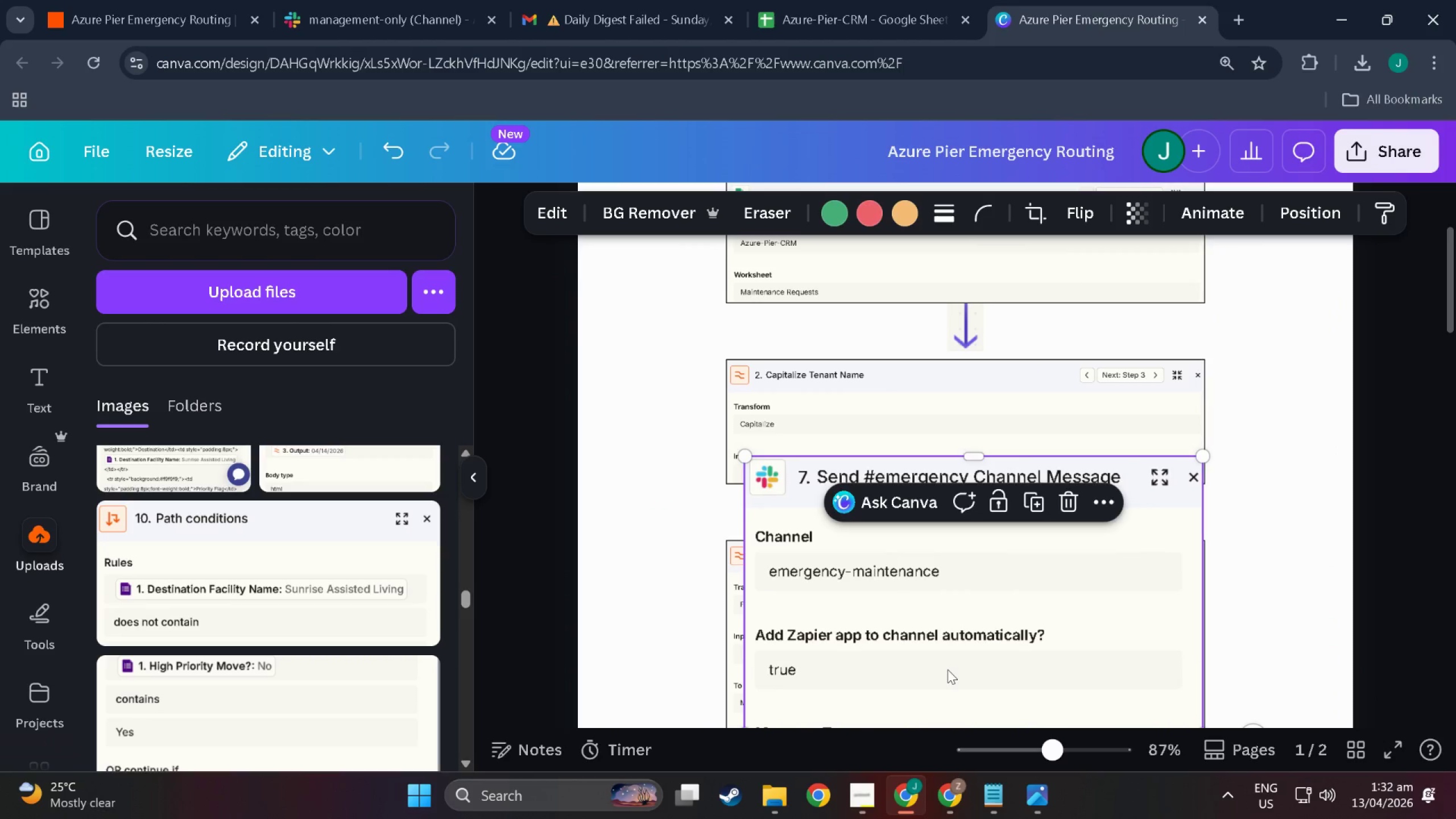 
left_click_drag(start_coordinate=[1187, 361], to_coordinate=[1223, 344])
 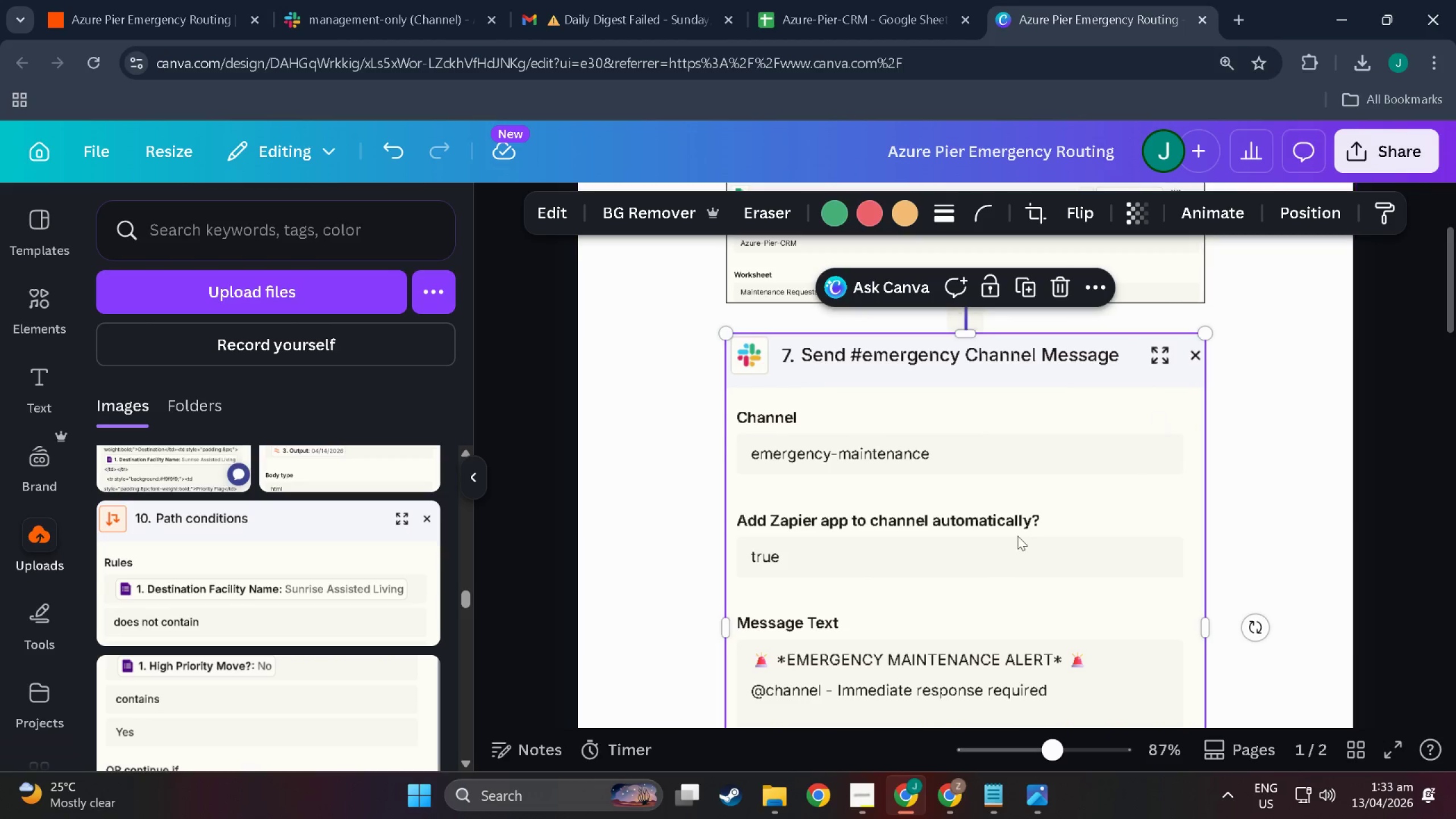 
scroll: coordinate [1017, 536], scroll_direction: down, amount: 4.0
 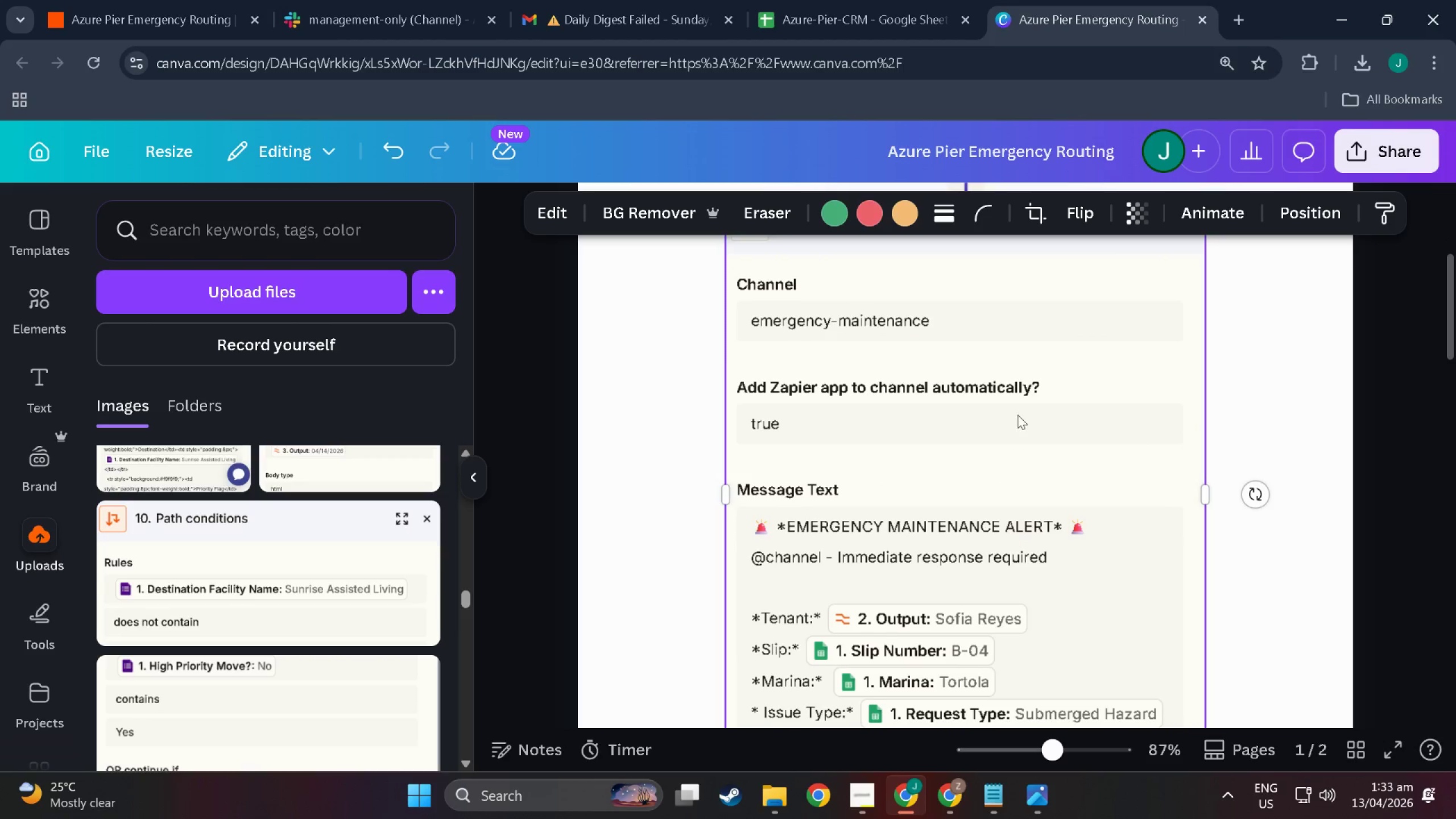 
left_click_drag(start_coordinate=[1018, 412], to_coordinate=[1033, 519])
 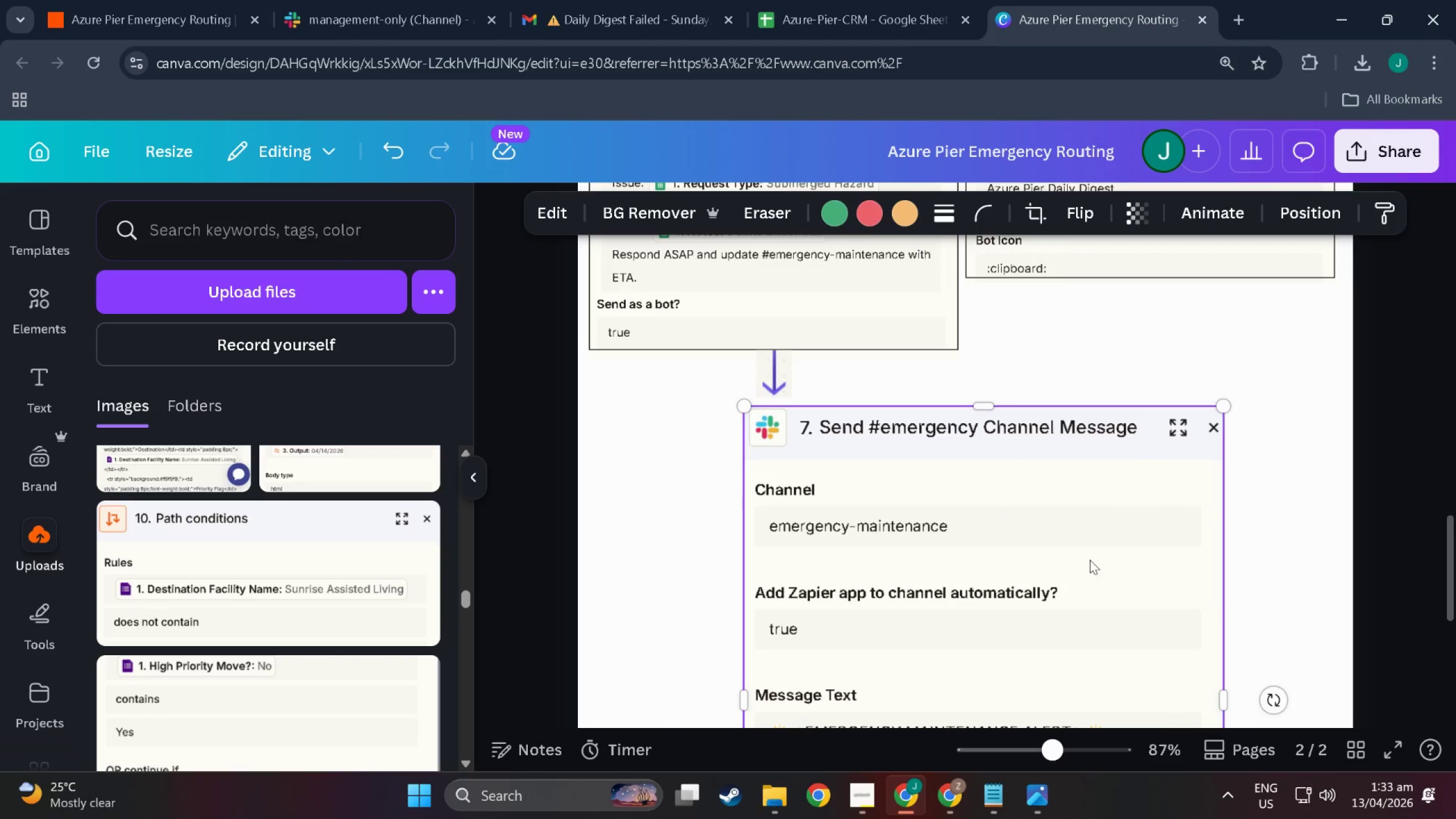 
scroll: coordinate [1010, 647], scroll_direction: down, amount: 43.0
 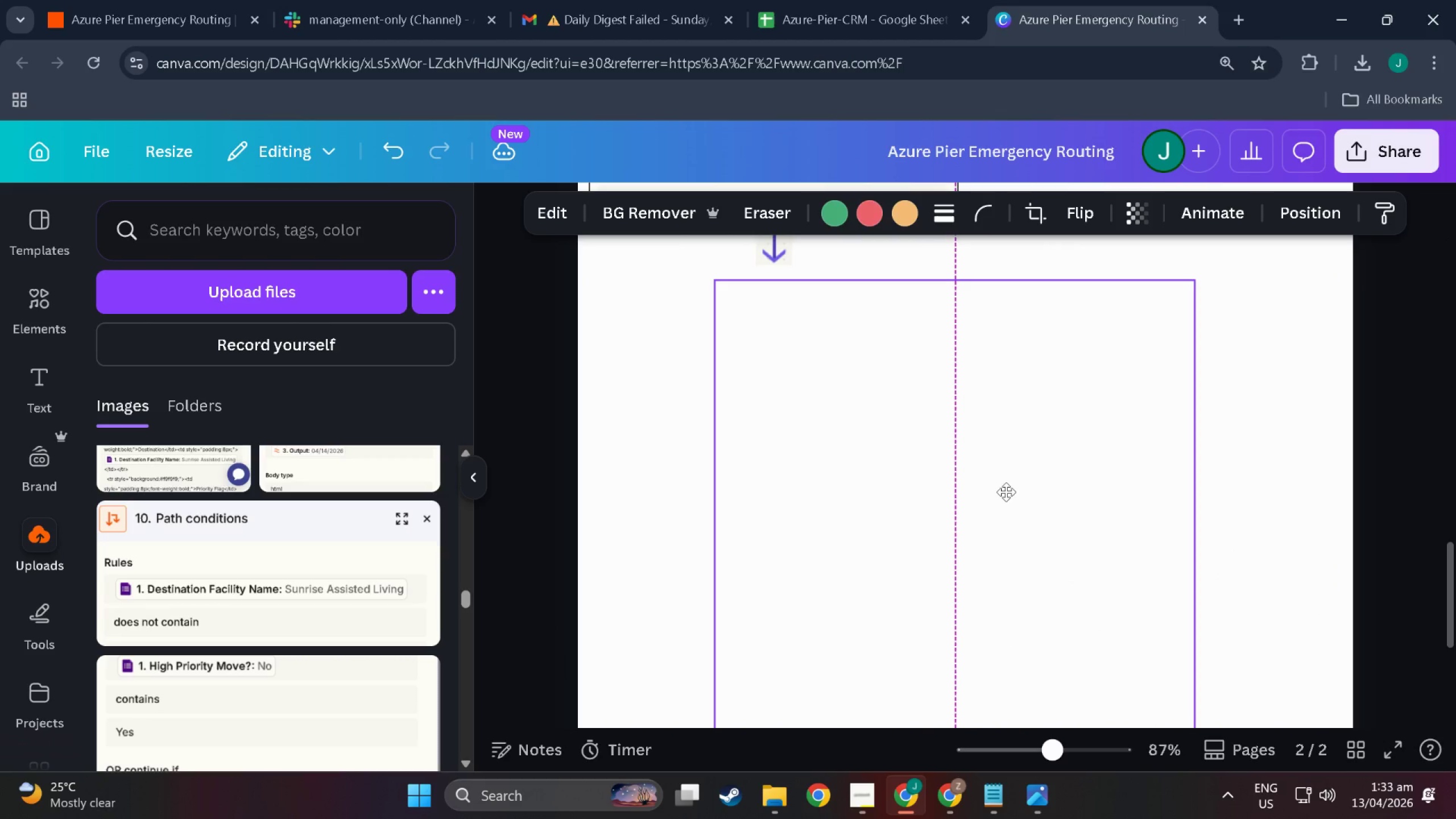 
scroll: coordinate [1006, 492], scroll_direction: up, amount: 1.0
 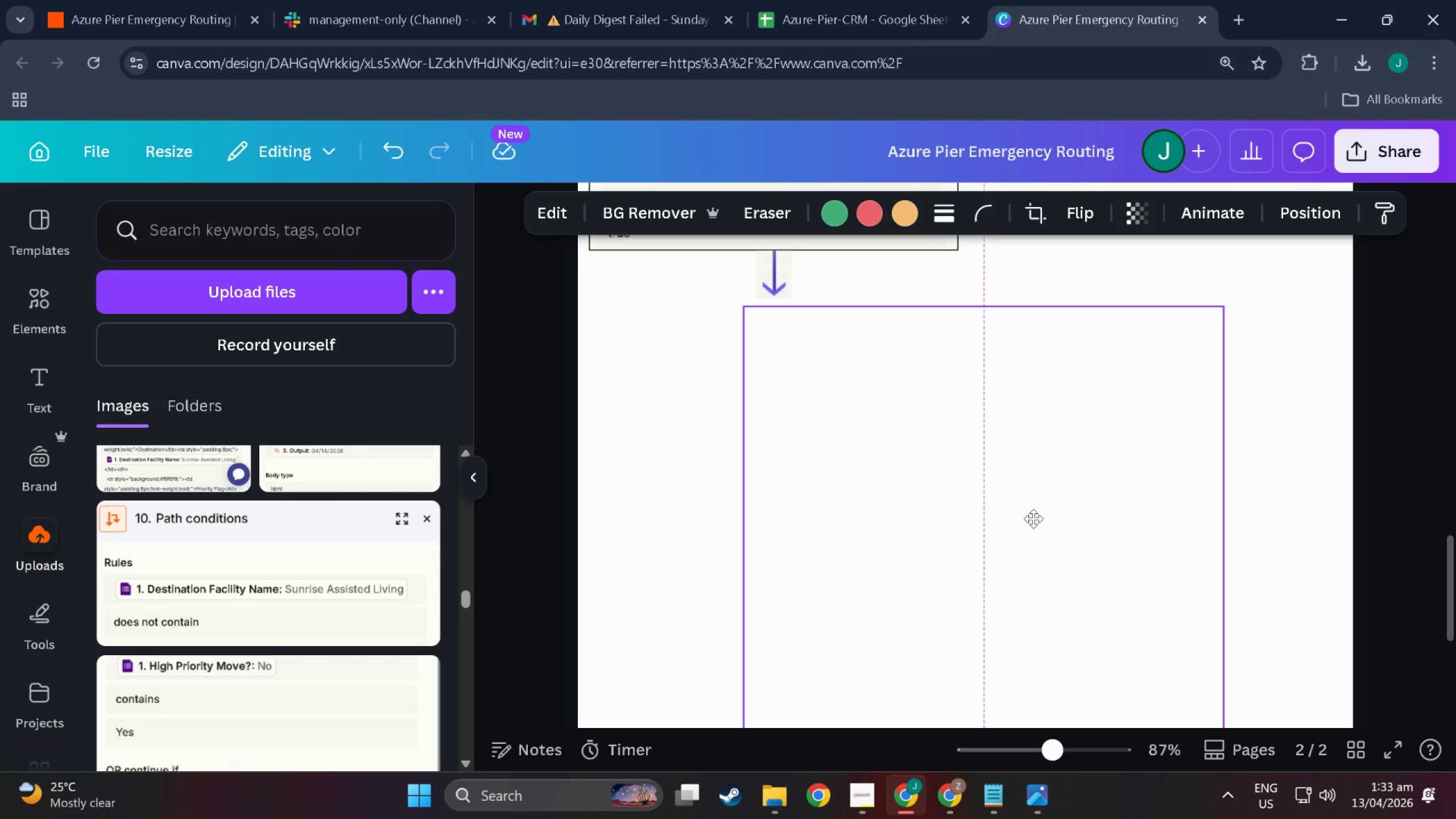 
hold_key(key=ControlLeft, duration=0.43)
scroll: coordinate [1083, 569], scroll_direction: down, amount: 4.0
 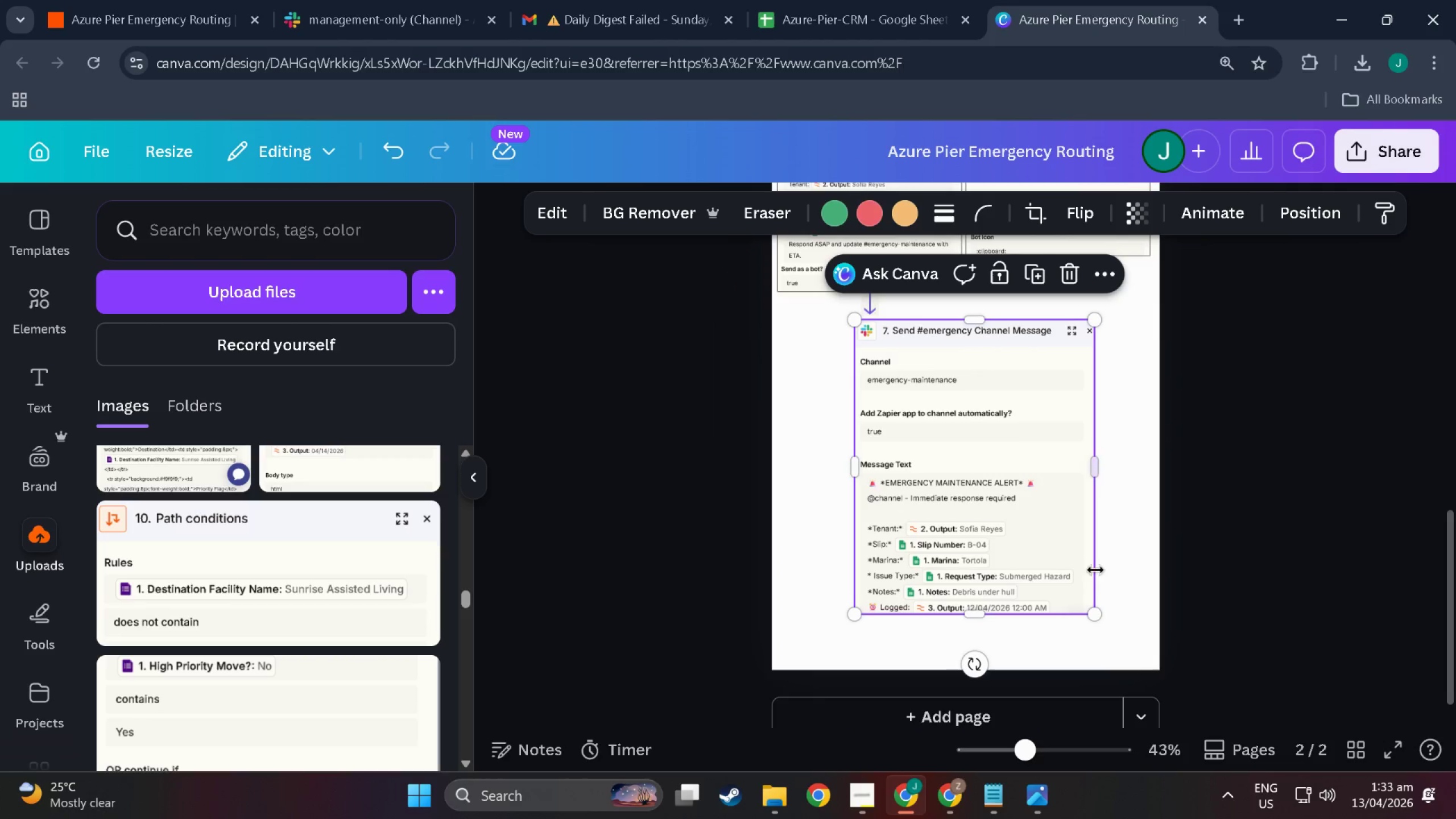 
left_click([1132, 580])
 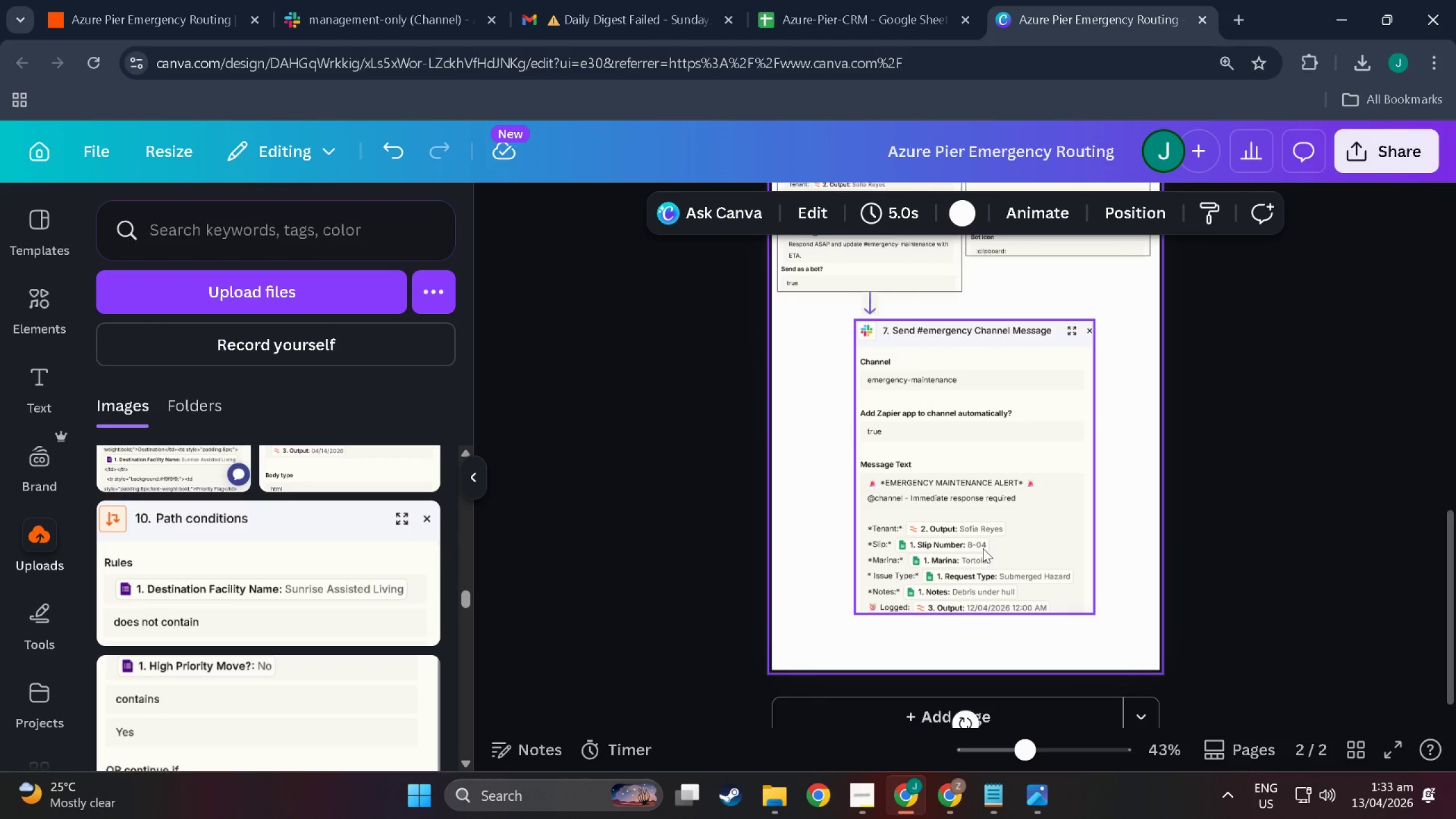 
left_click([983, 548])
 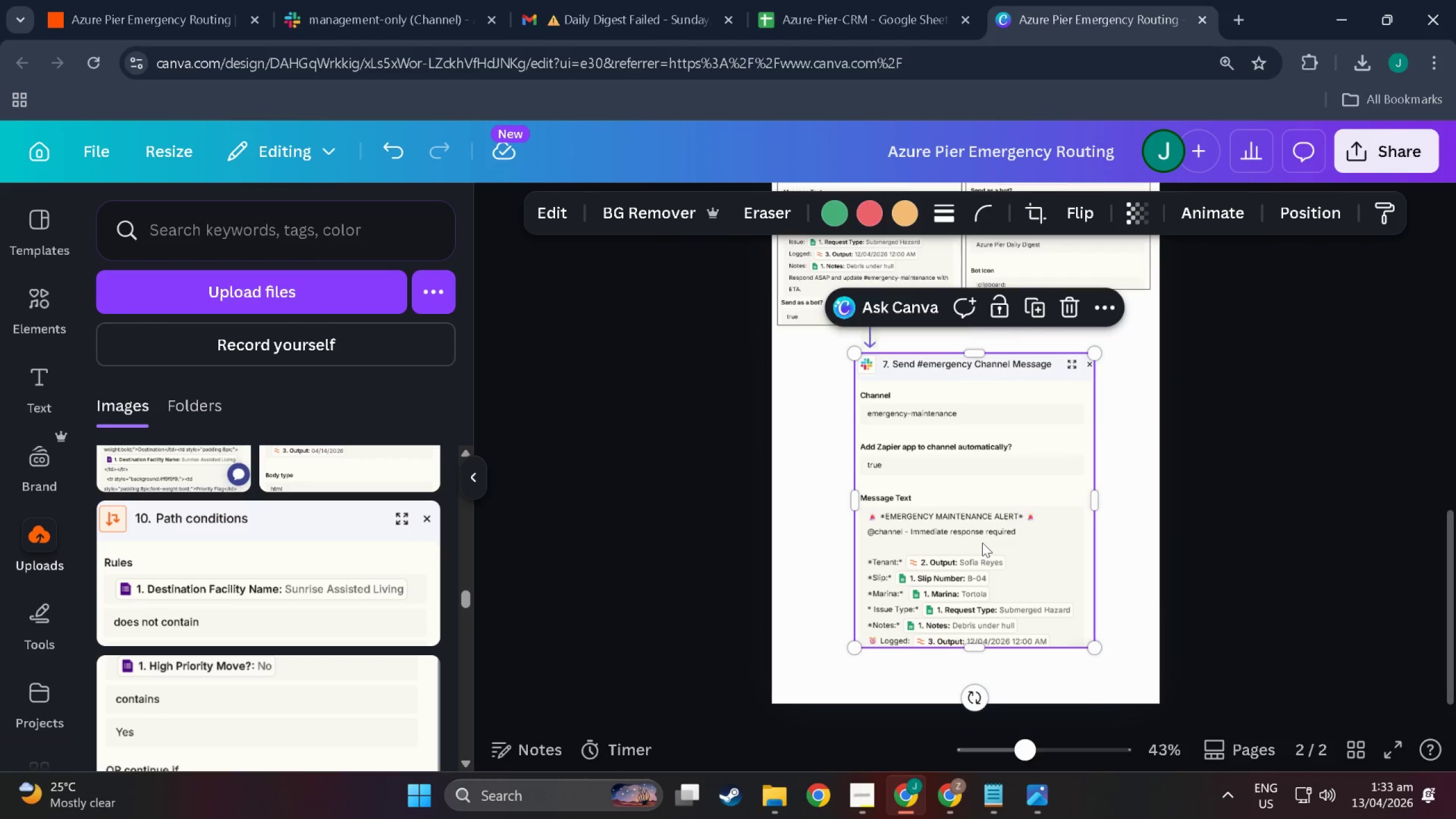 
scroll: coordinate [984, 632], scroll_direction: up, amount: 9.0
 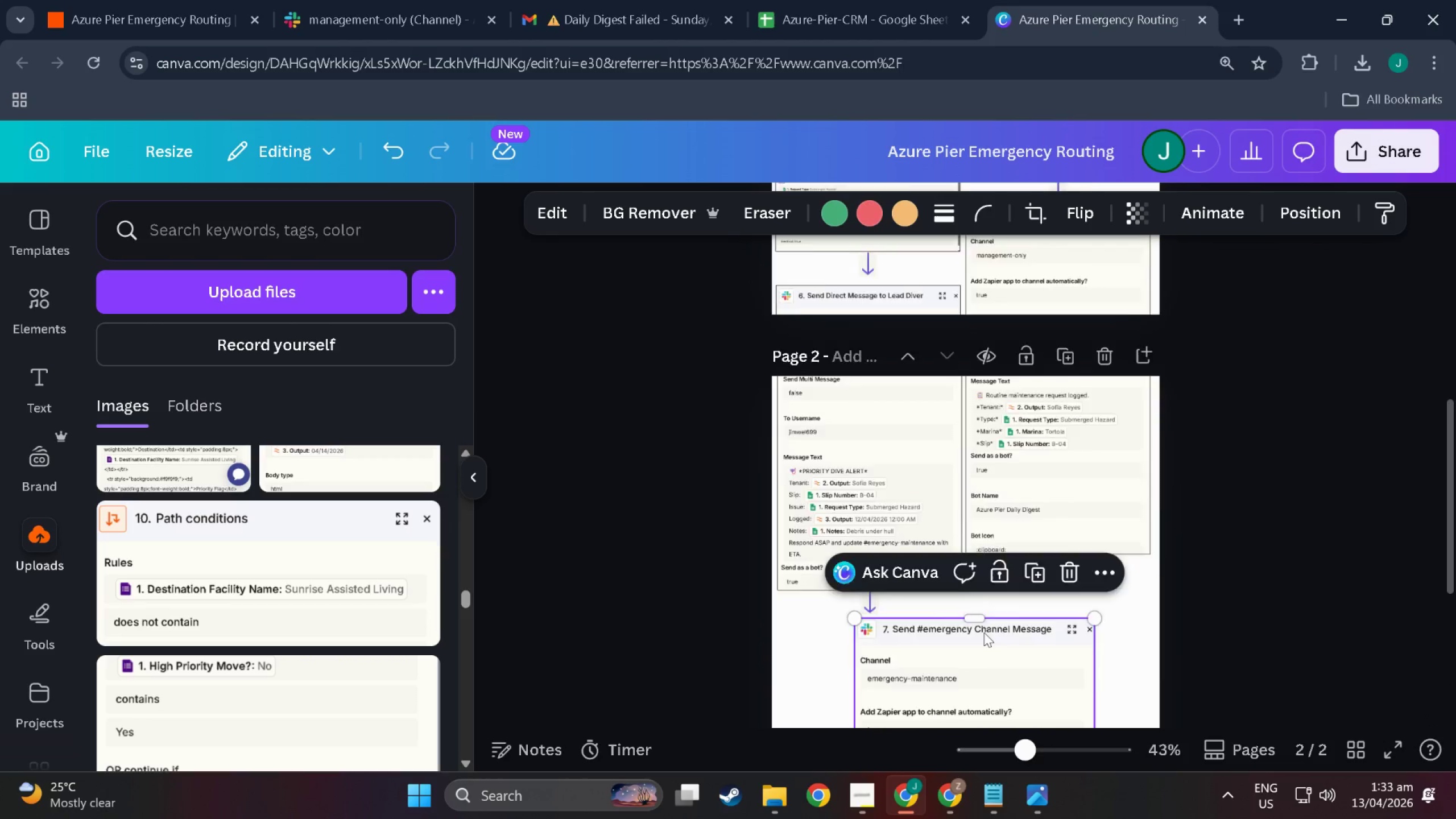 
scroll: coordinate [953, 629], scroll_direction: down, amount: 3.0
 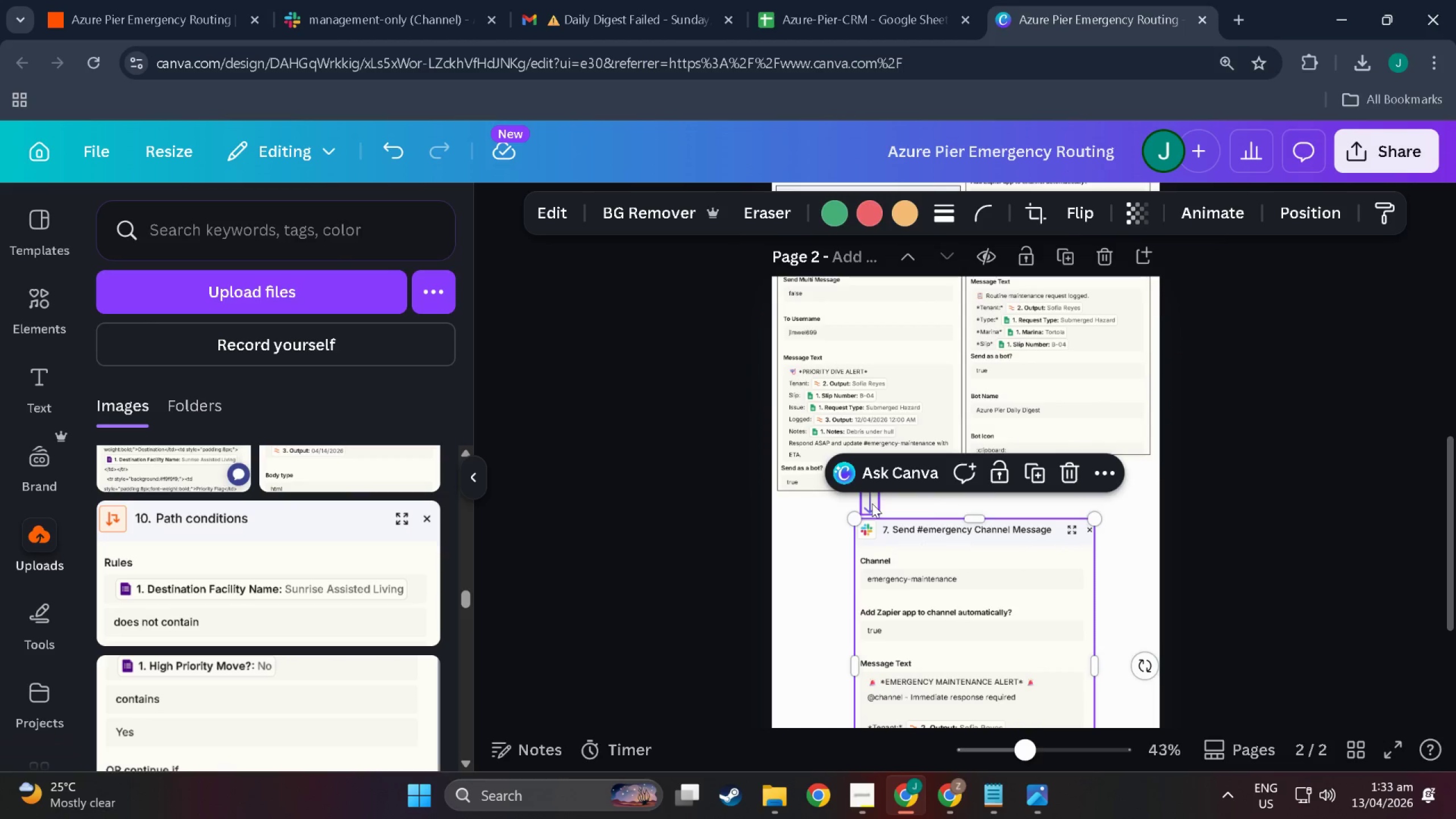 
left_click([872, 503])
 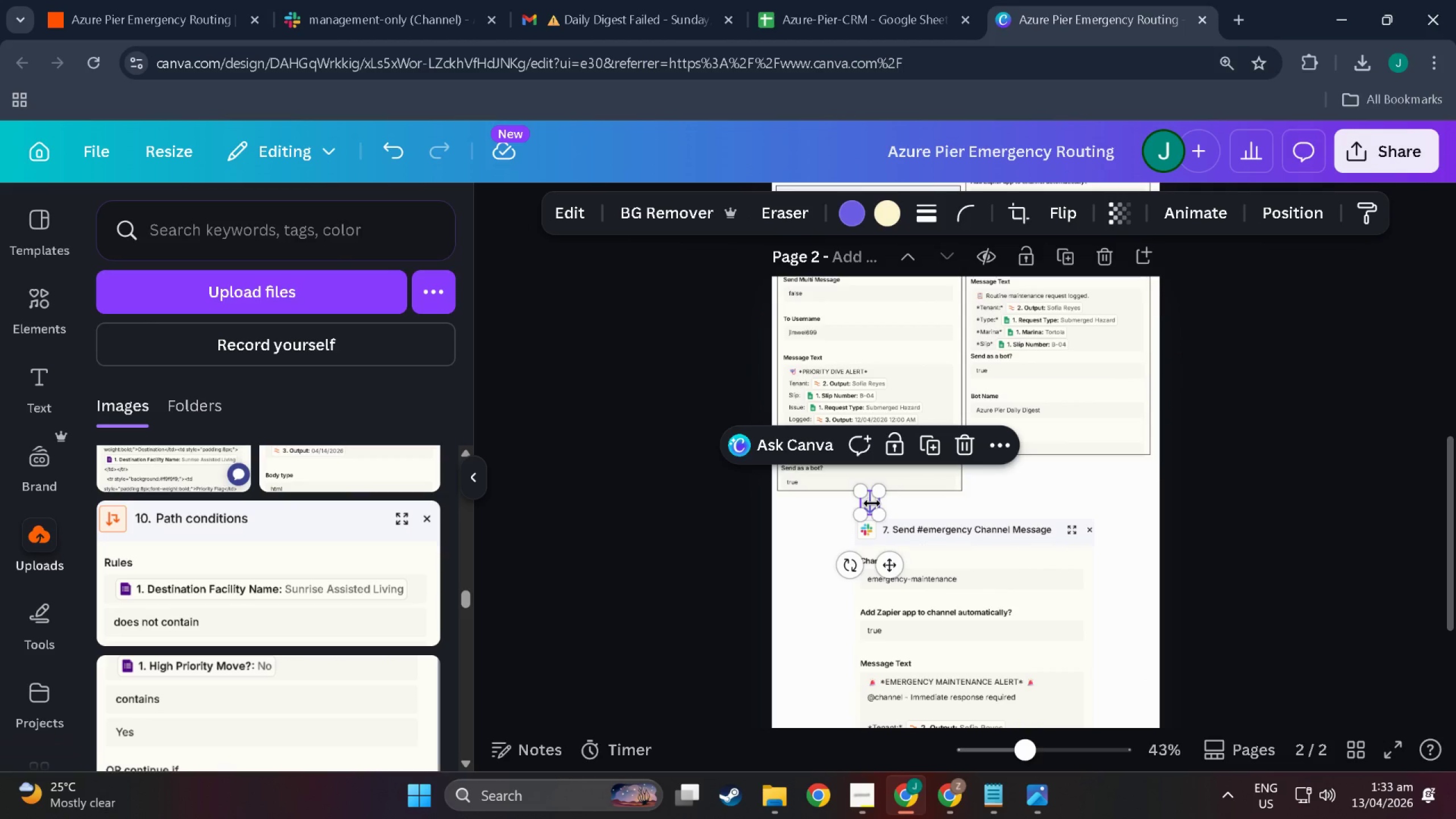 
key(Control+C)
 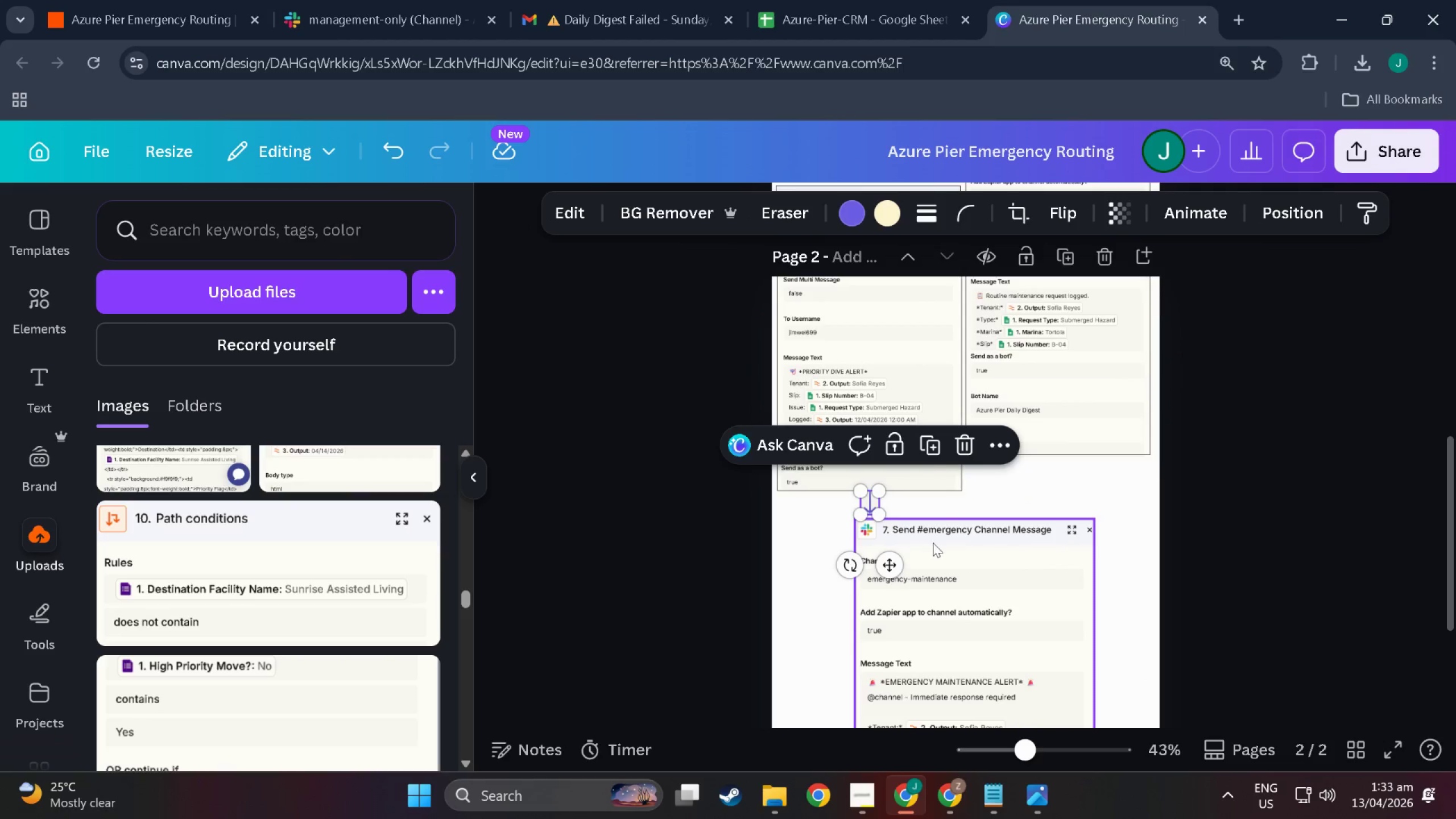 
left_click([1057, 564])
 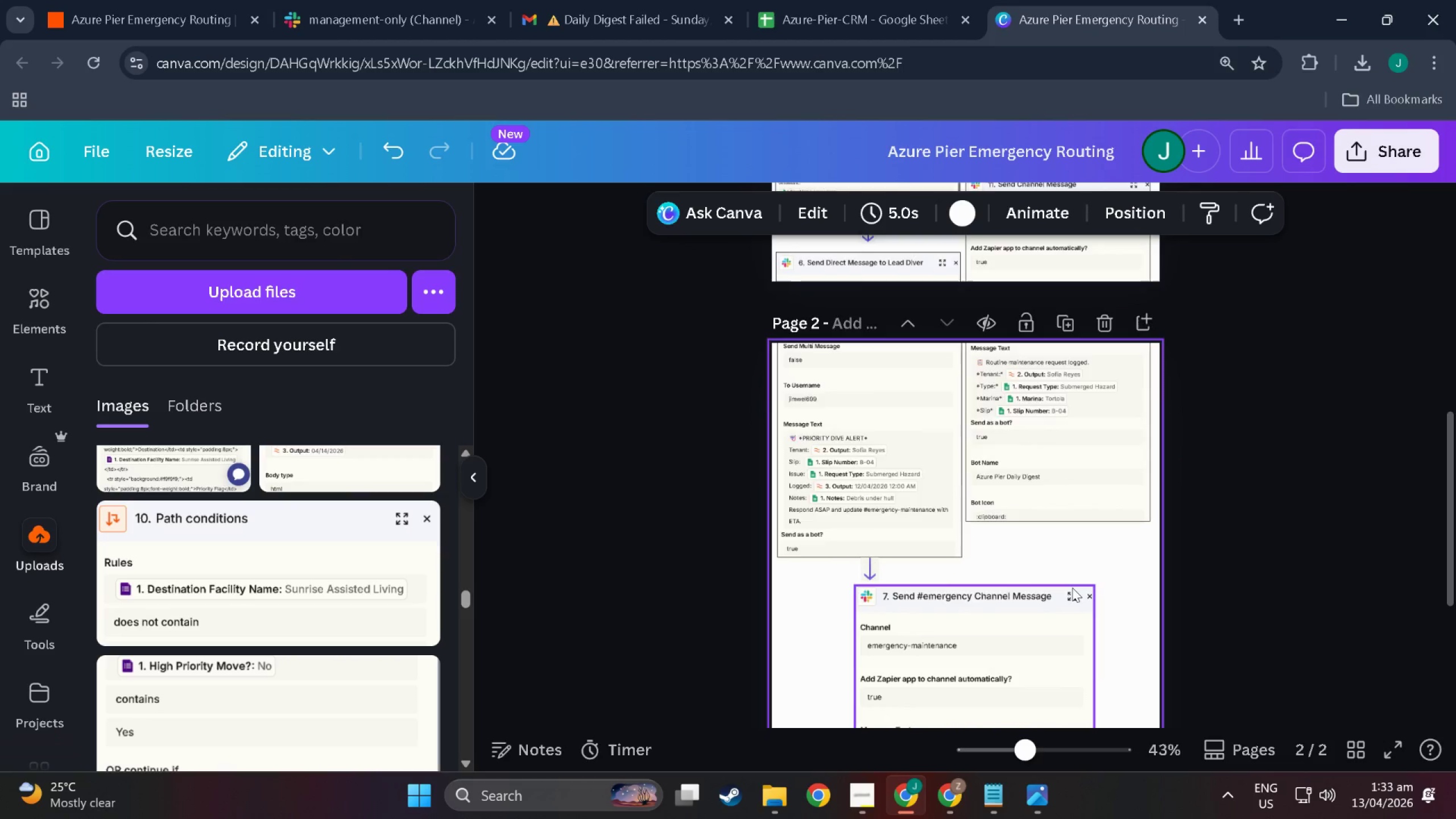 
scroll: coordinate [1011, 558], scroll_direction: up, amount: 23.0
 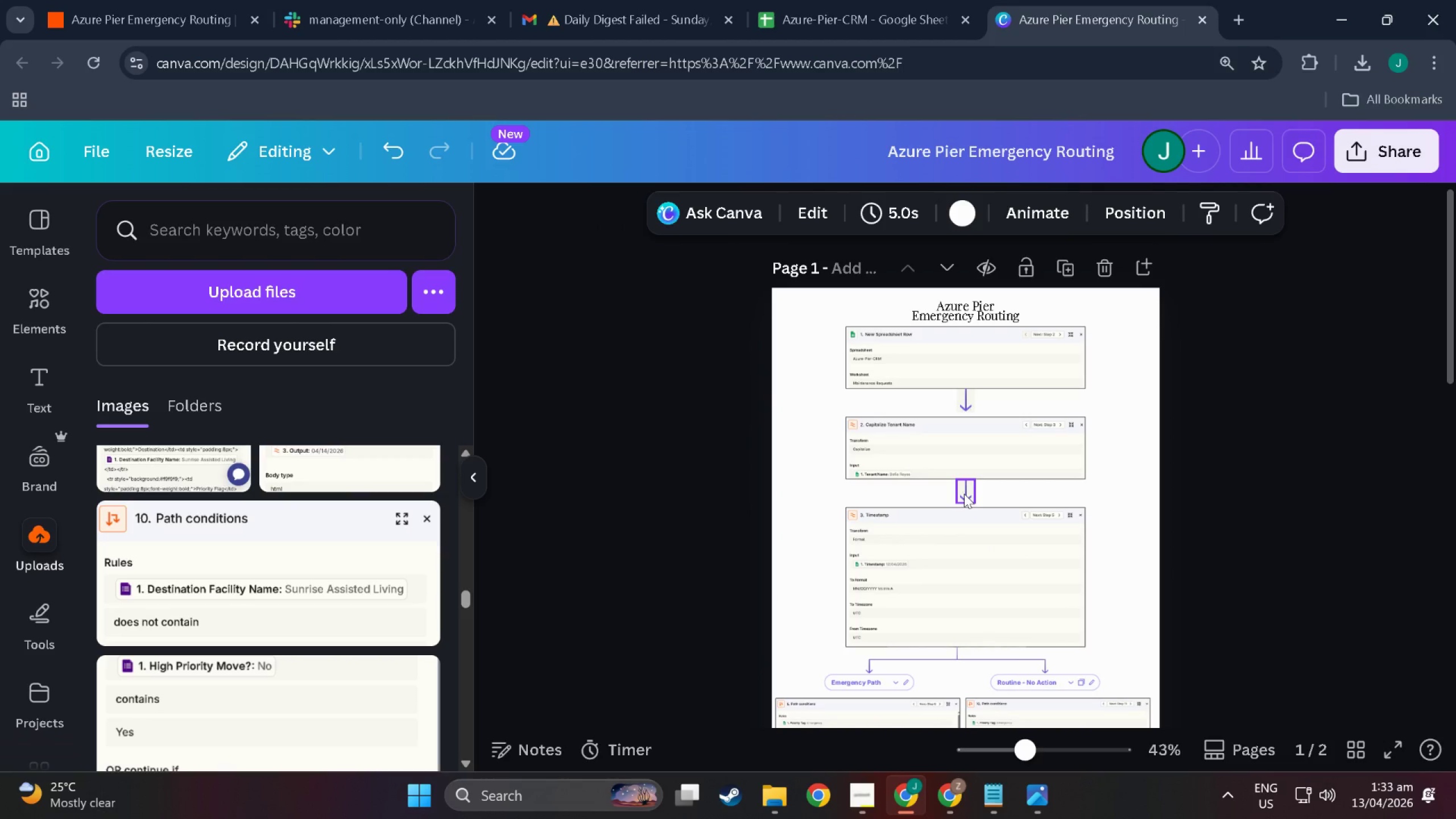 
scroll: coordinate [934, 614], scroll_direction: down, amount: 29.0
 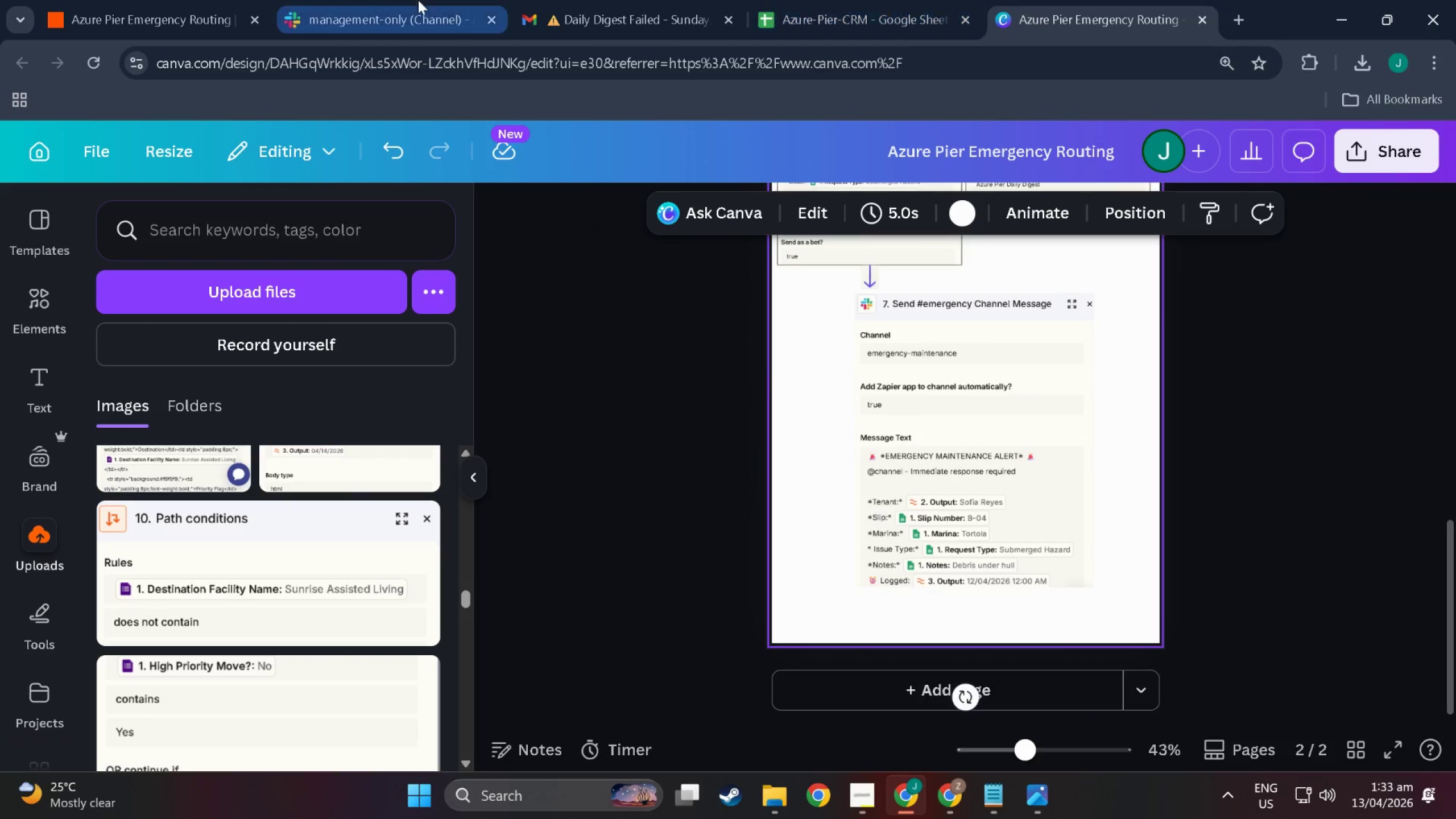 
left_click([116, 8])
 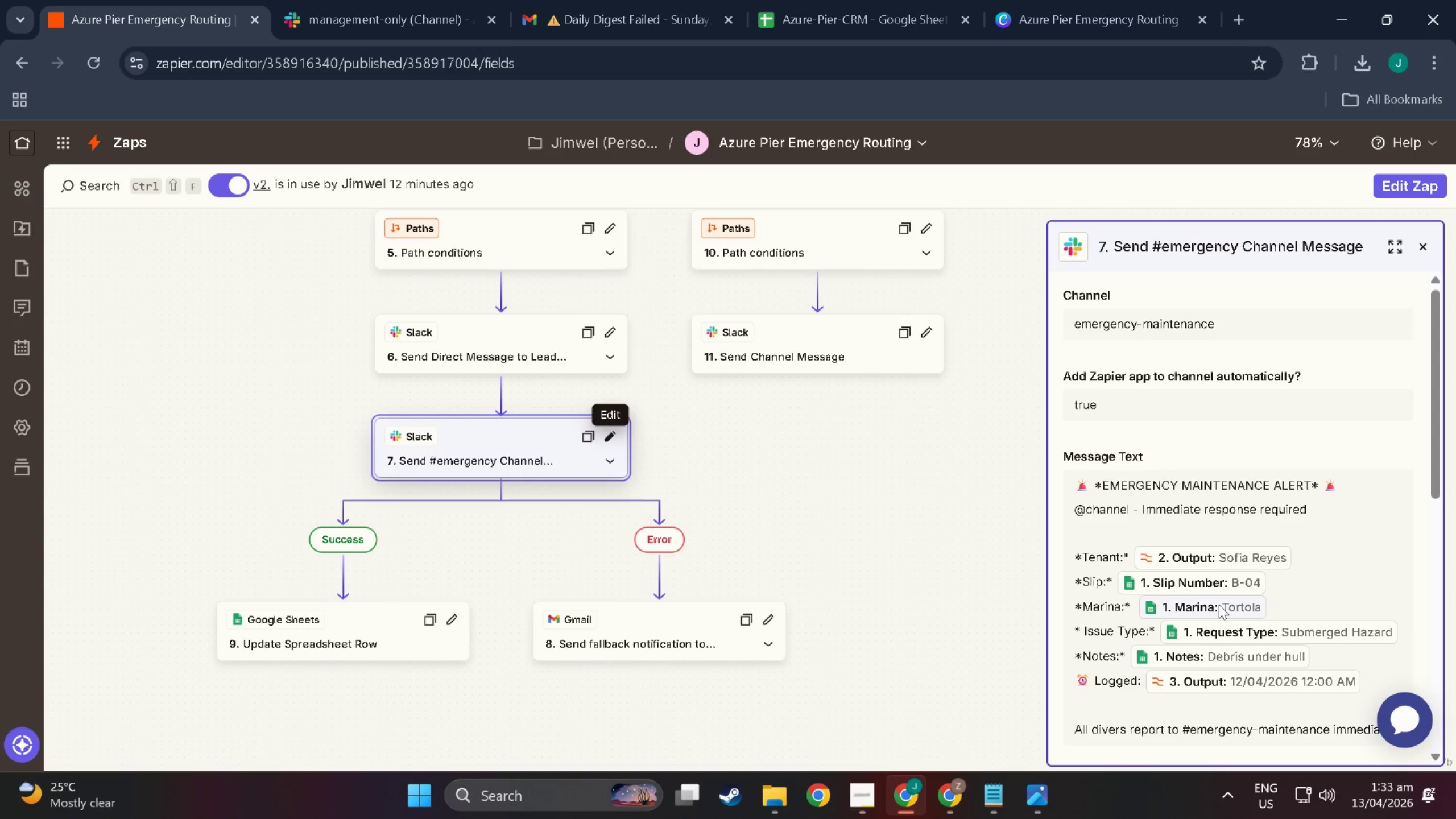 
scroll: coordinate [1219, 605], scroll_direction: down, amount: 12.0
 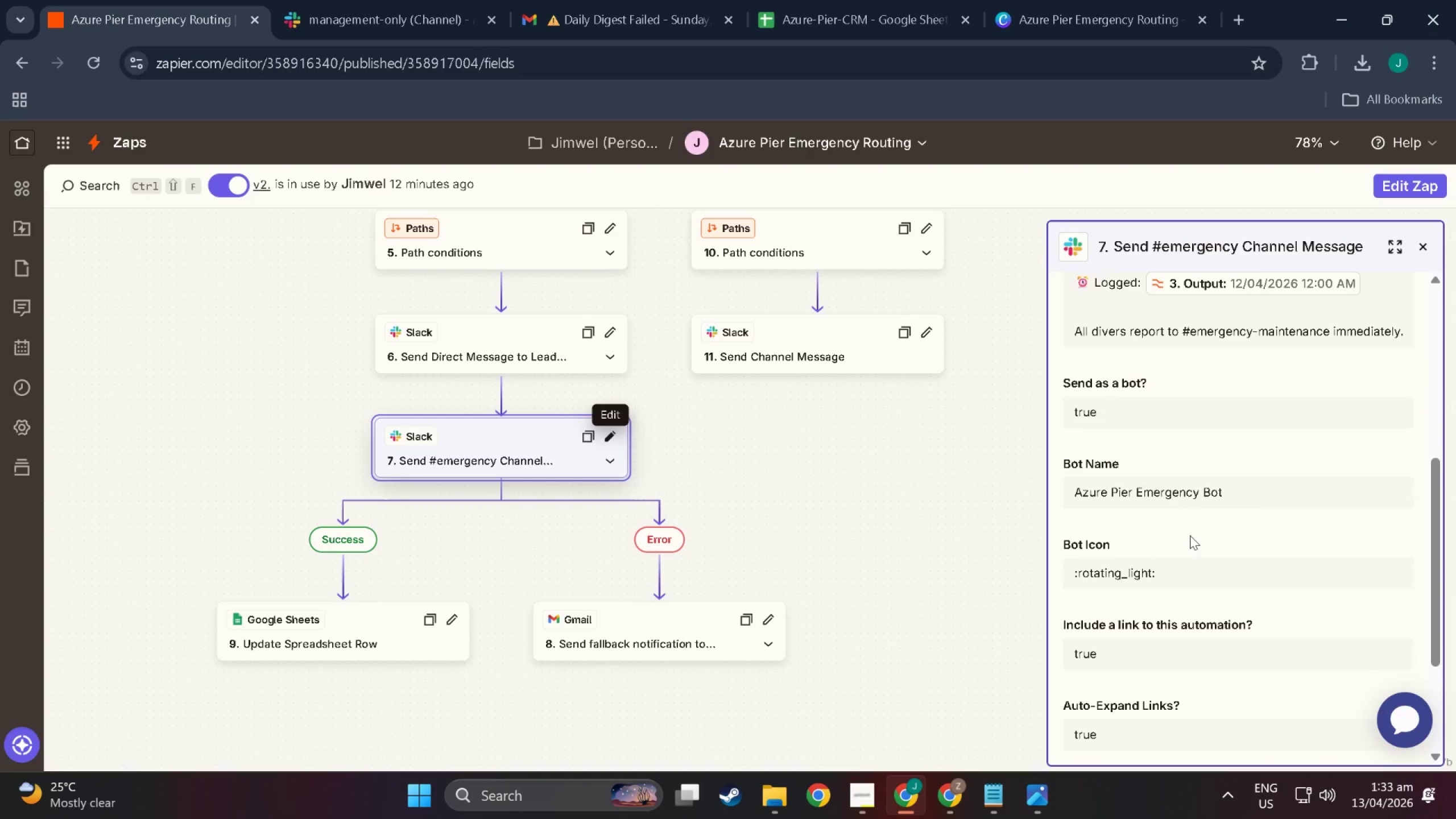 
key(Meta+Shift+MetaLeft)
 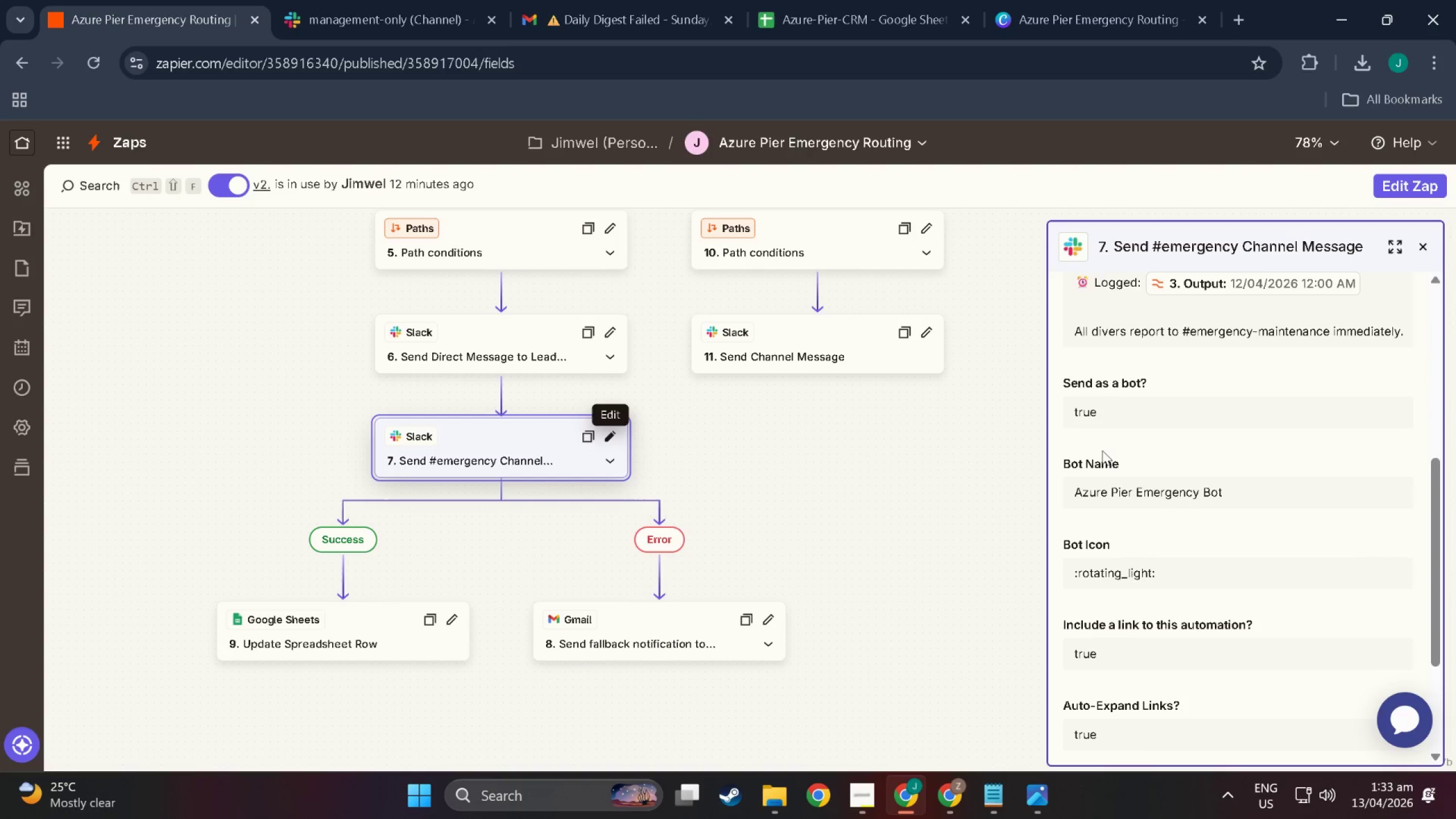 
key(Shift+ShiftLeft)
 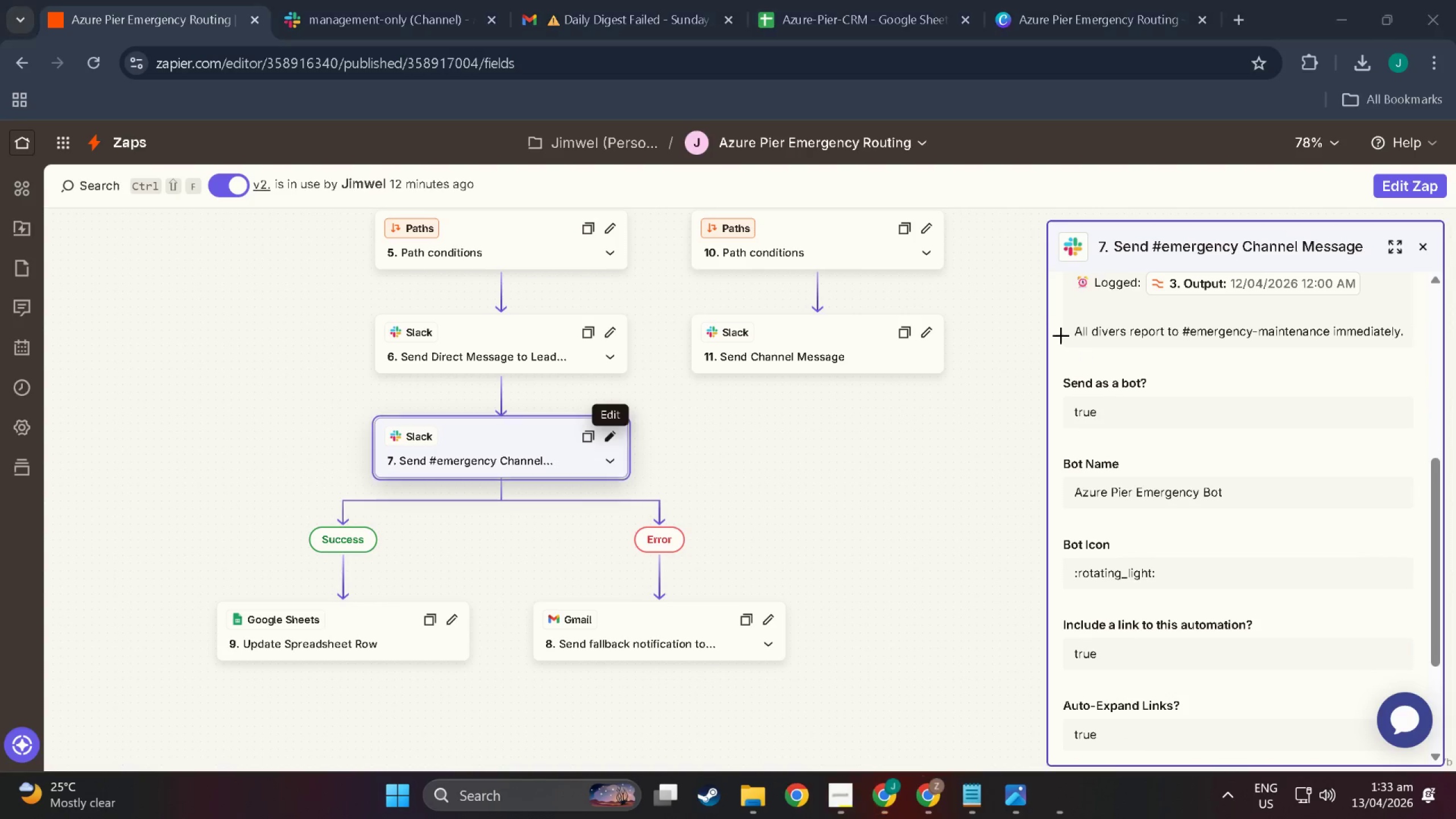 
key(Meta+Shift+S)
 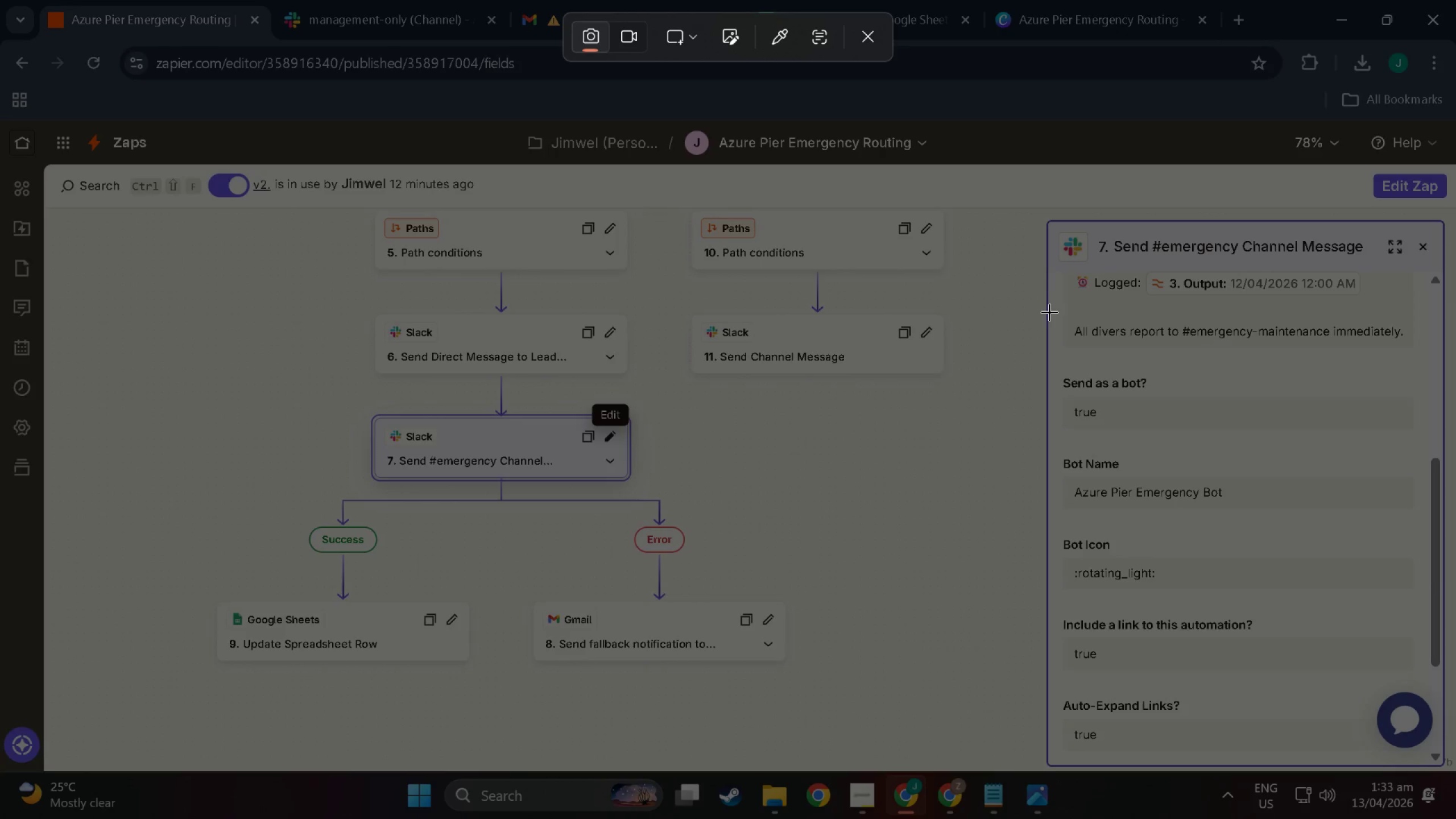 
left_click_drag(start_coordinate=[1049, 312], to_coordinate=[1442, 606])
 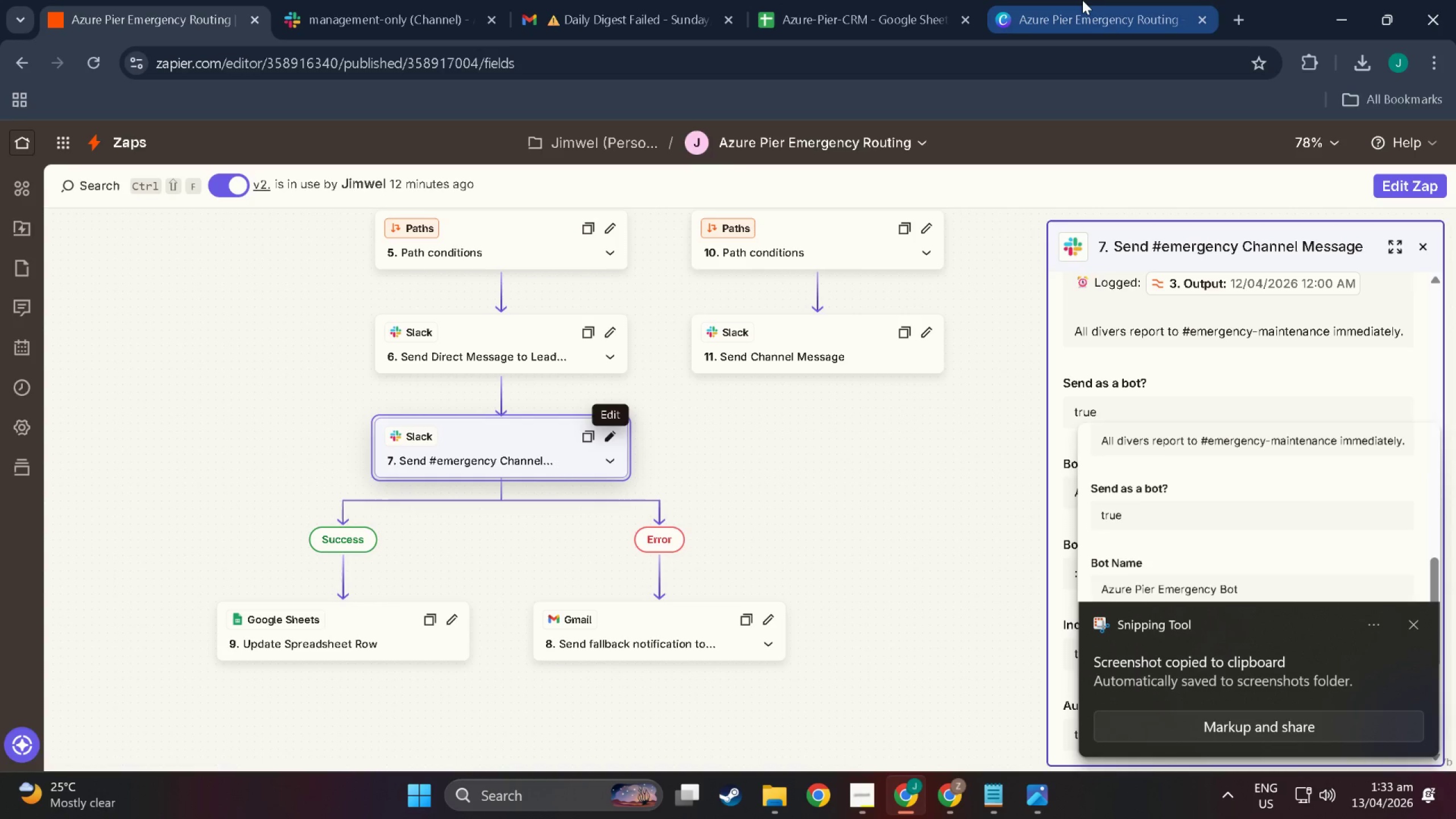 
left_click([1082, 0])
 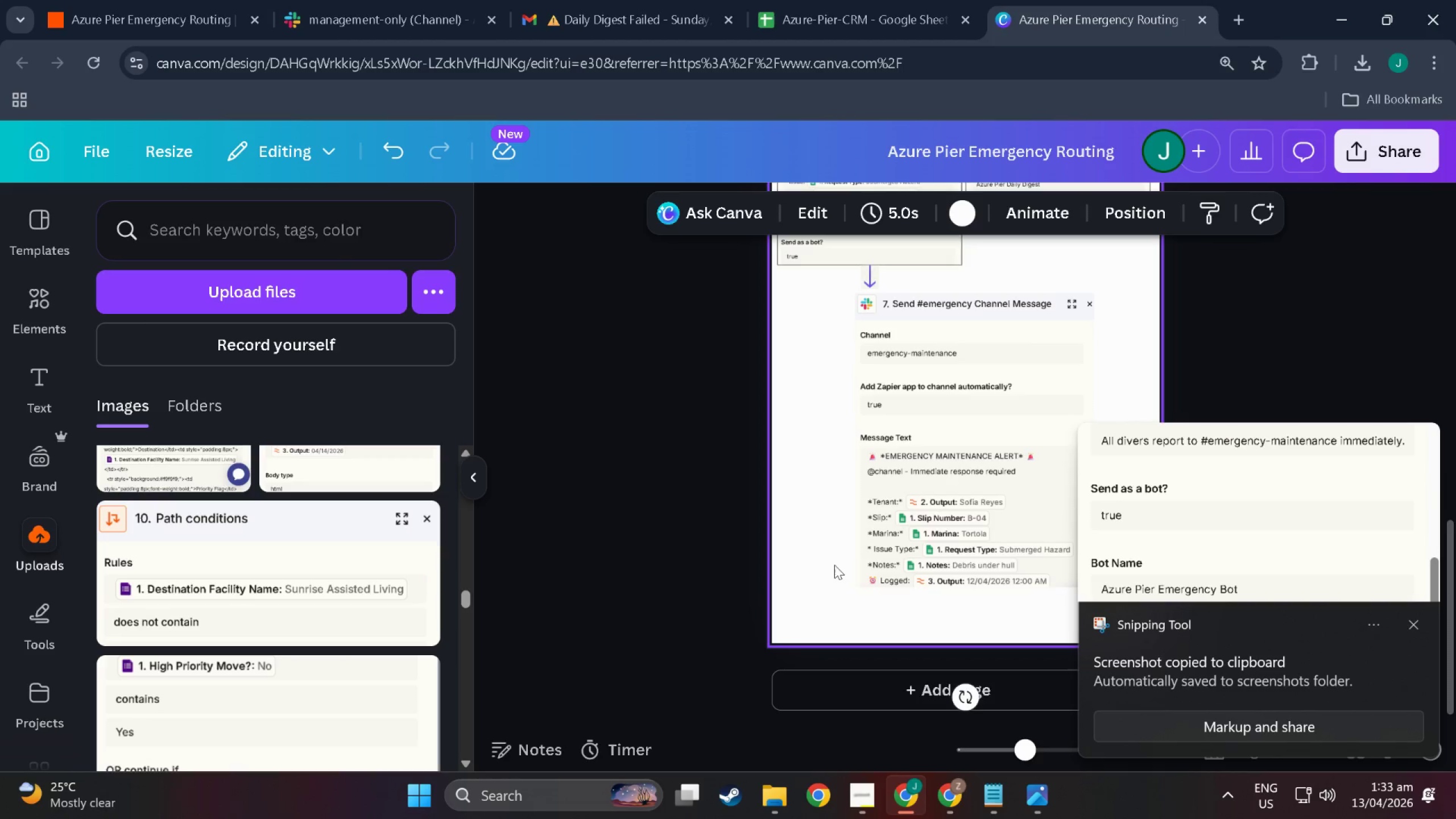 
left_click([843, 594])
 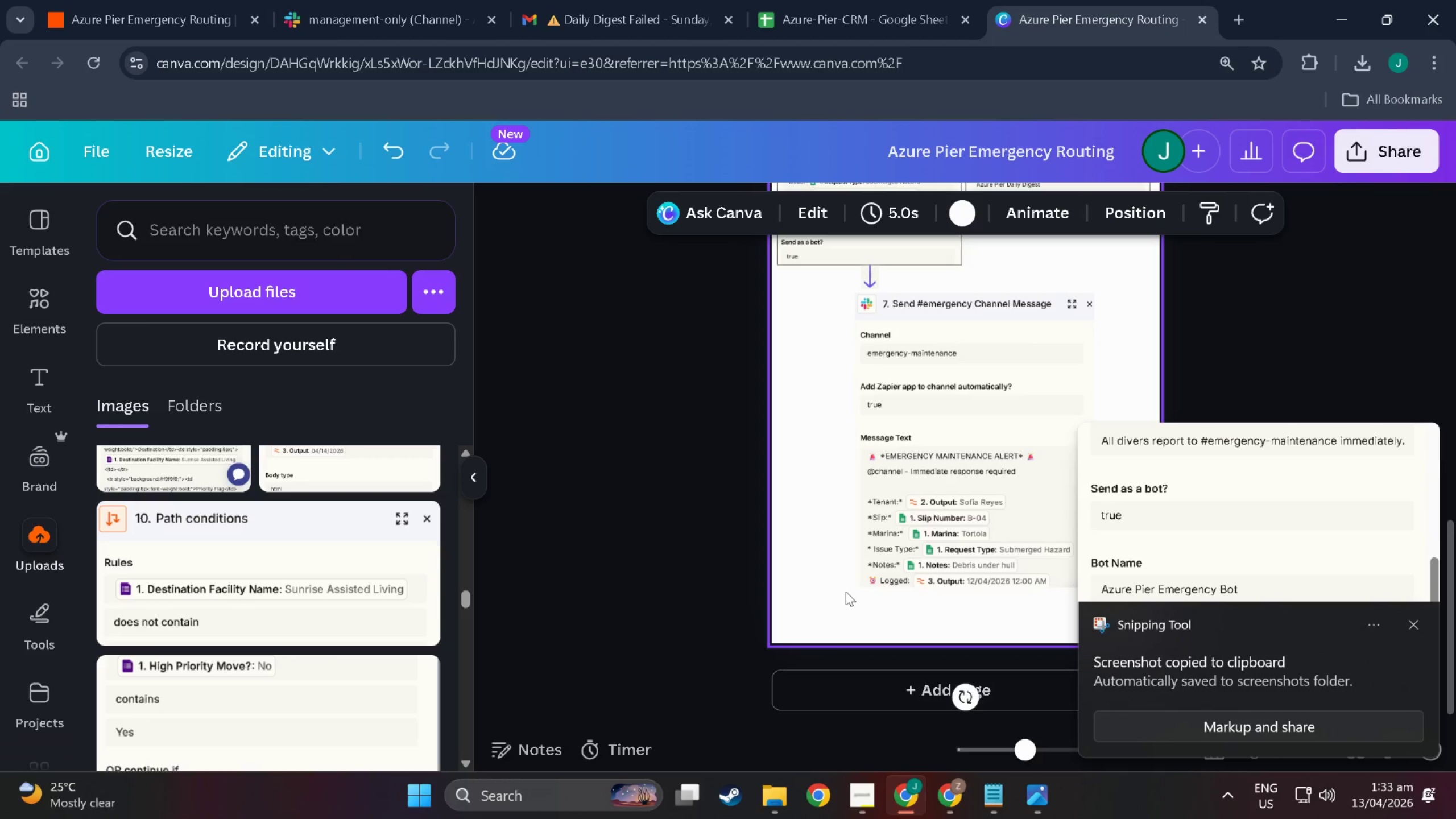 
key(Control+V)
 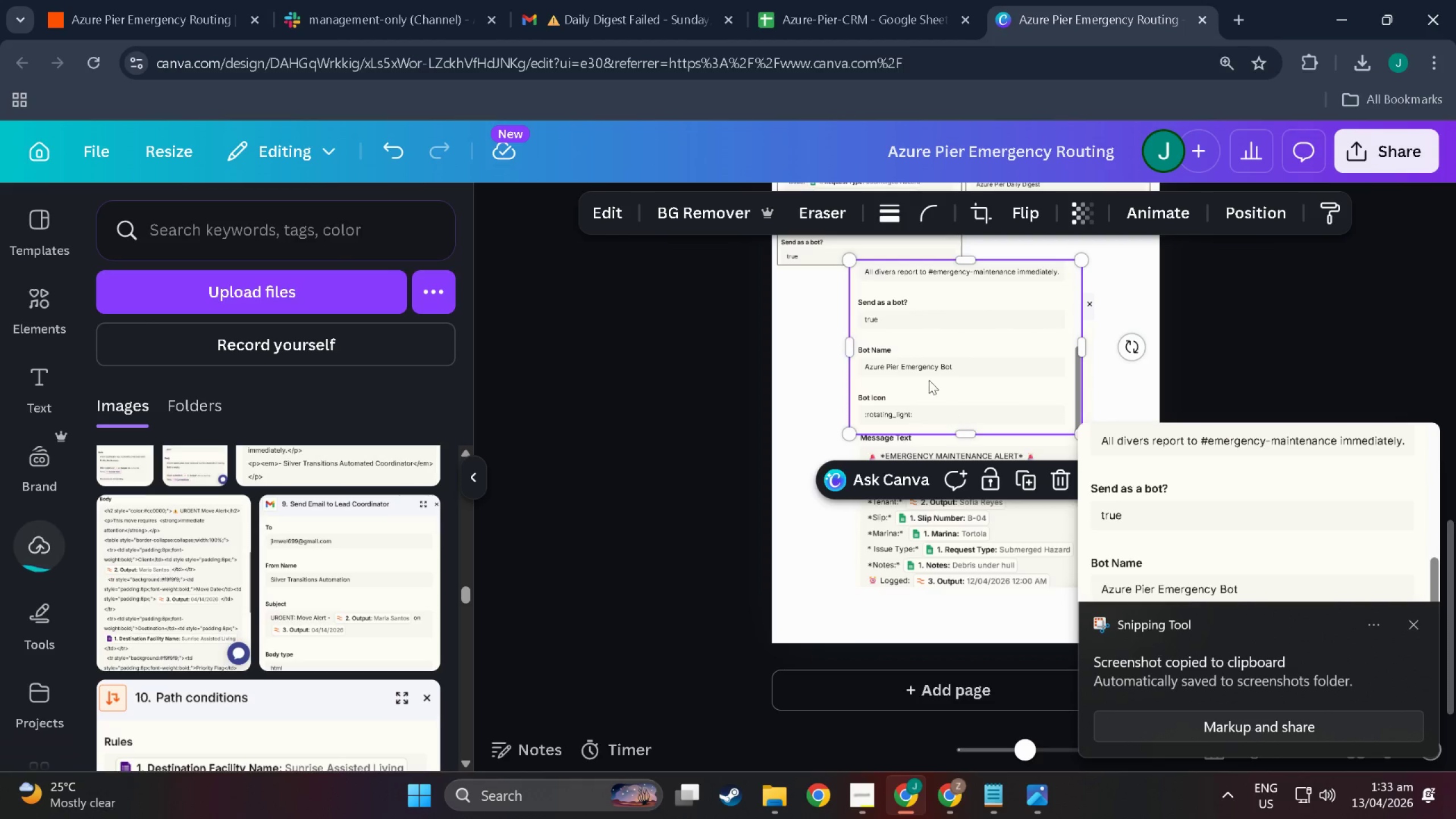 
left_click_drag(start_coordinate=[945, 350], to_coordinate=[957, 677])
 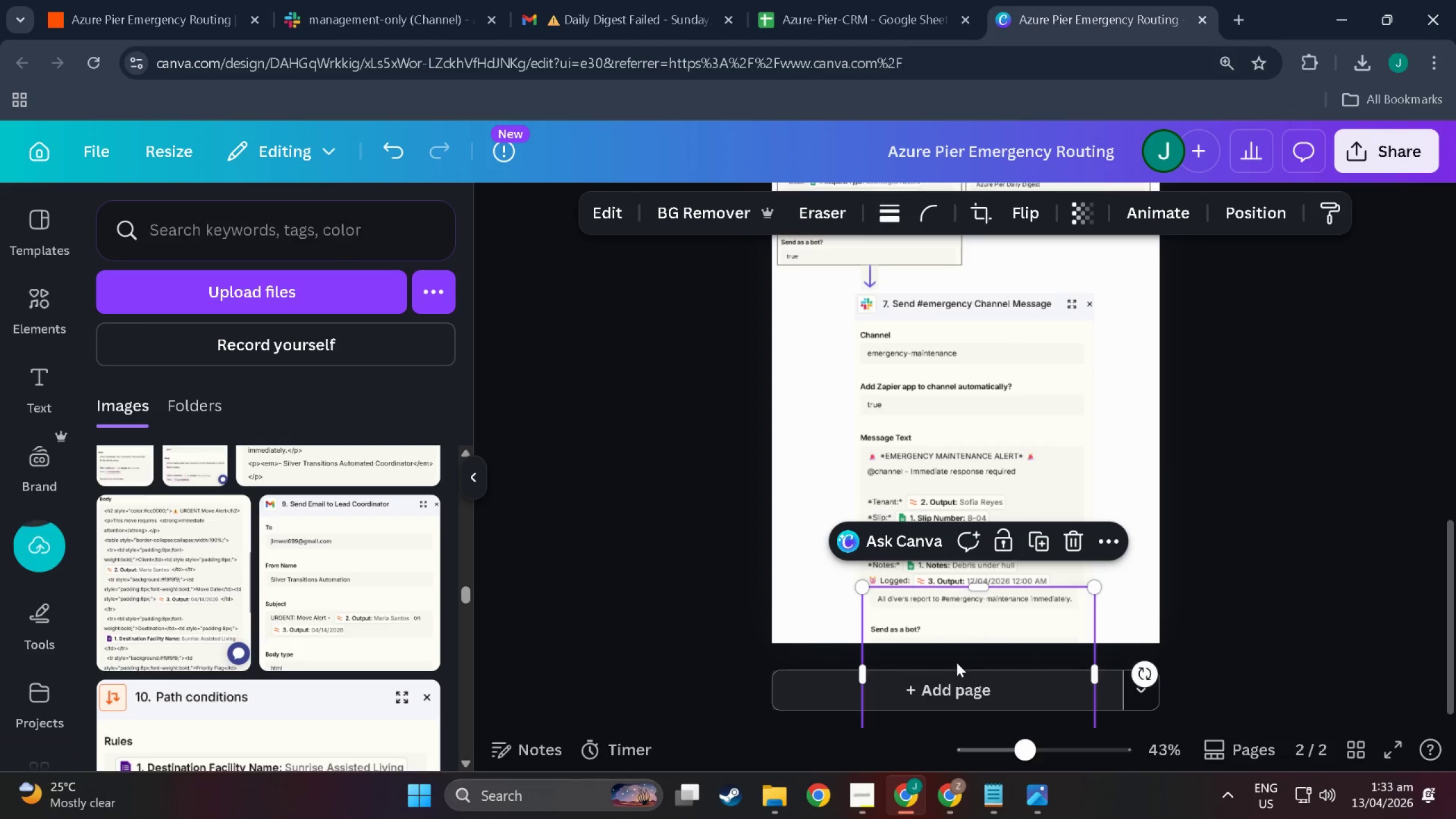 
hold_key(key=ControlLeft, duration=0.65)
scroll: coordinate [957, 661], scroll_direction: up, amount: 3.0
 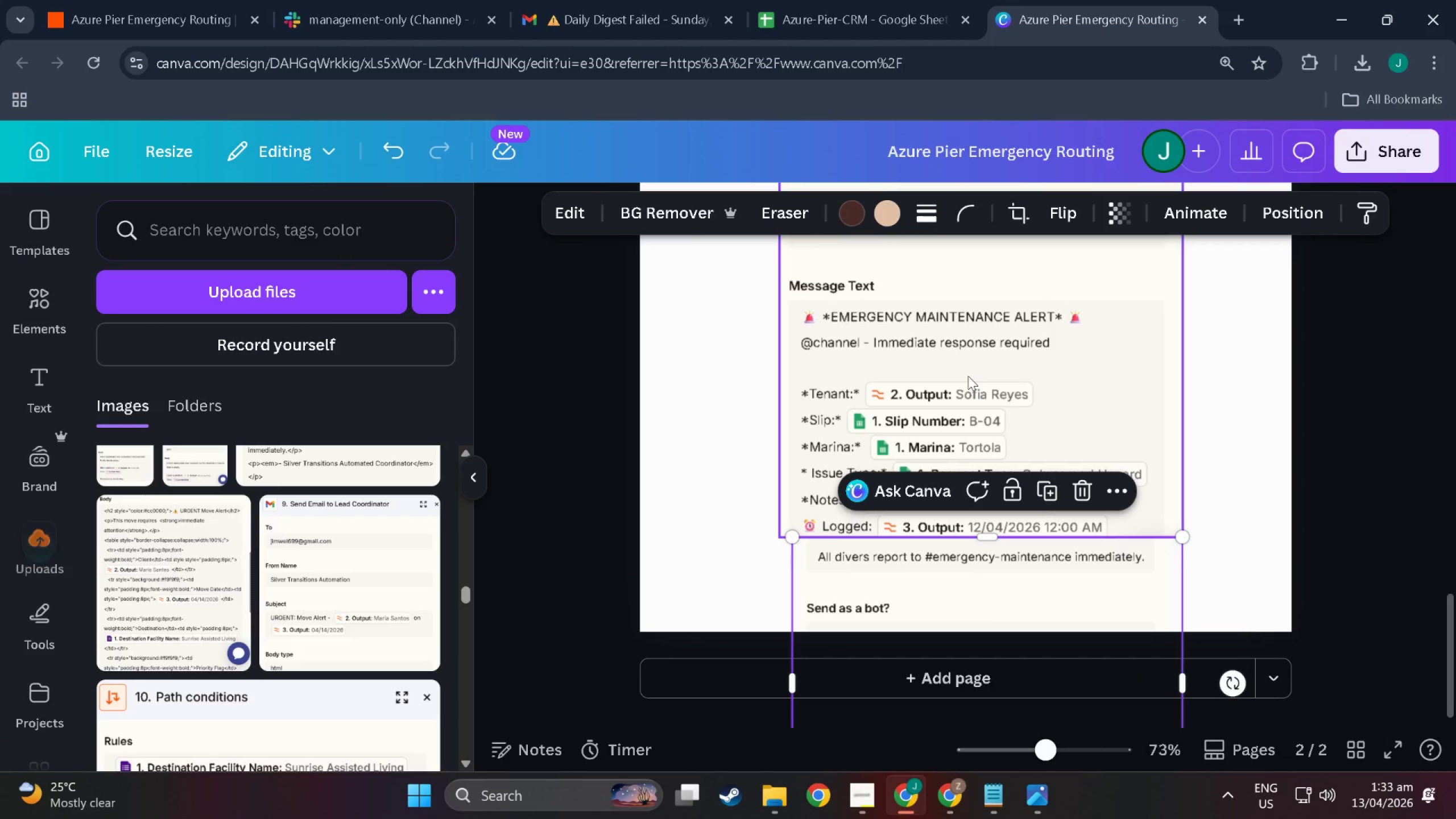 
left_click([968, 376])
 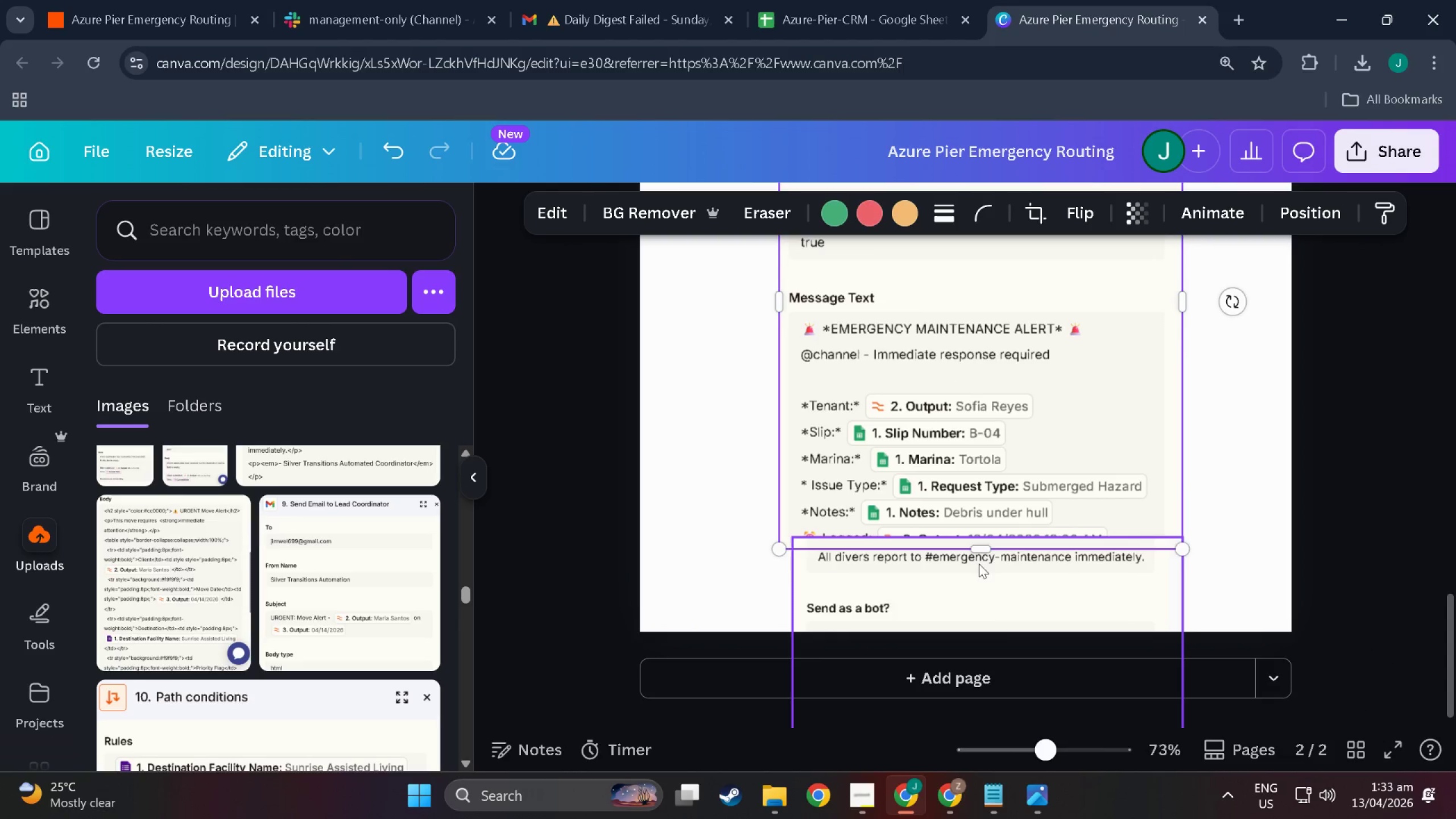 
left_click_drag(start_coordinate=[987, 606], to_coordinate=[973, 620])
 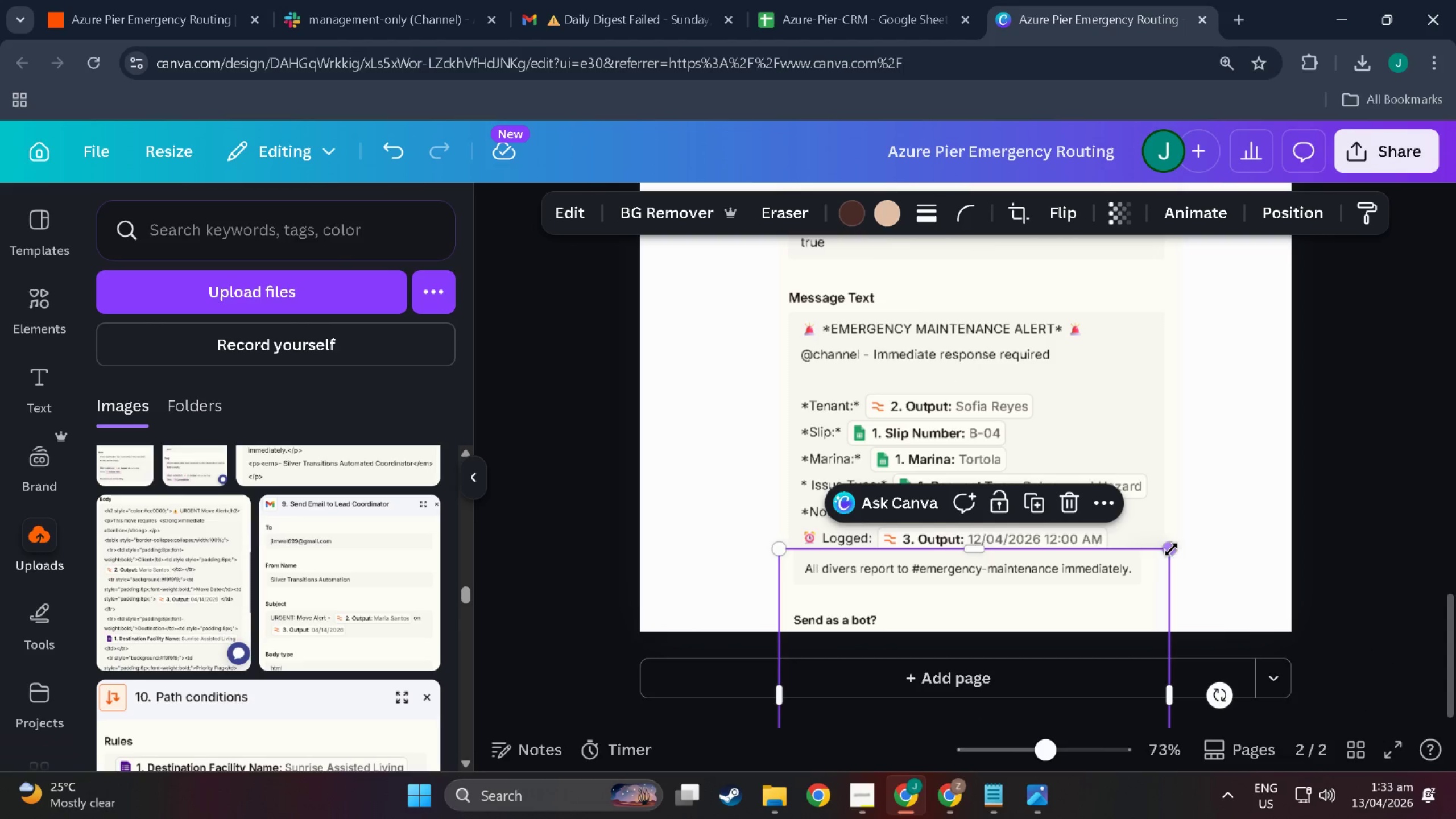 
left_click_drag(start_coordinate=[1171, 550], to_coordinate=[1184, 548])
 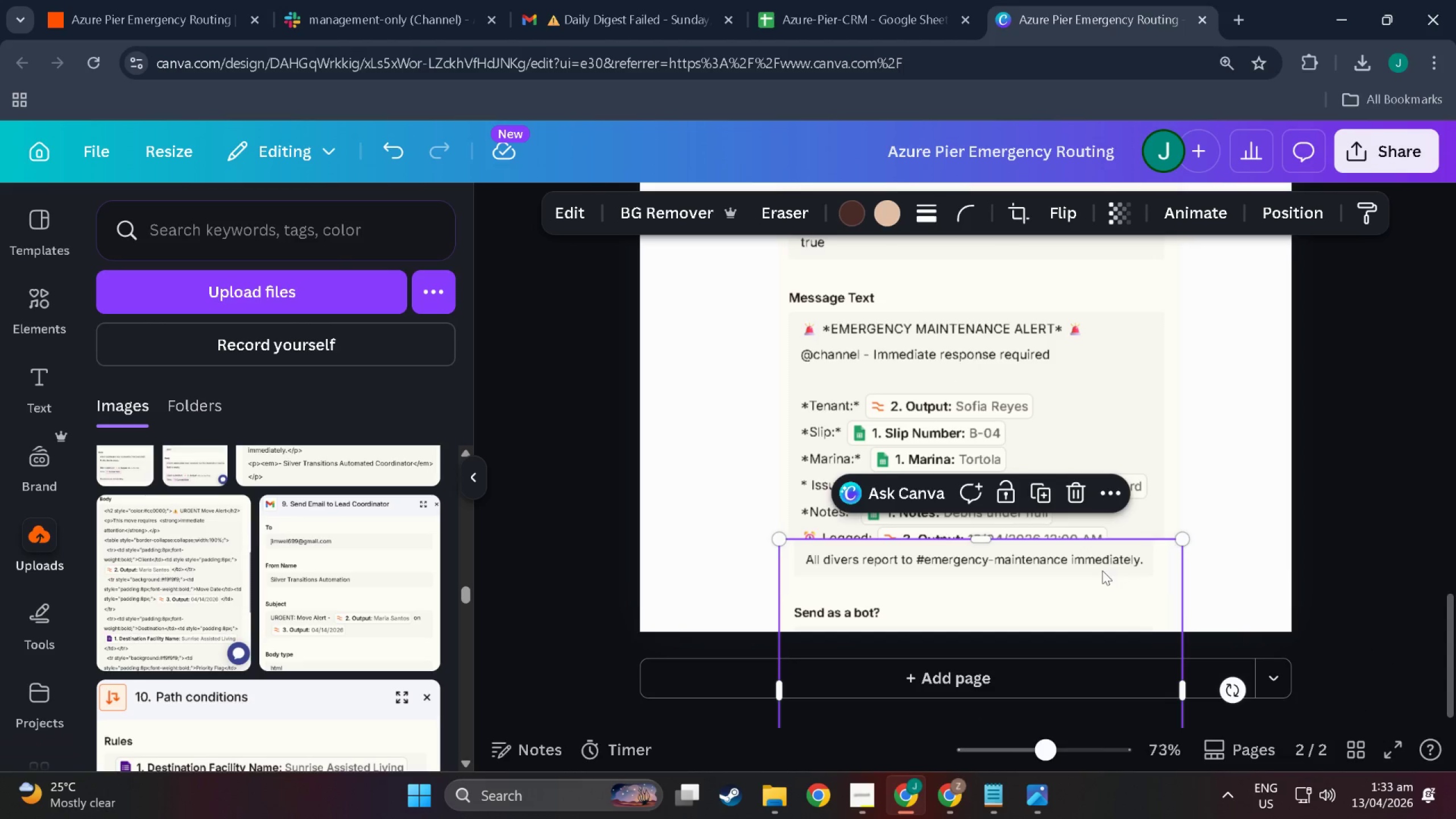 
left_click_drag(start_coordinate=[1102, 570], to_coordinate=[1101, 586])
 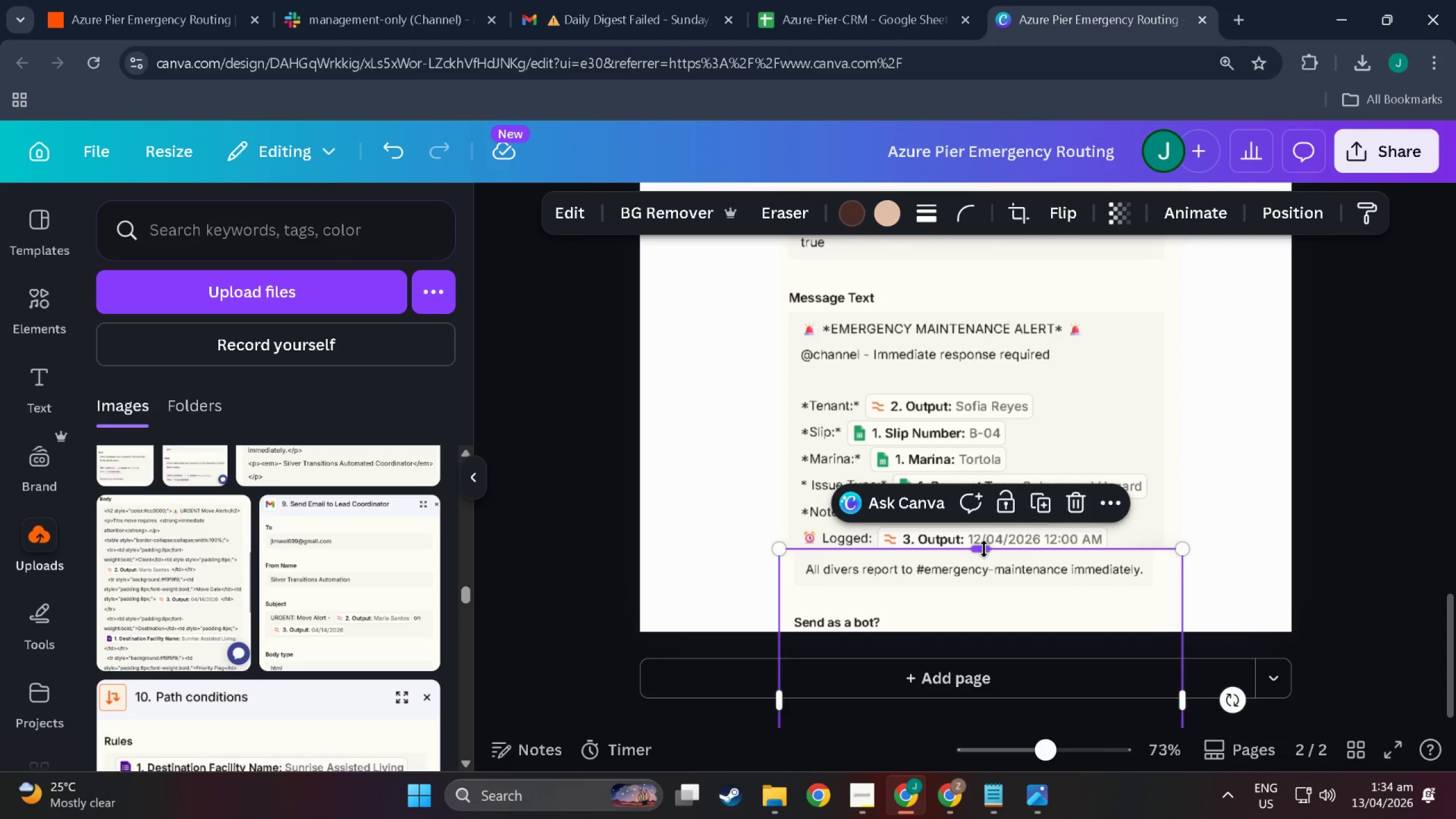 
left_click_drag(start_coordinate=[983, 549], to_coordinate=[988, 561])
 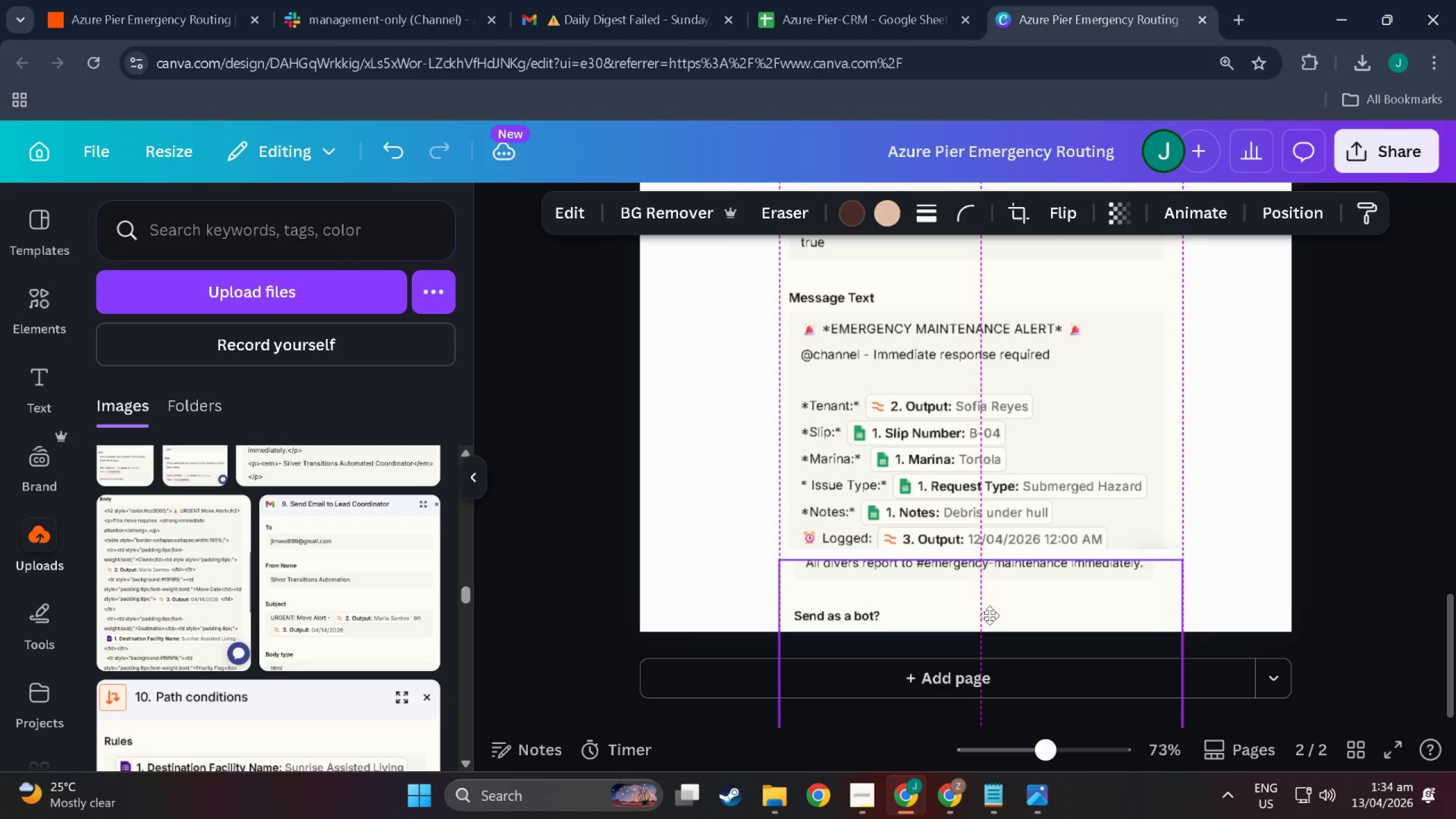 
hold_key(key=ControlLeft, duration=0.96)
 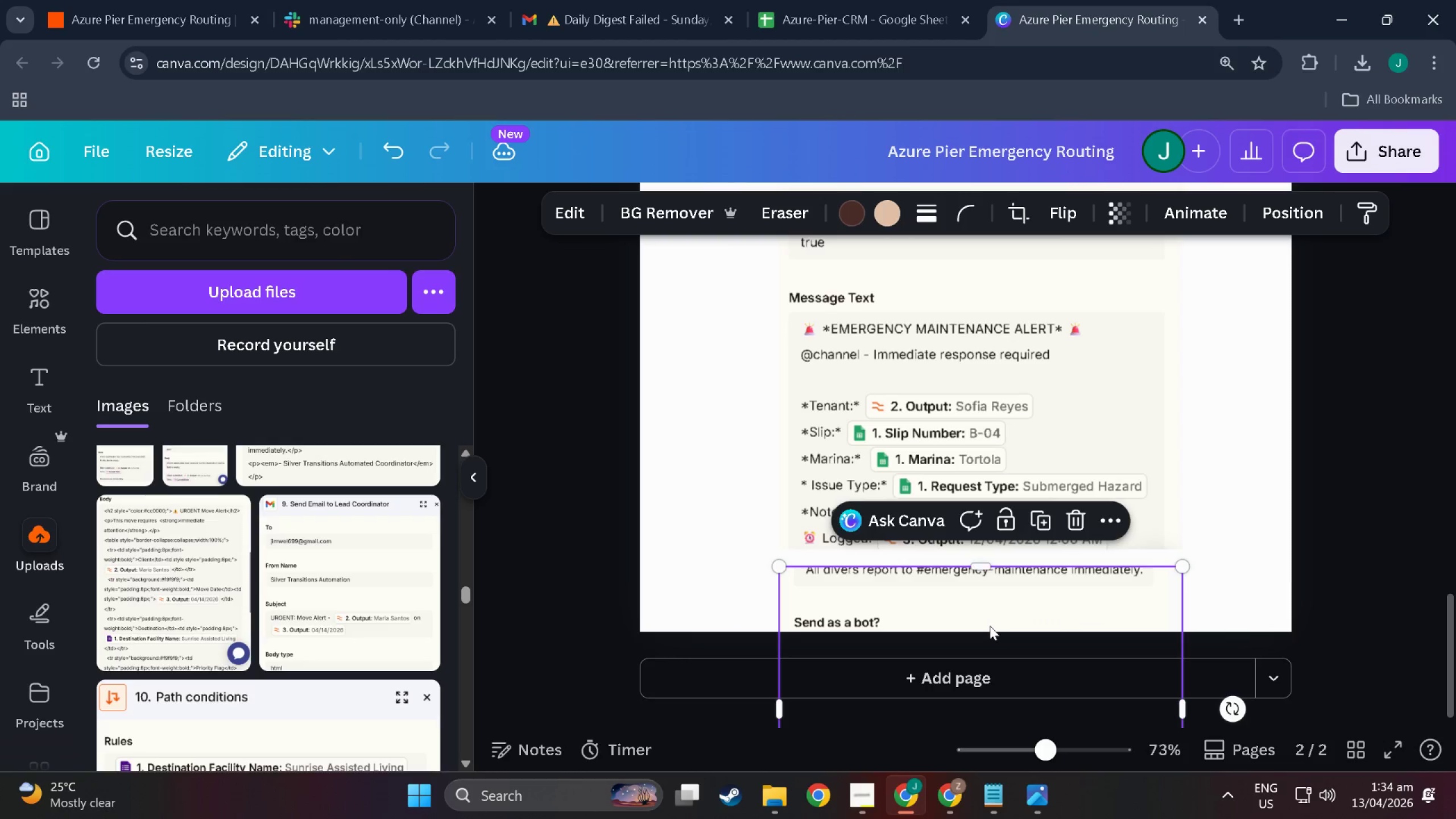 
left_click_drag(start_coordinate=[990, 626], to_coordinate=[990, 615])
 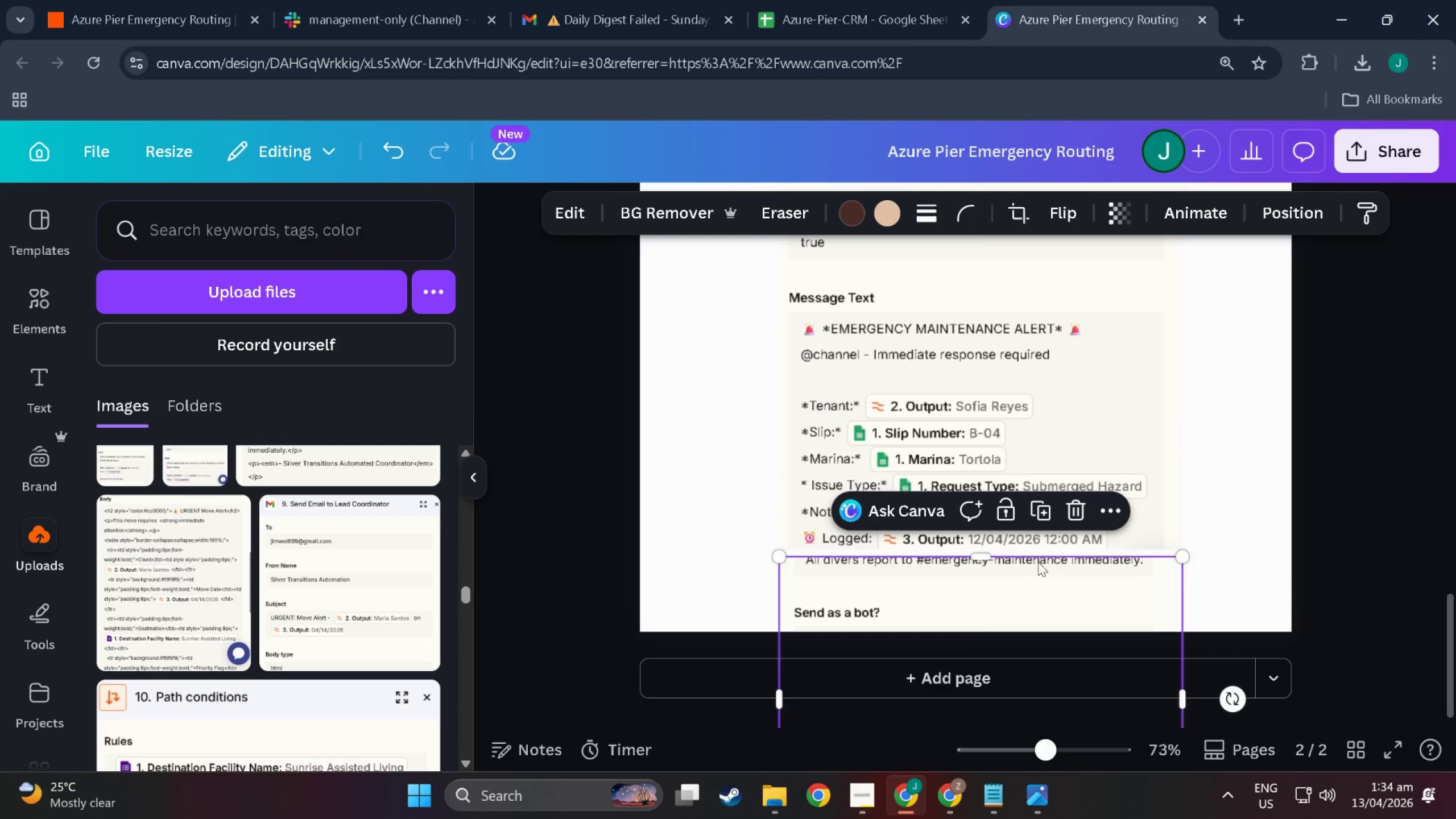 
left_click([1181, 544])
 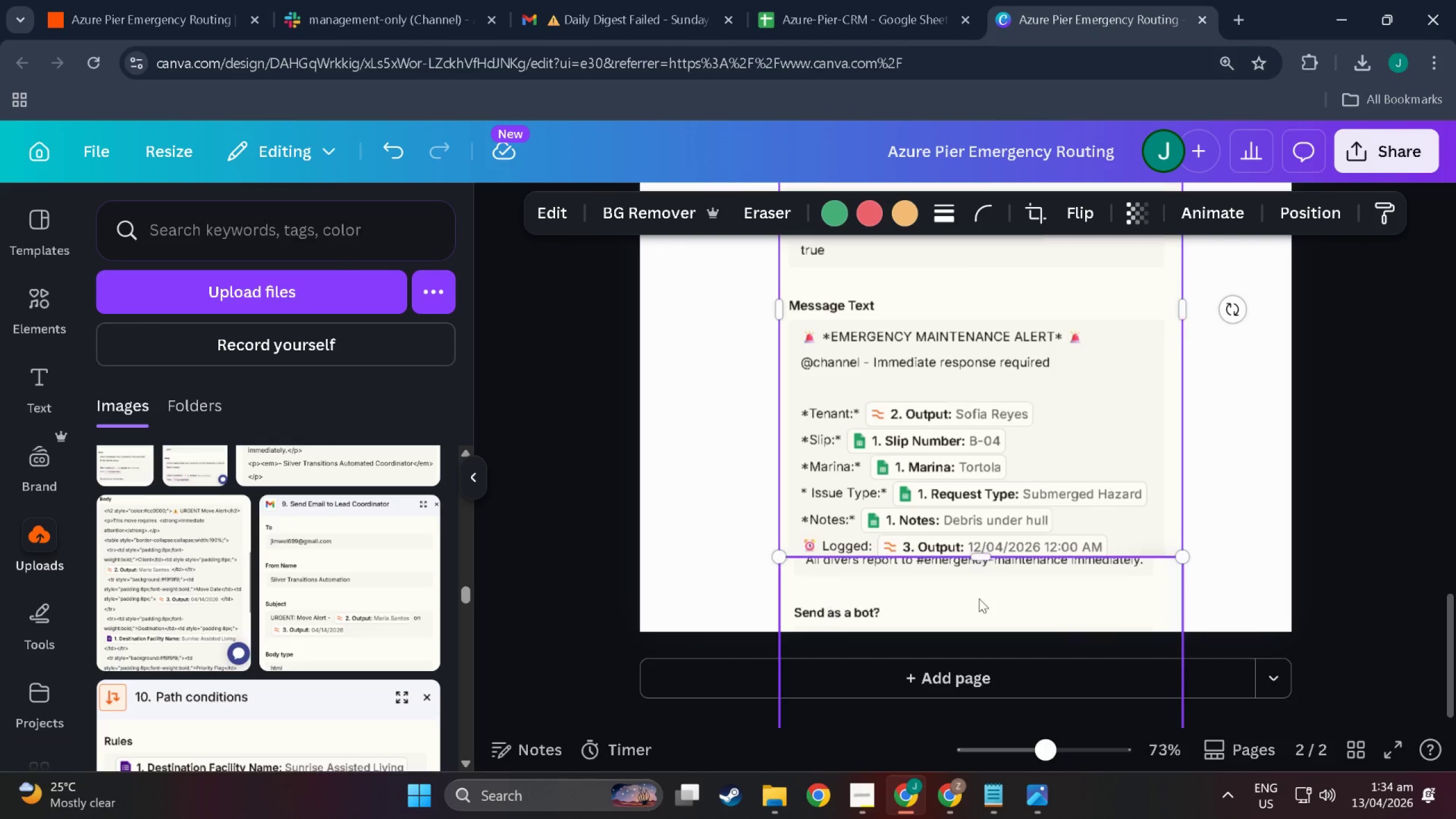 
left_click([971, 603])
 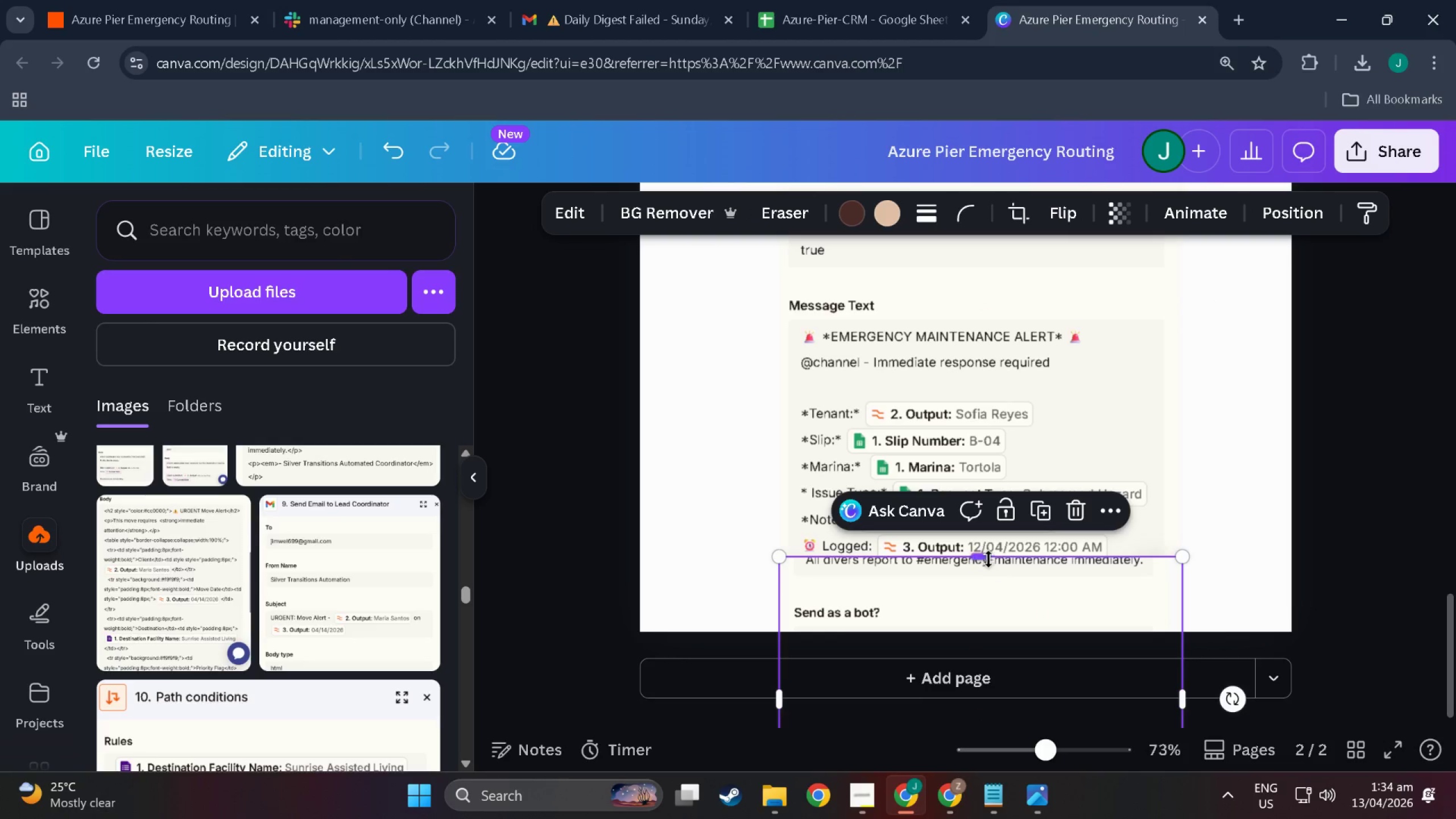 
left_click_drag(start_coordinate=[986, 556], to_coordinate=[986, 549])
 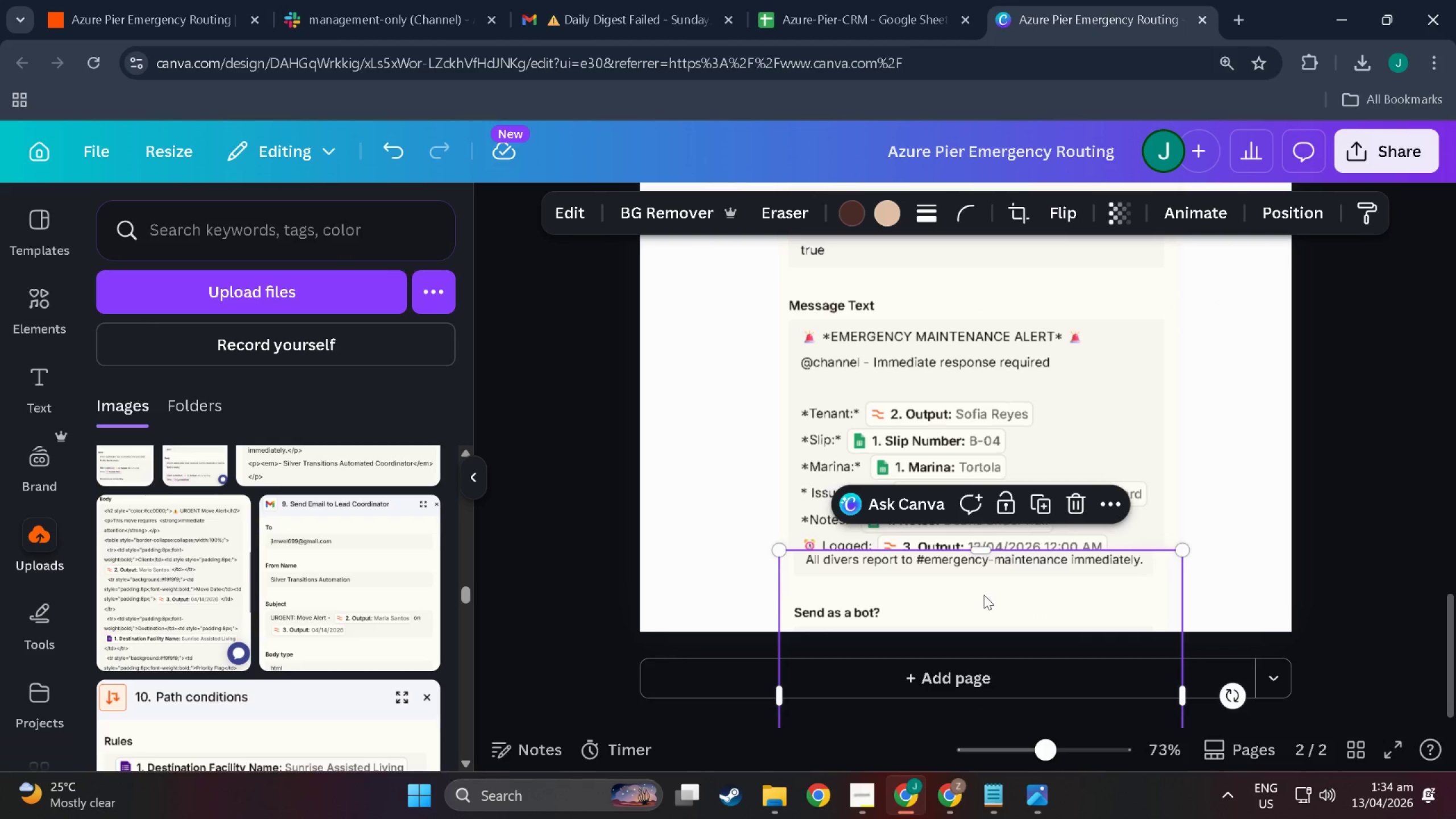 
left_click_drag(start_coordinate=[984, 595], to_coordinate=[984, 605])
 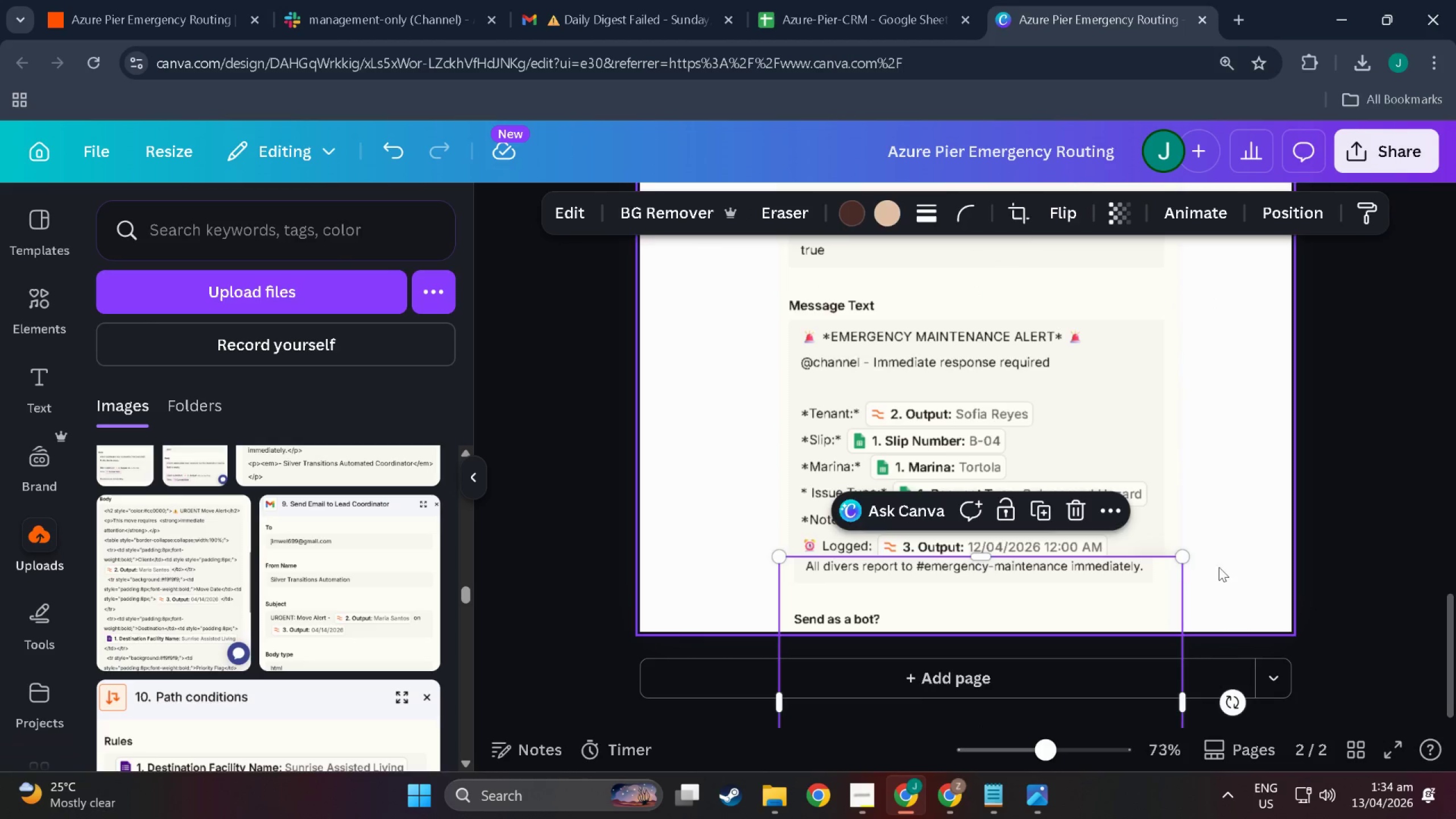 
left_click([1221, 567])
 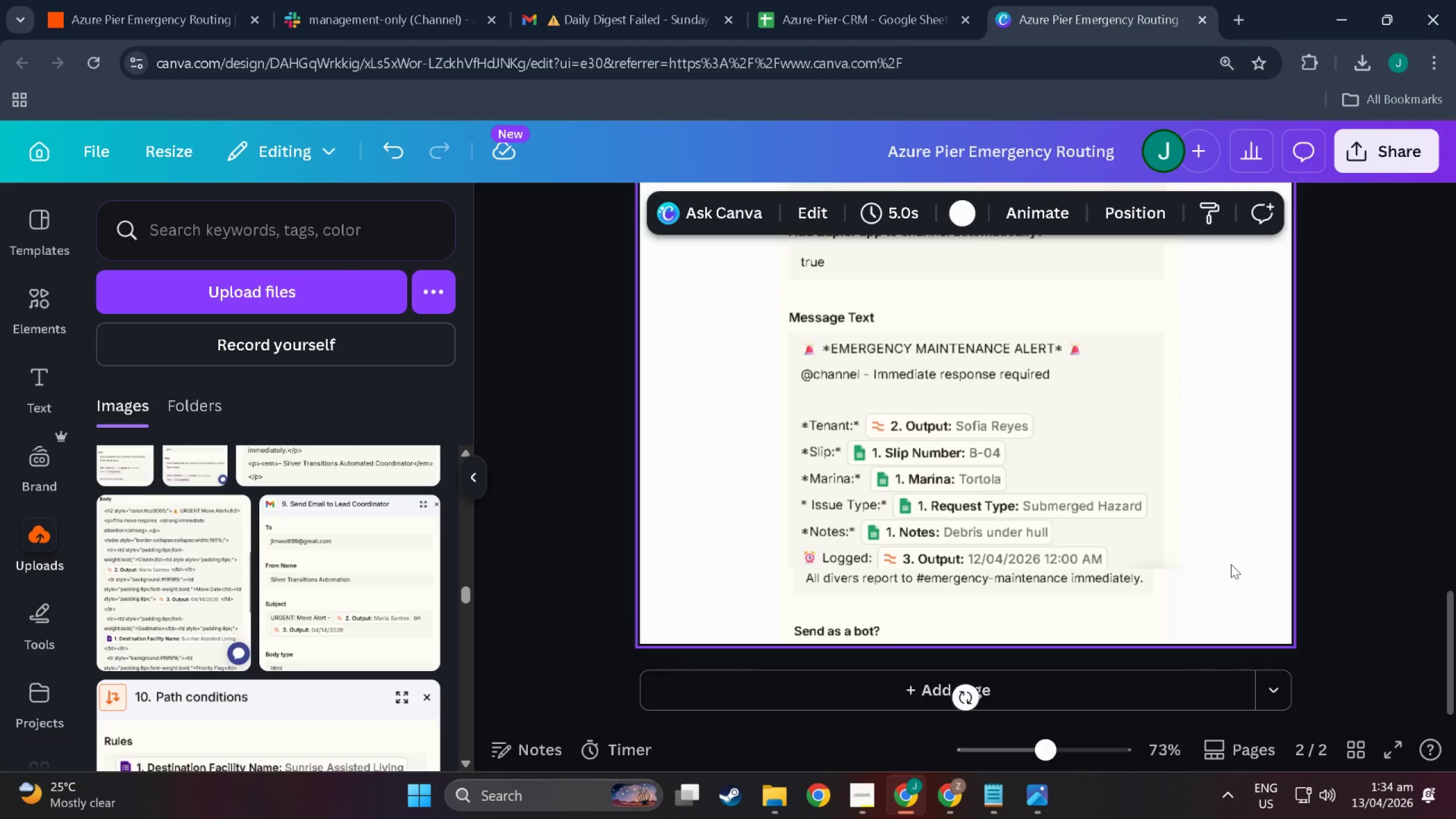 
scroll: coordinate [1006, 613], scroll_direction: down, amount: 10.0
 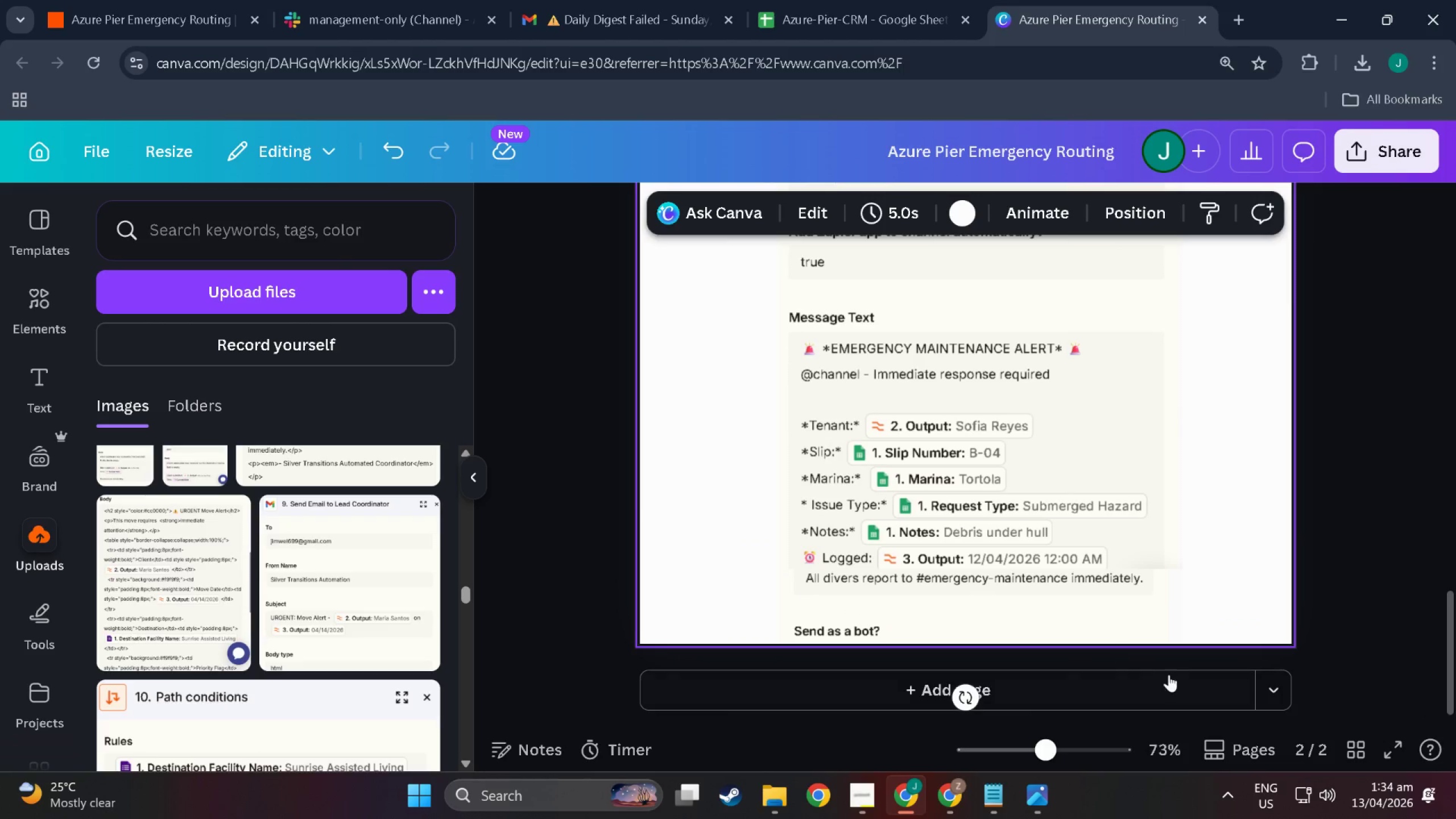 
left_click([1192, 686])
 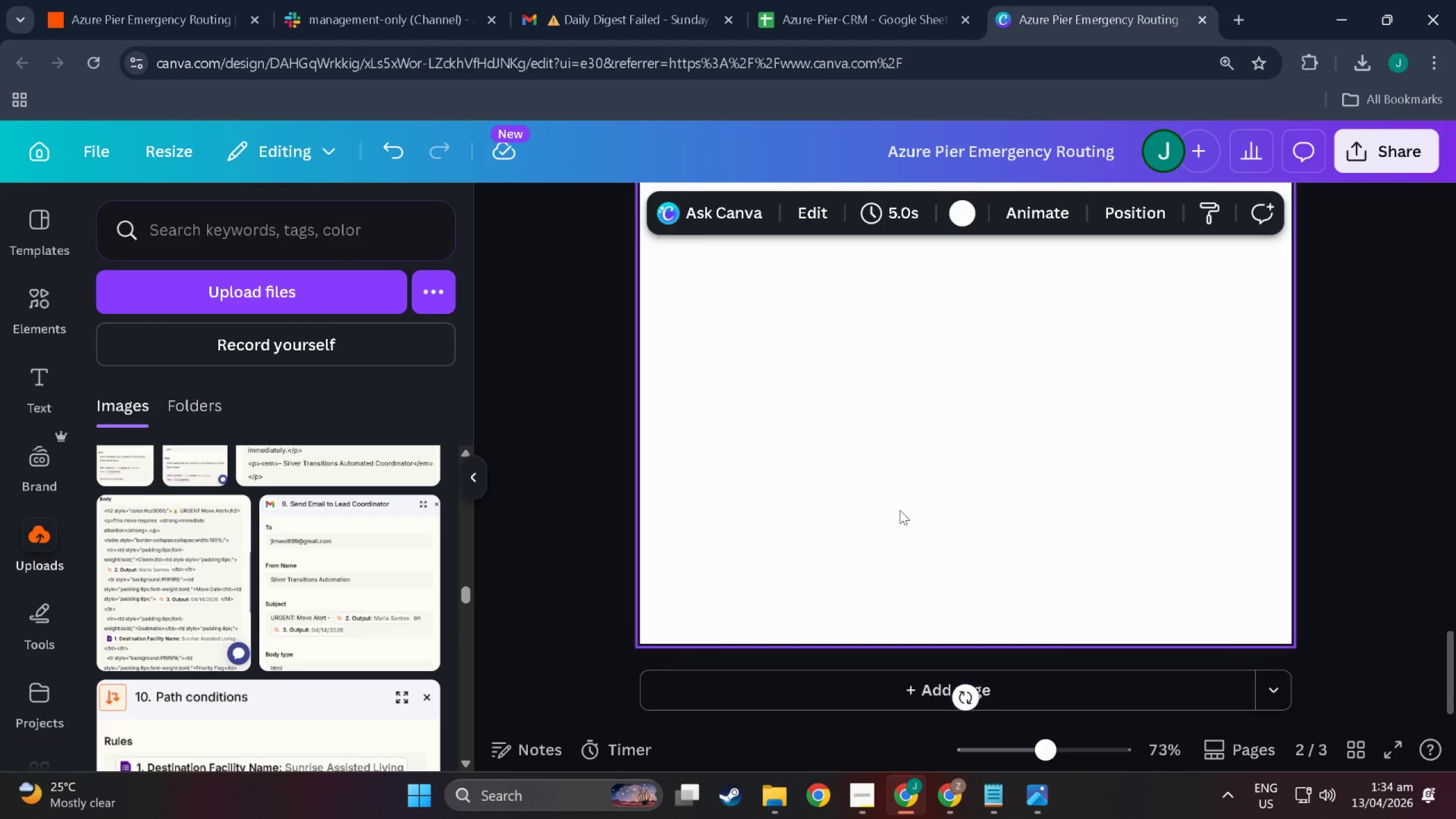 
left_click([969, 438])
 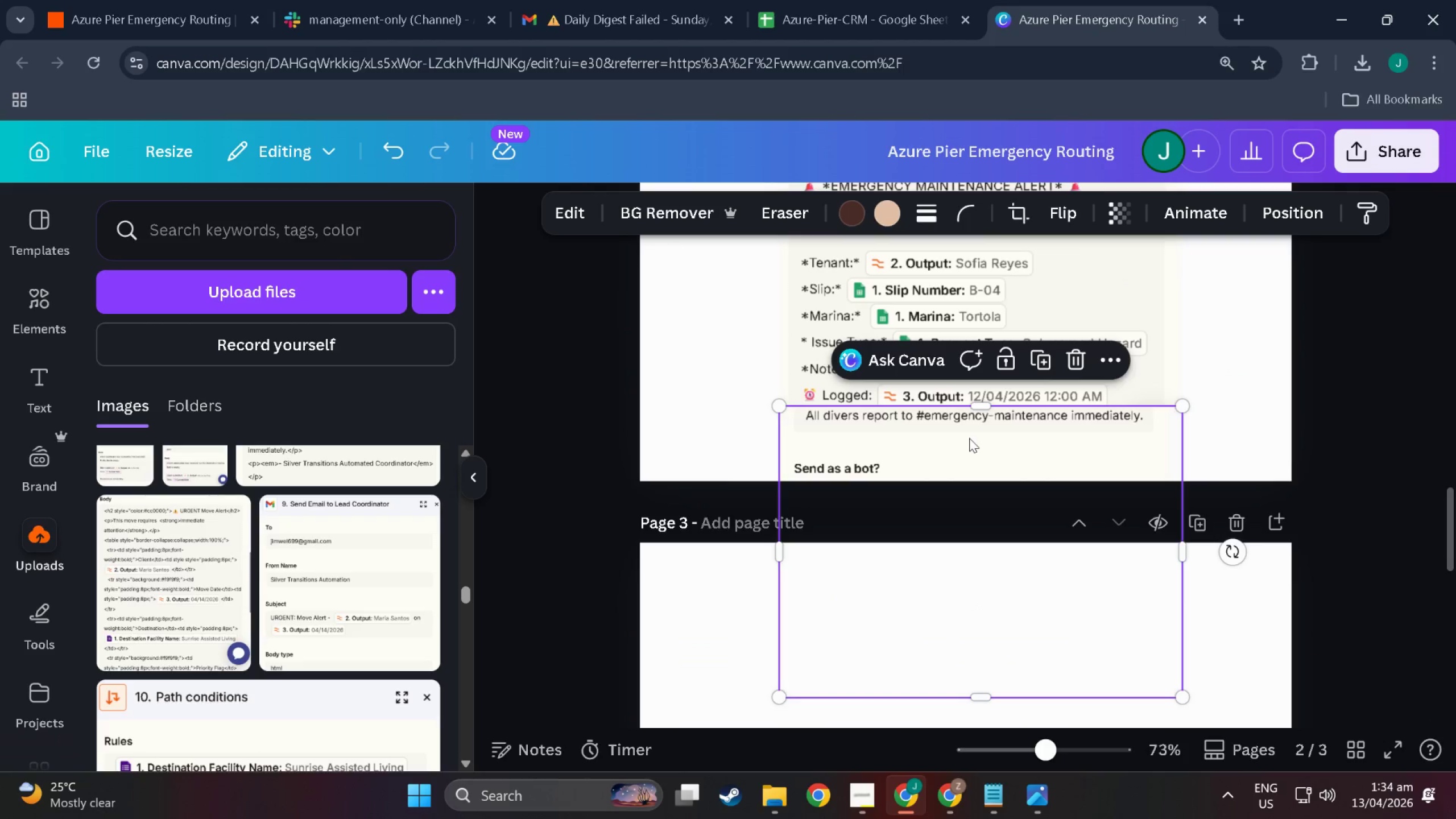 
scroll: coordinate [969, 438], scroll_direction: up, amount: 27.0
 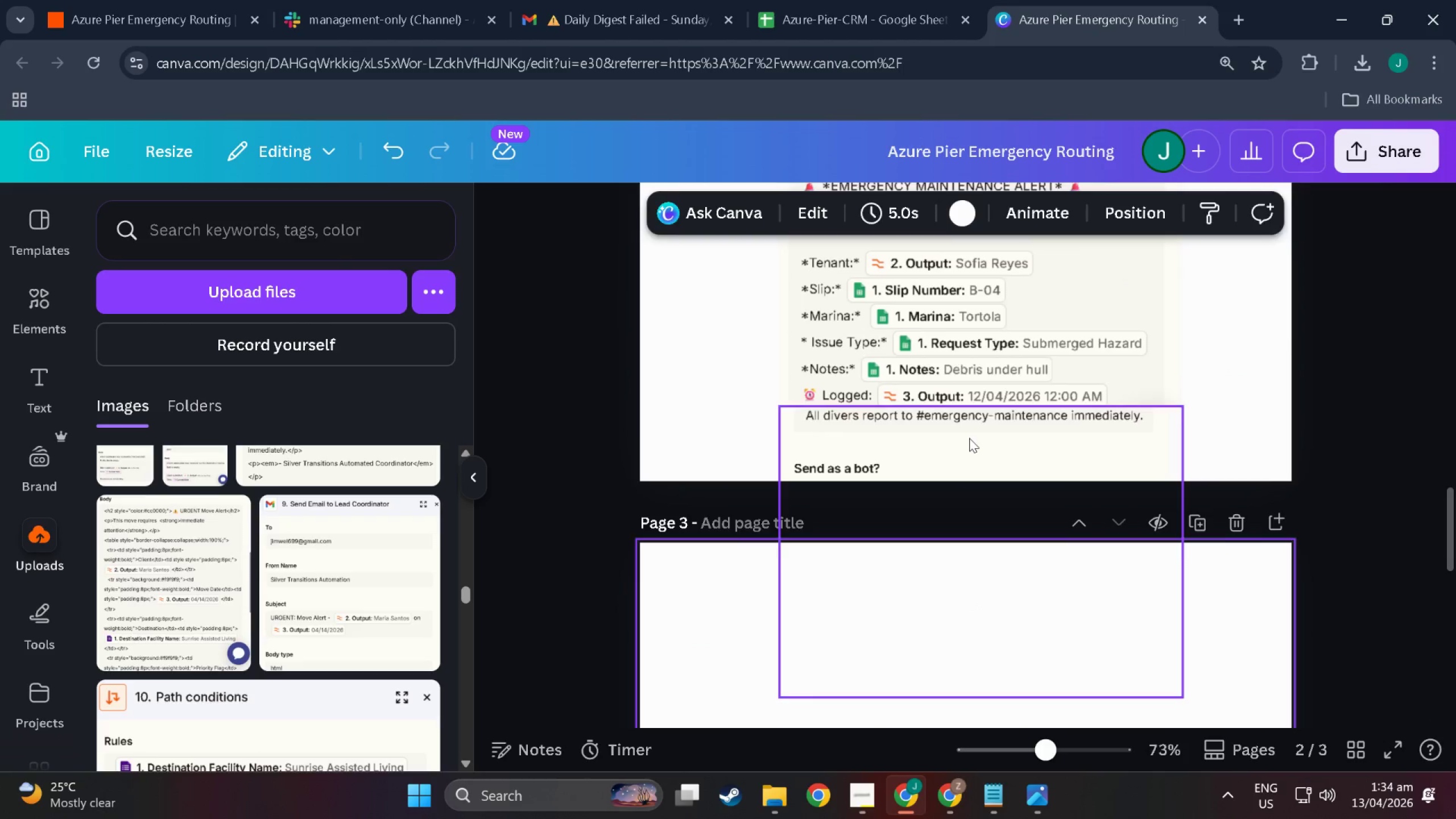 
key(Control+C)
 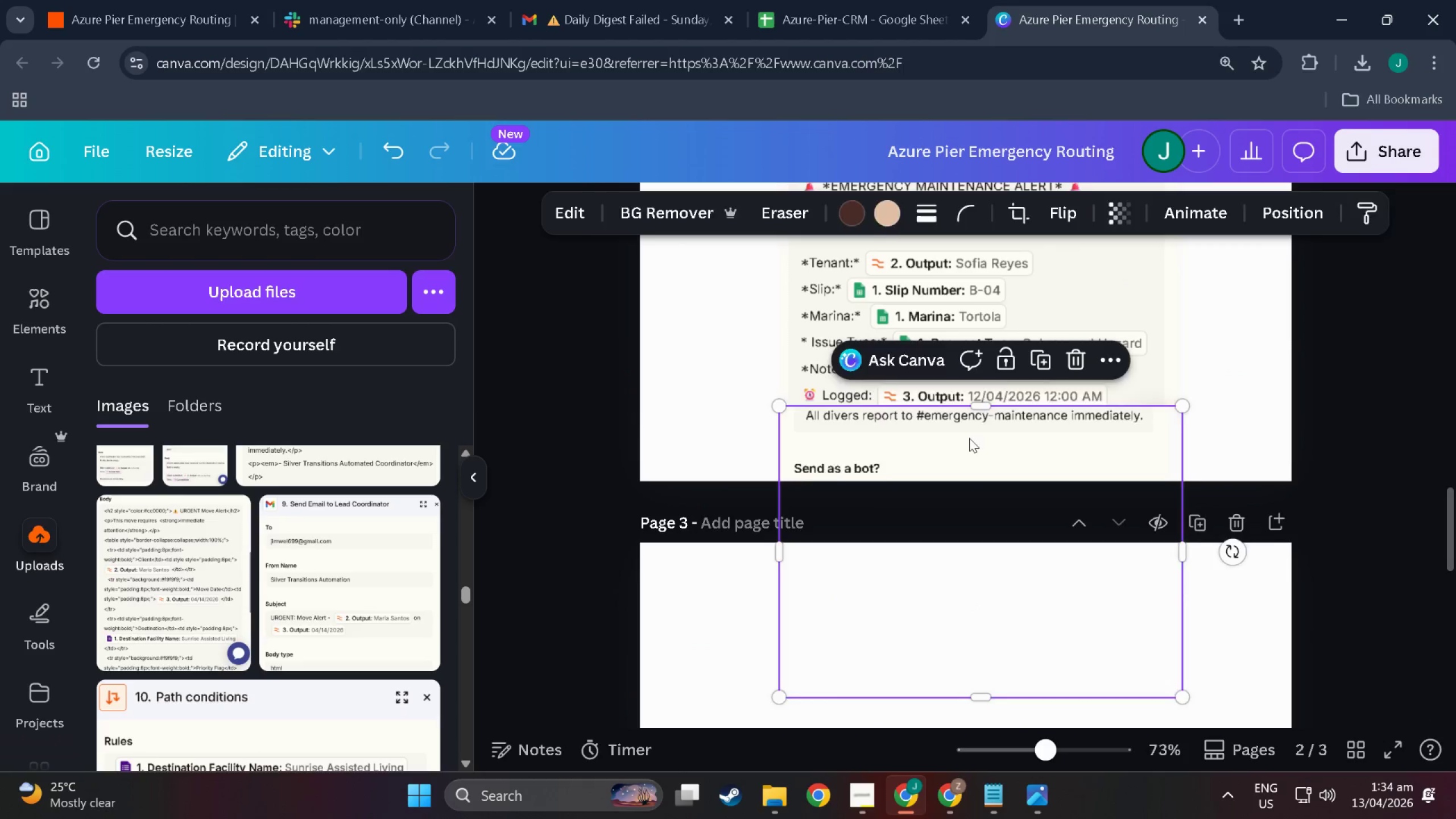 
key(Control+V)
 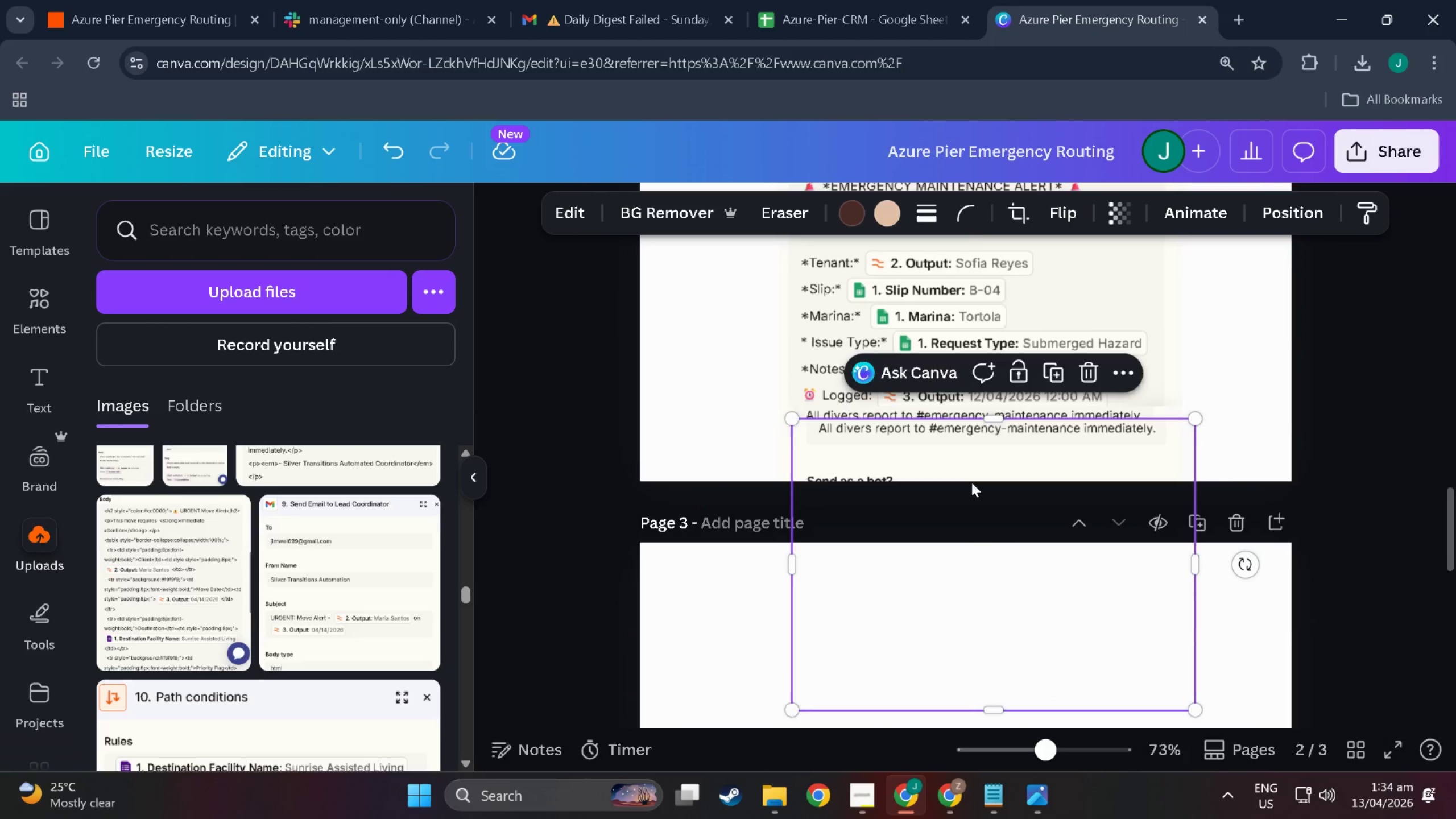 
left_click_drag(start_coordinate=[971, 486], to_coordinate=[953, 609])
 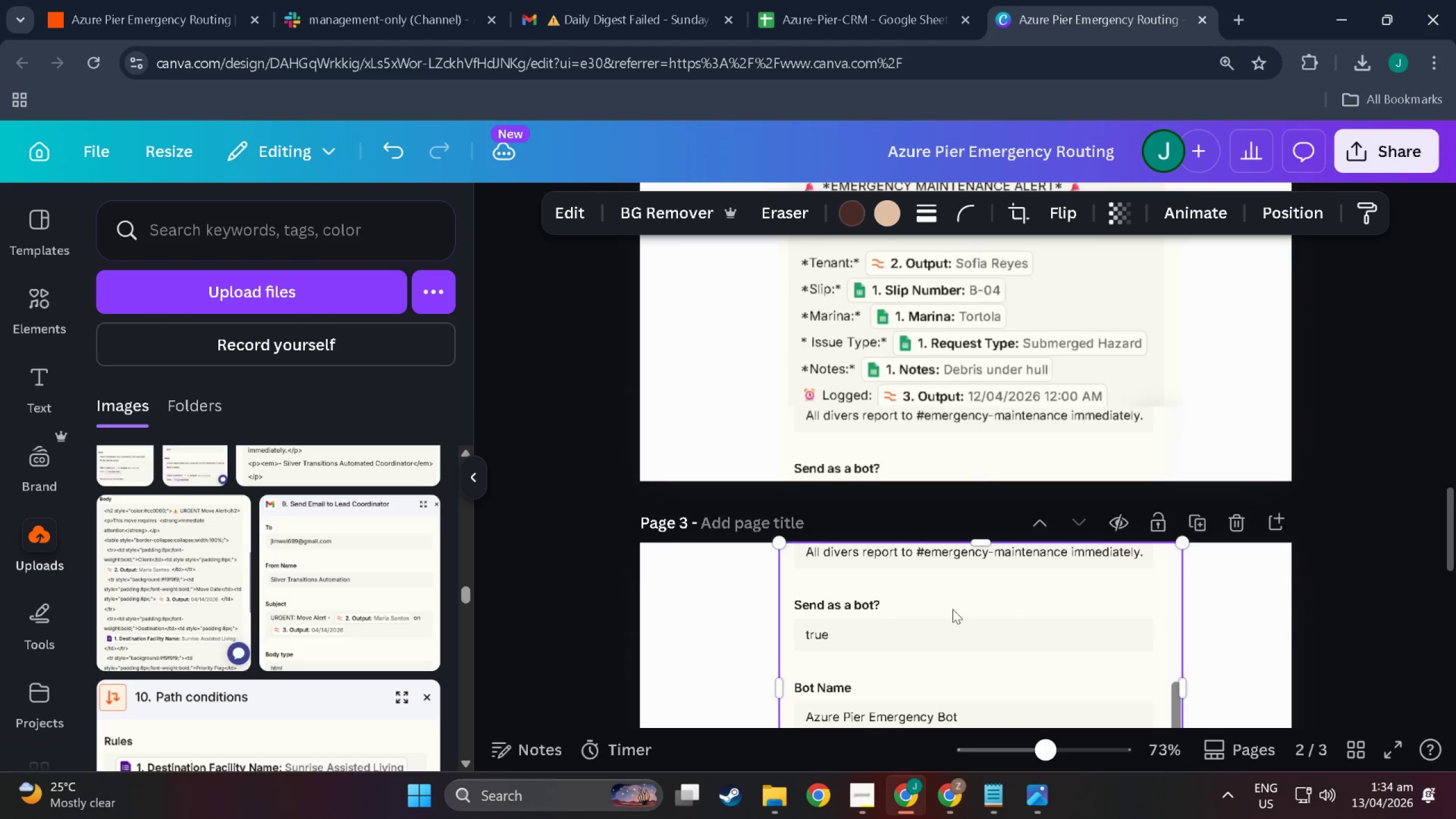 
scroll: coordinate [953, 609], scroll_direction: down, amount: 7.0
 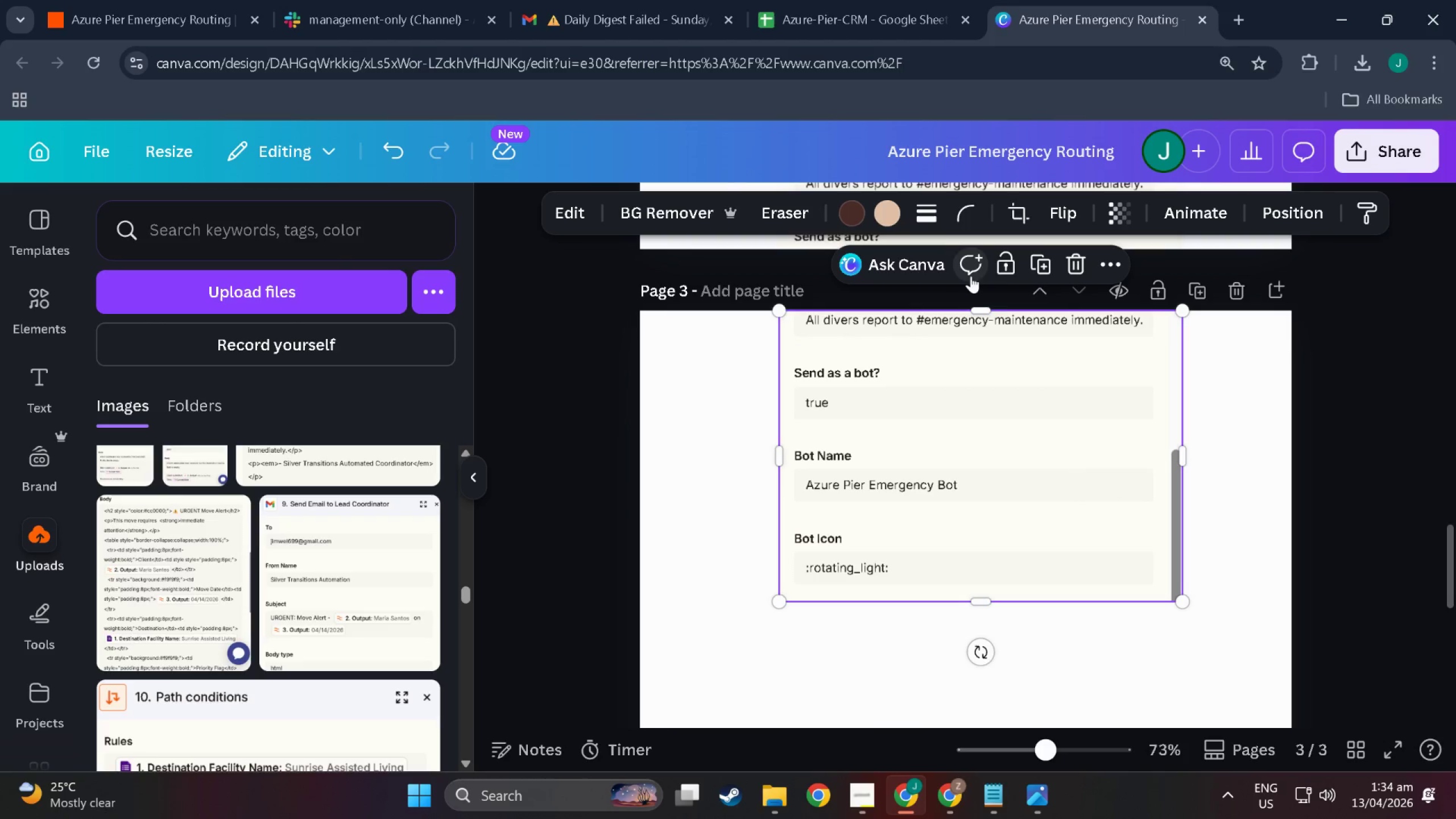 
left_click_drag(start_coordinate=[981, 304], to_coordinate=[982, 389])
 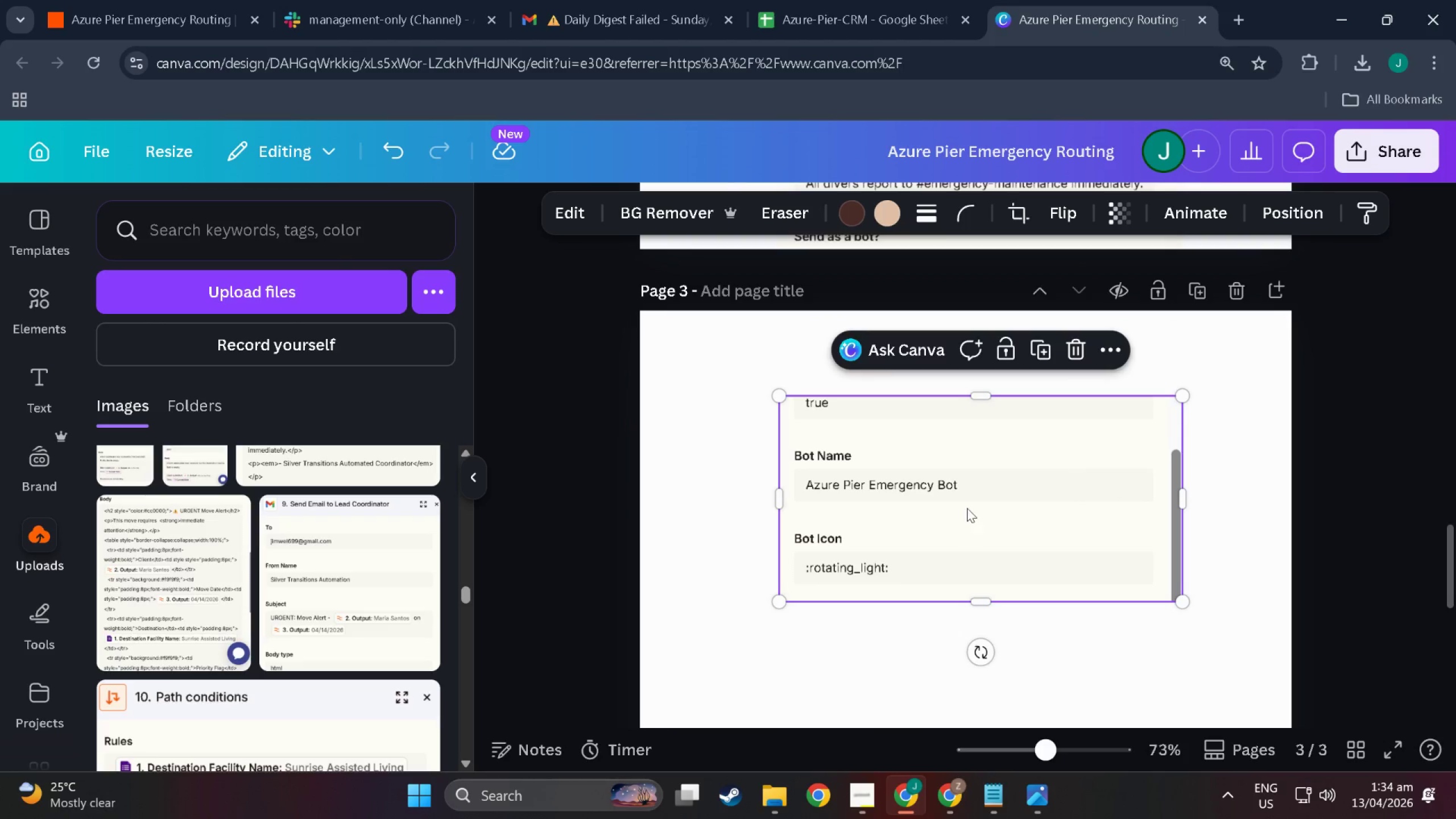 
left_click_drag(start_coordinate=[967, 505], to_coordinate=[965, 421])
 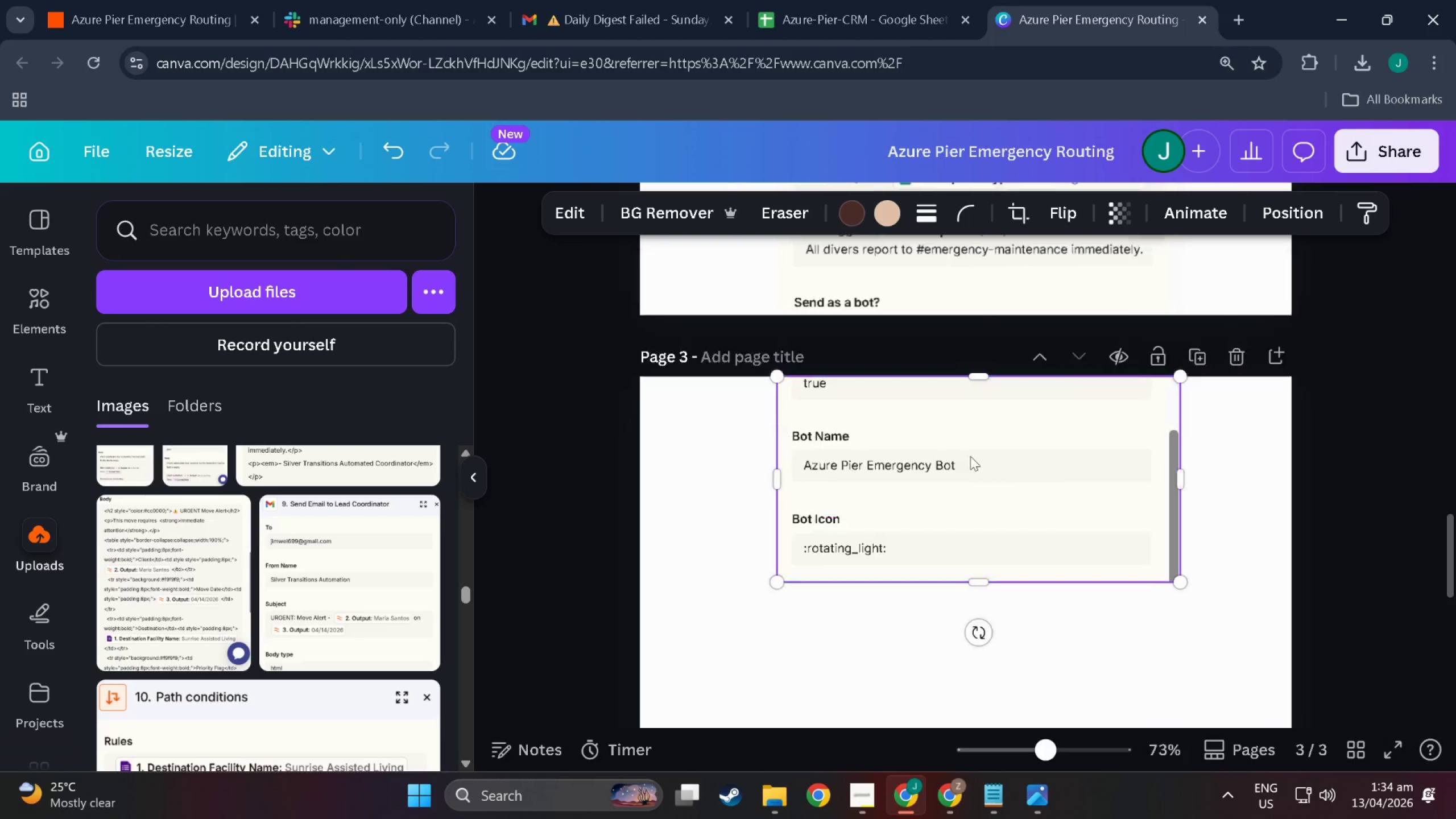 
scroll: coordinate [970, 456], scroll_direction: up, amount: 3.0
 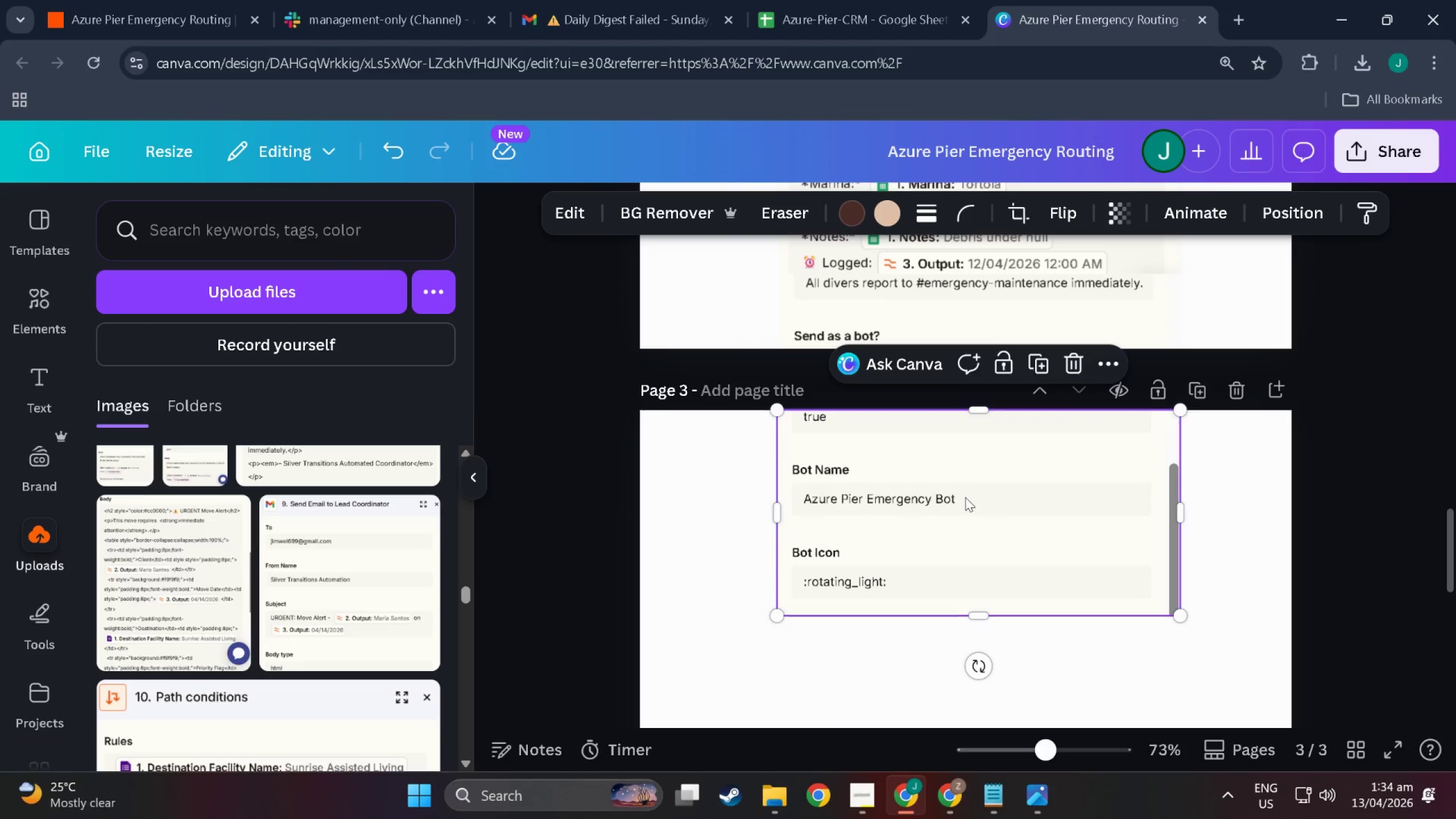 
left_click_drag(start_coordinate=[965, 497], to_coordinate=[970, 496])
 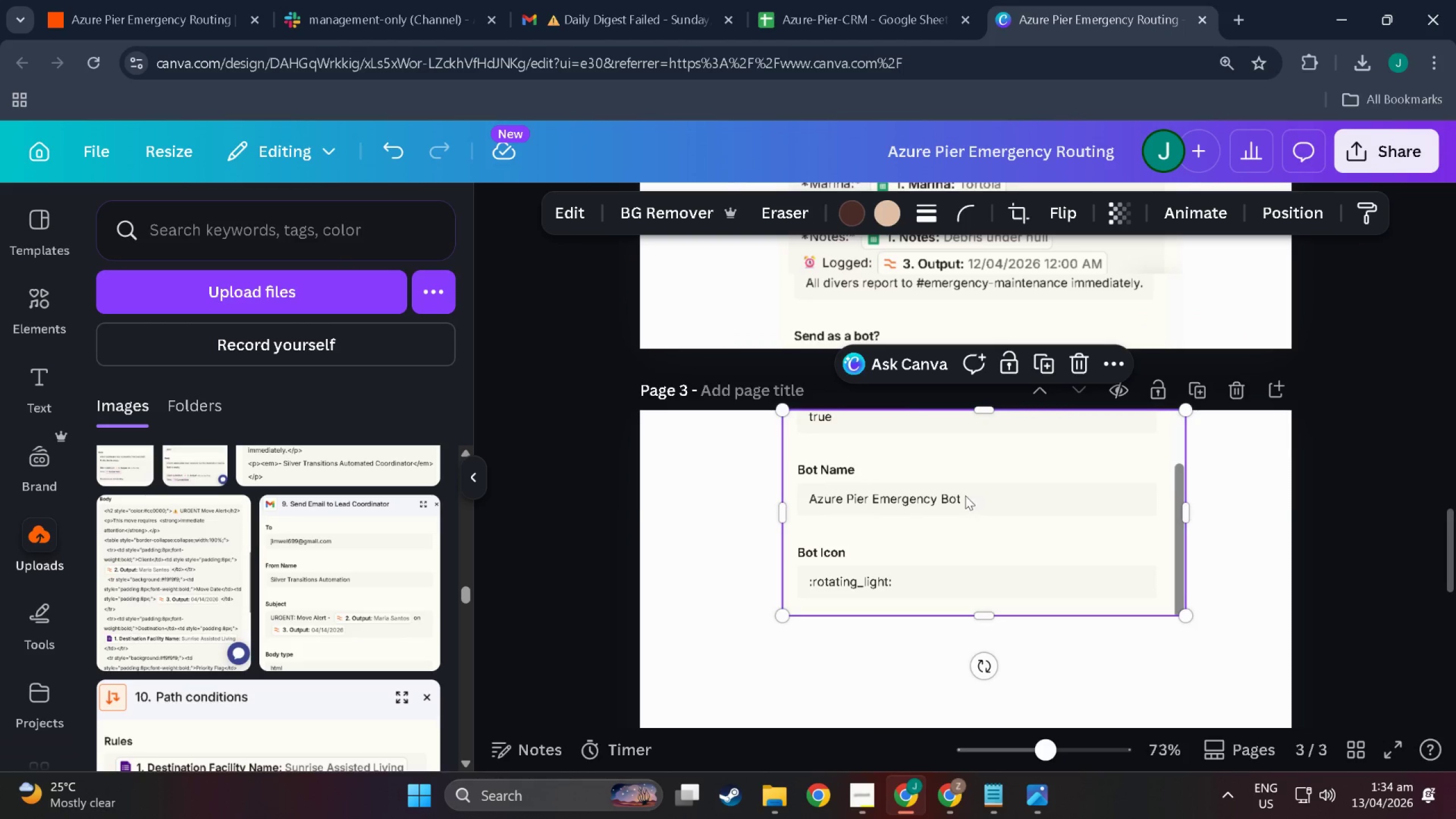 
scroll: coordinate [959, 505], scroll_direction: up, amount: 4.0
 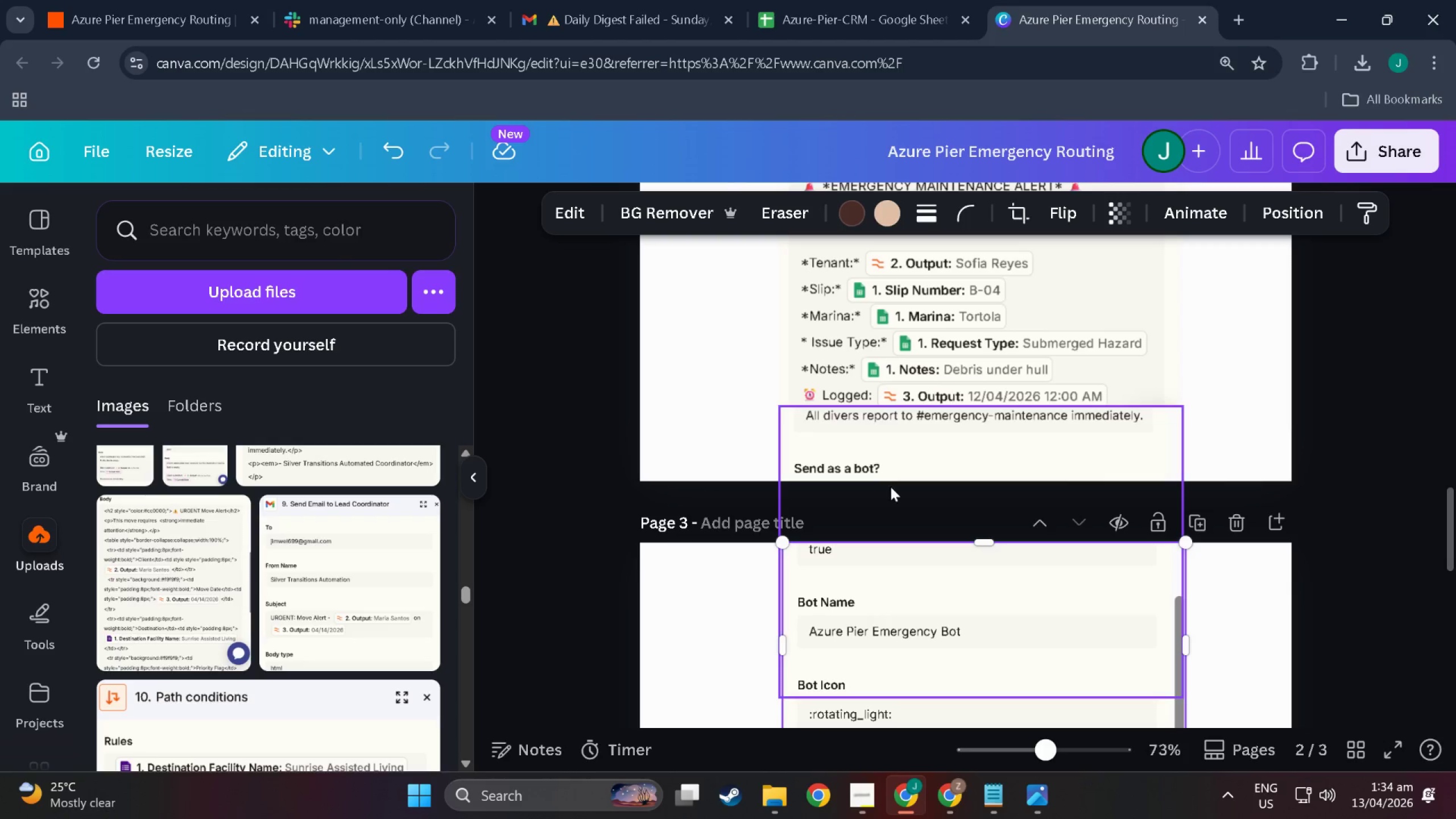 
left_click_drag(start_coordinate=[908, 554], to_coordinate=[904, 554])
 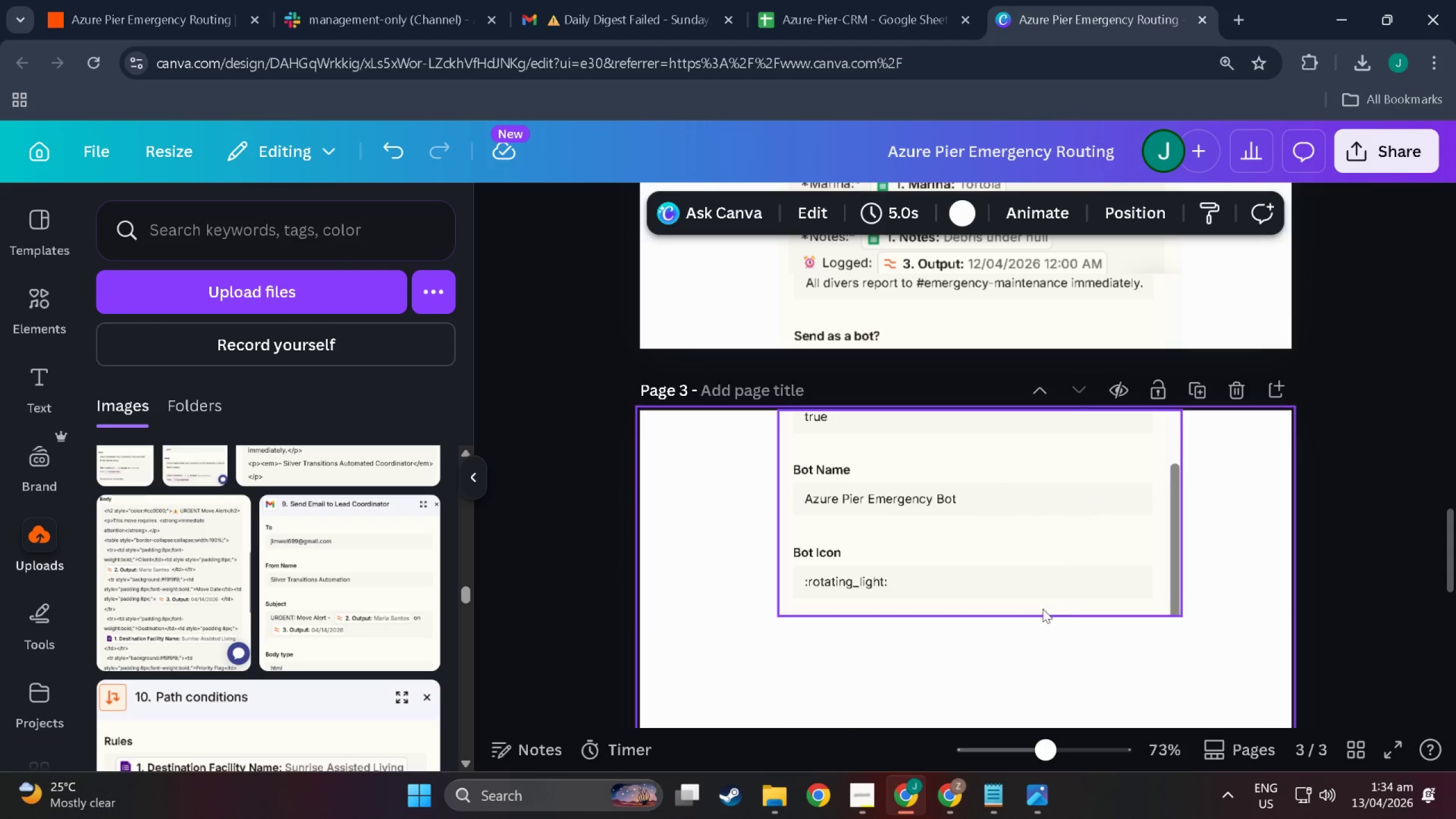 
scroll: coordinate [892, 534], scroll_direction: down, amount: 4.0
 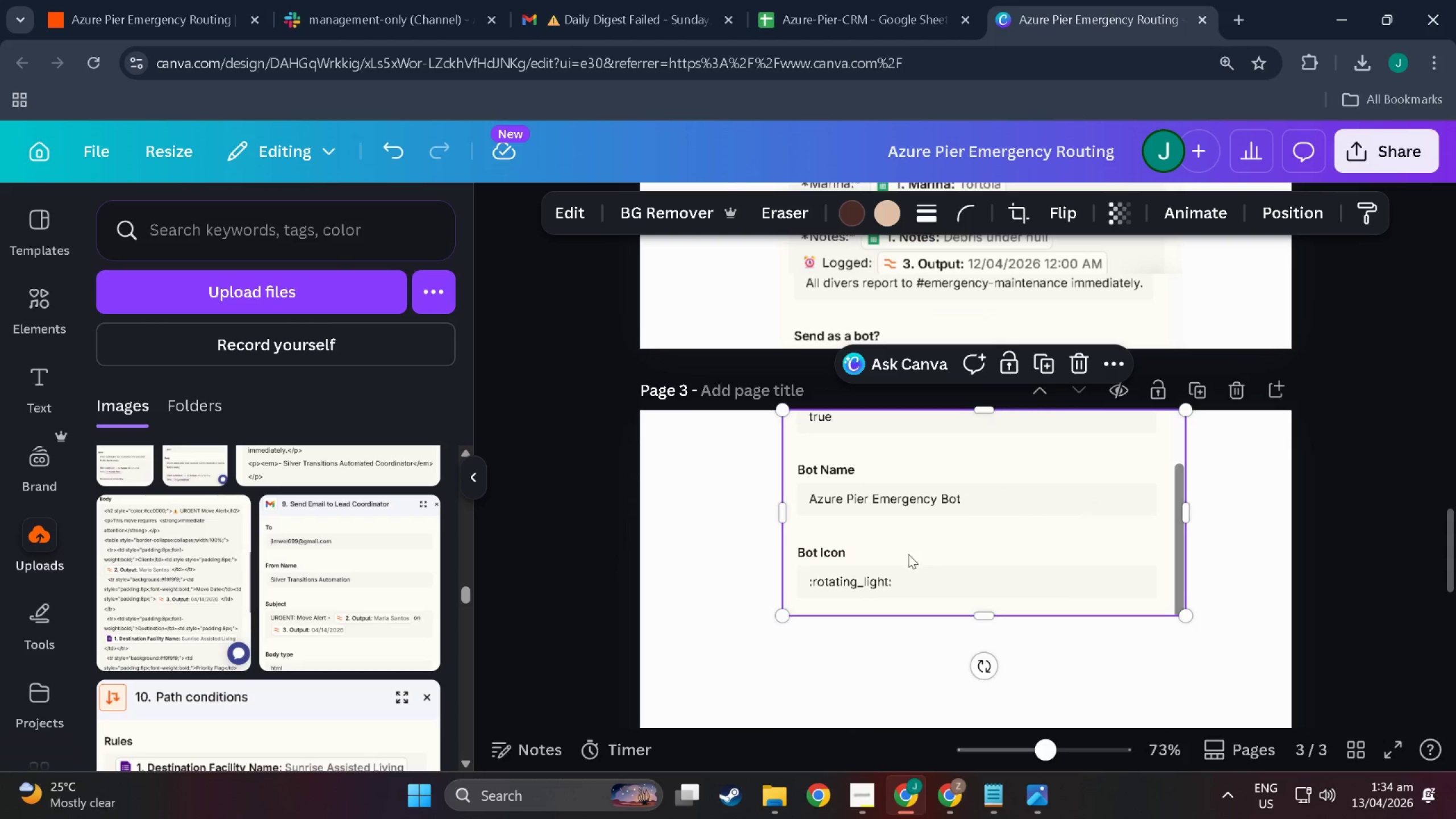 
wait(5.1)
 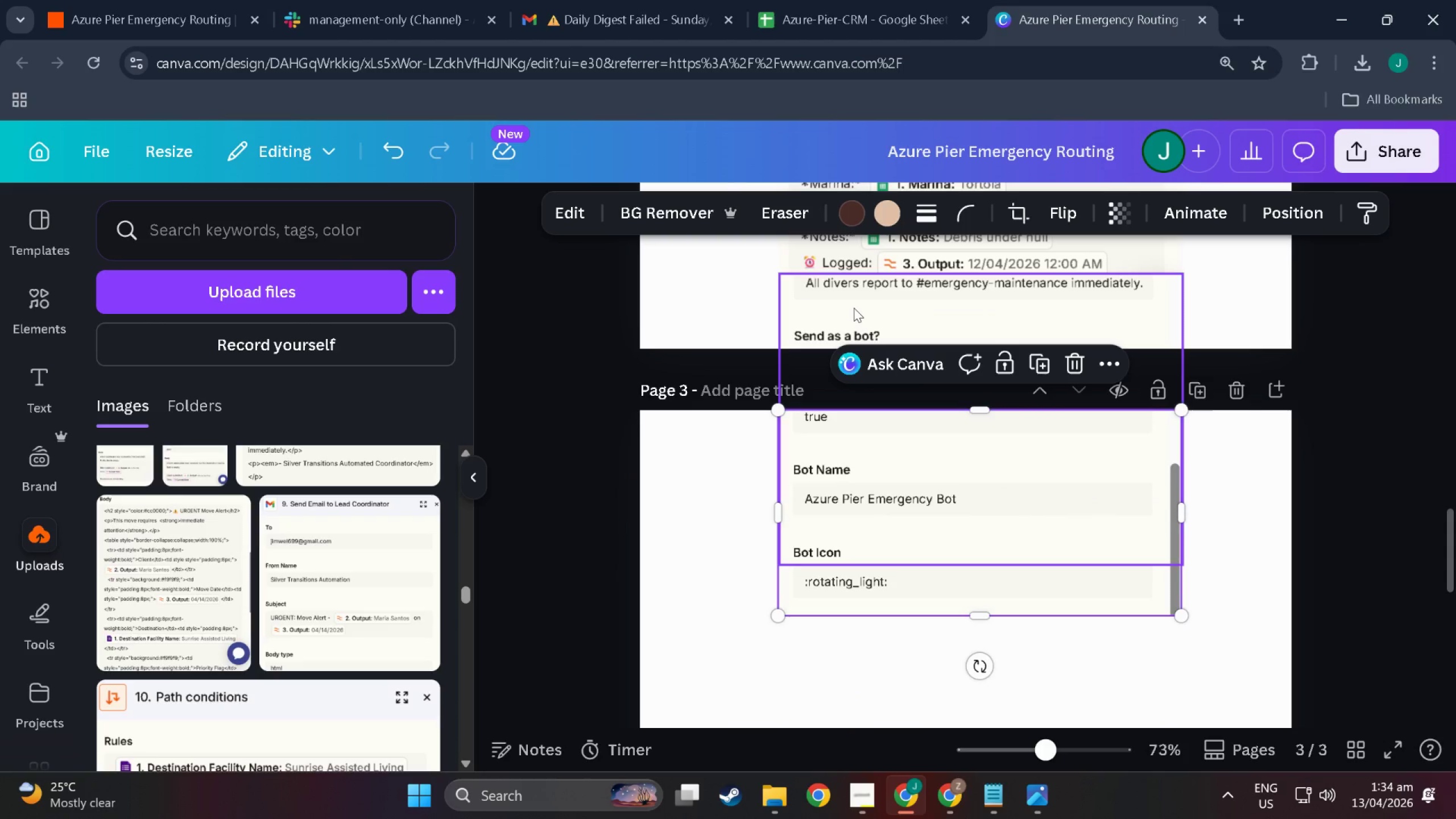 
left_click([1087, 574])
 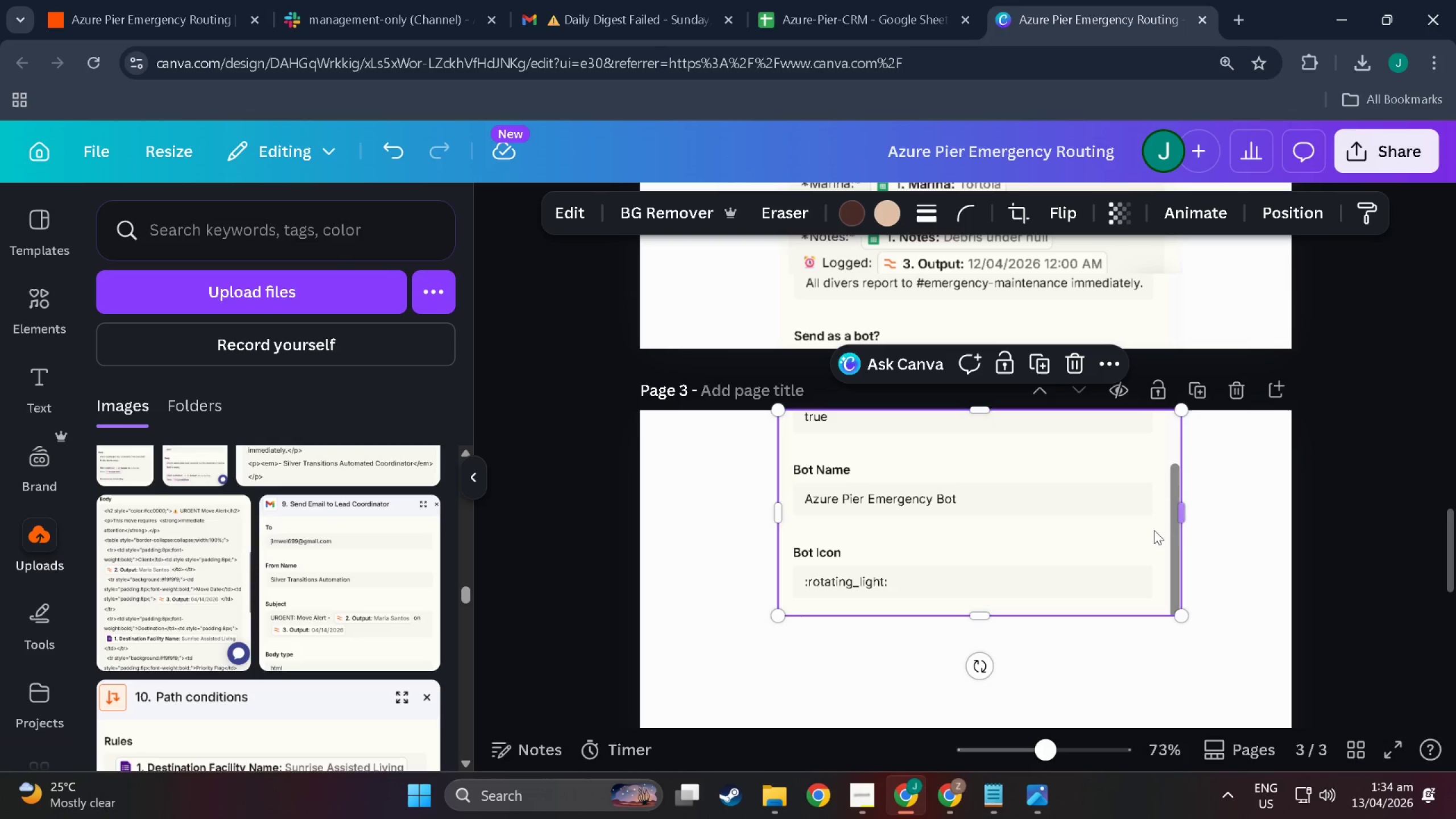 
scroll: coordinate [1098, 647], scroll_direction: up, amount: 6.0
 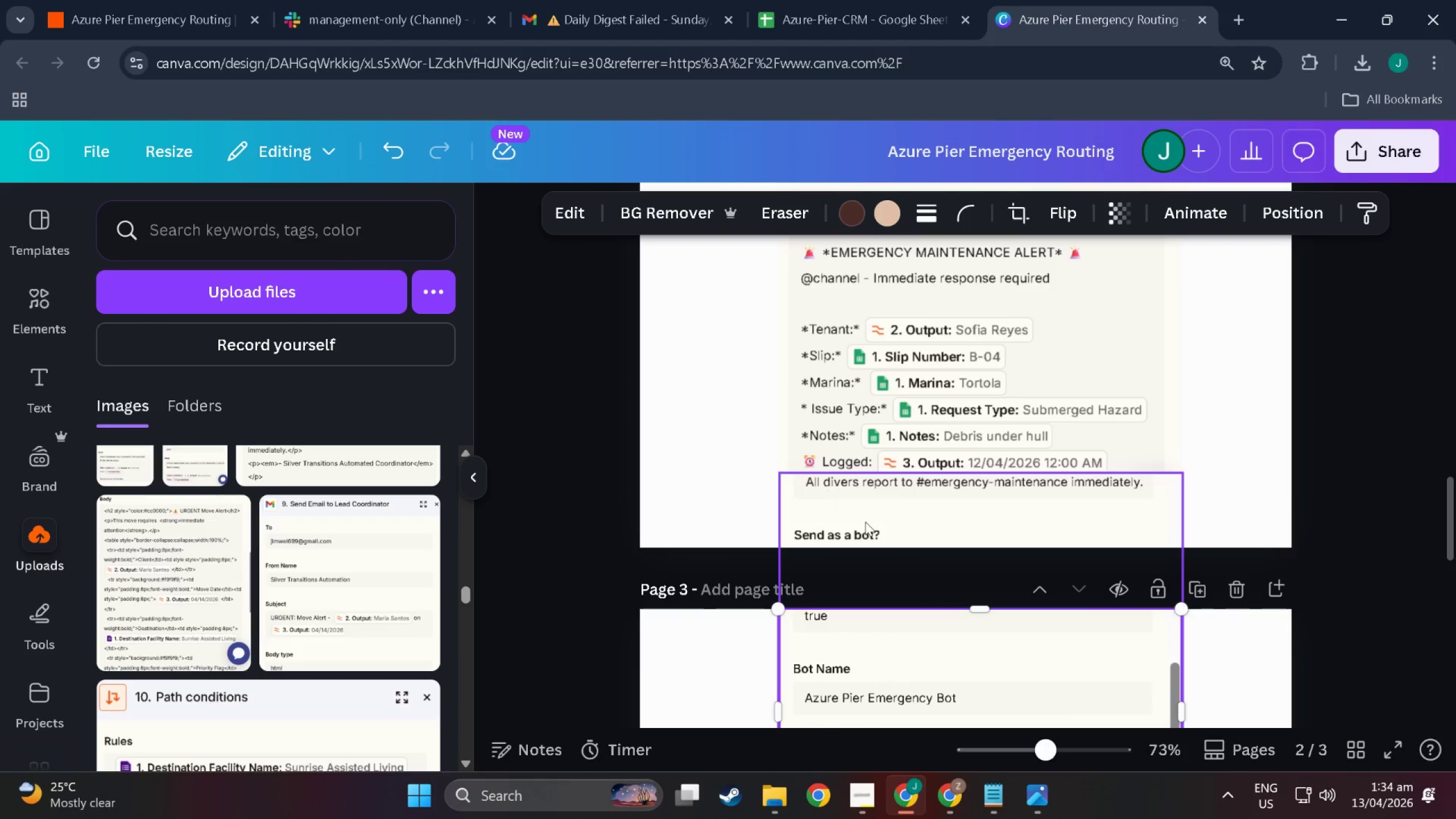 
scroll: coordinate [872, 541], scroll_direction: down, amount: 3.0
 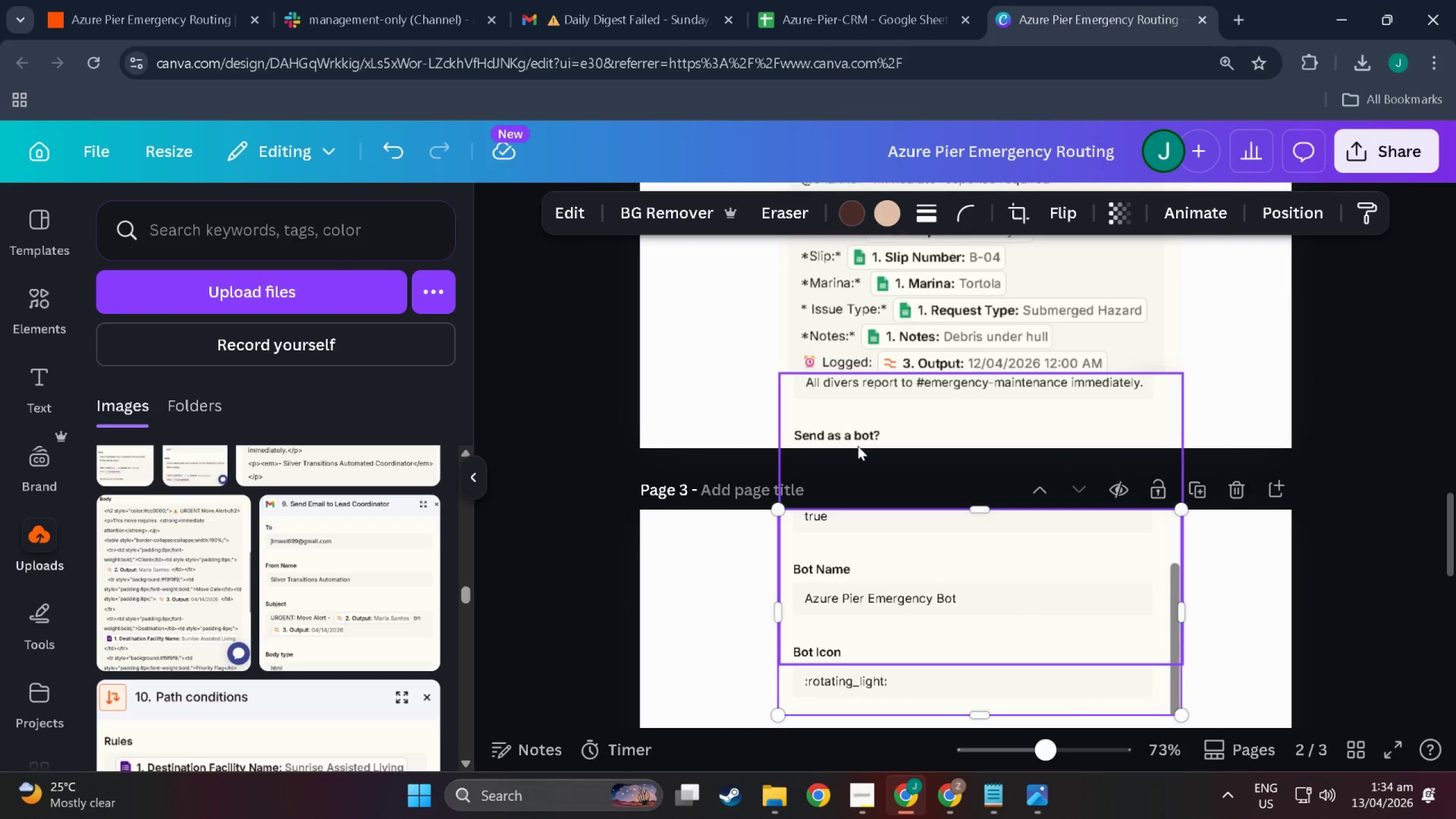 
scroll: coordinate [945, 568], scroll_direction: up, amount: 19.0
 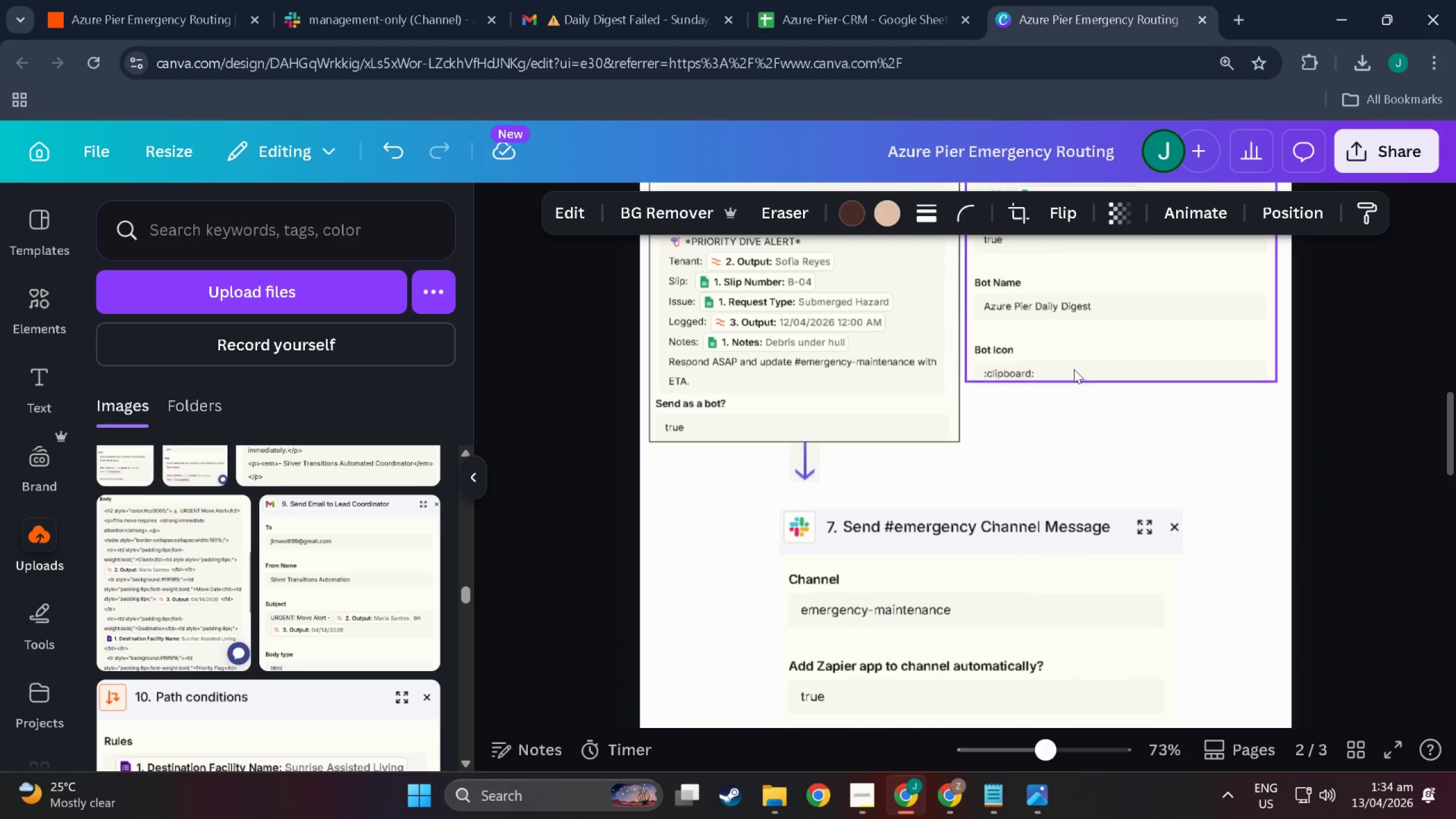 
left_click([1089, 345])
 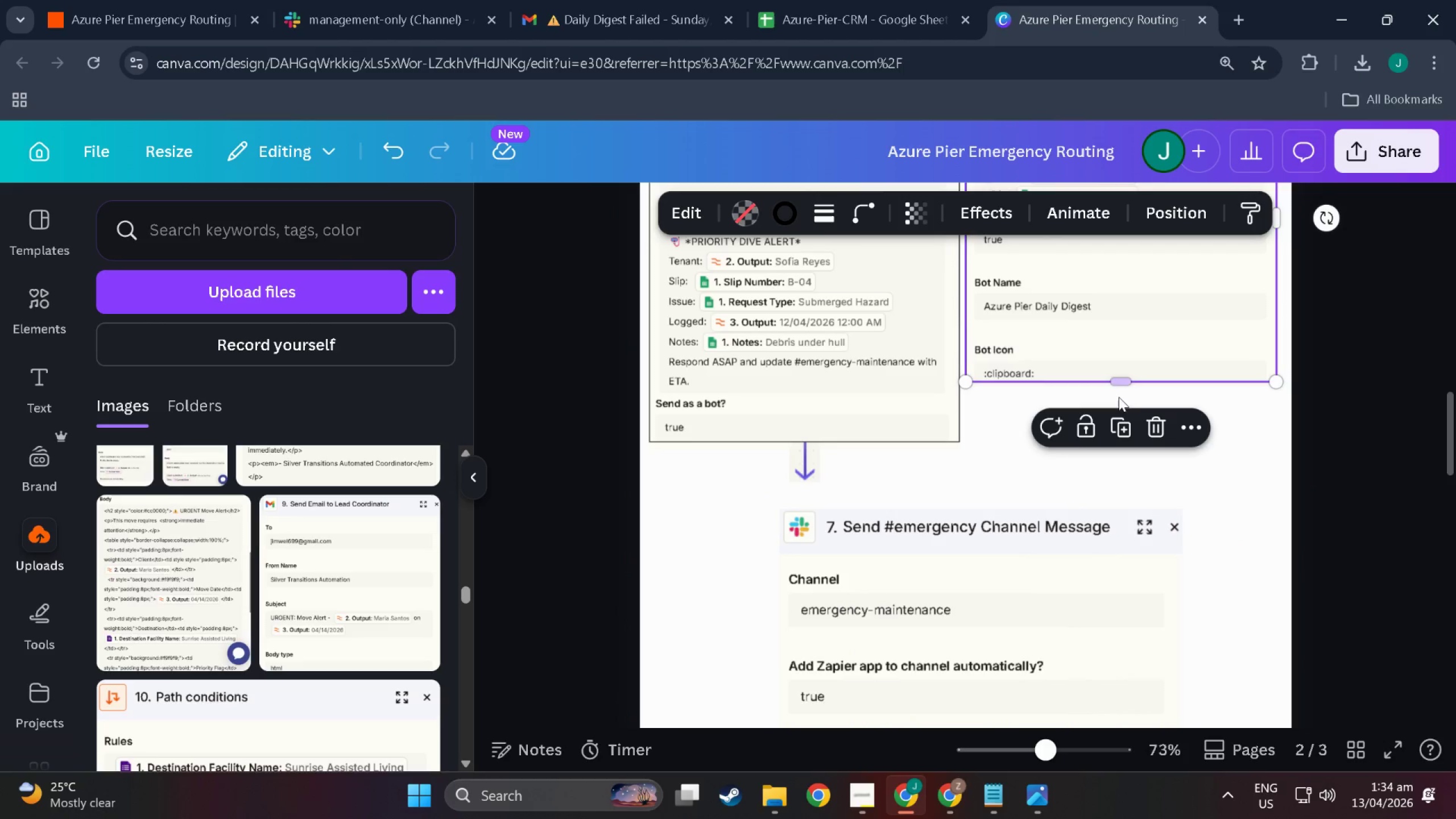 
key(Control+C)
 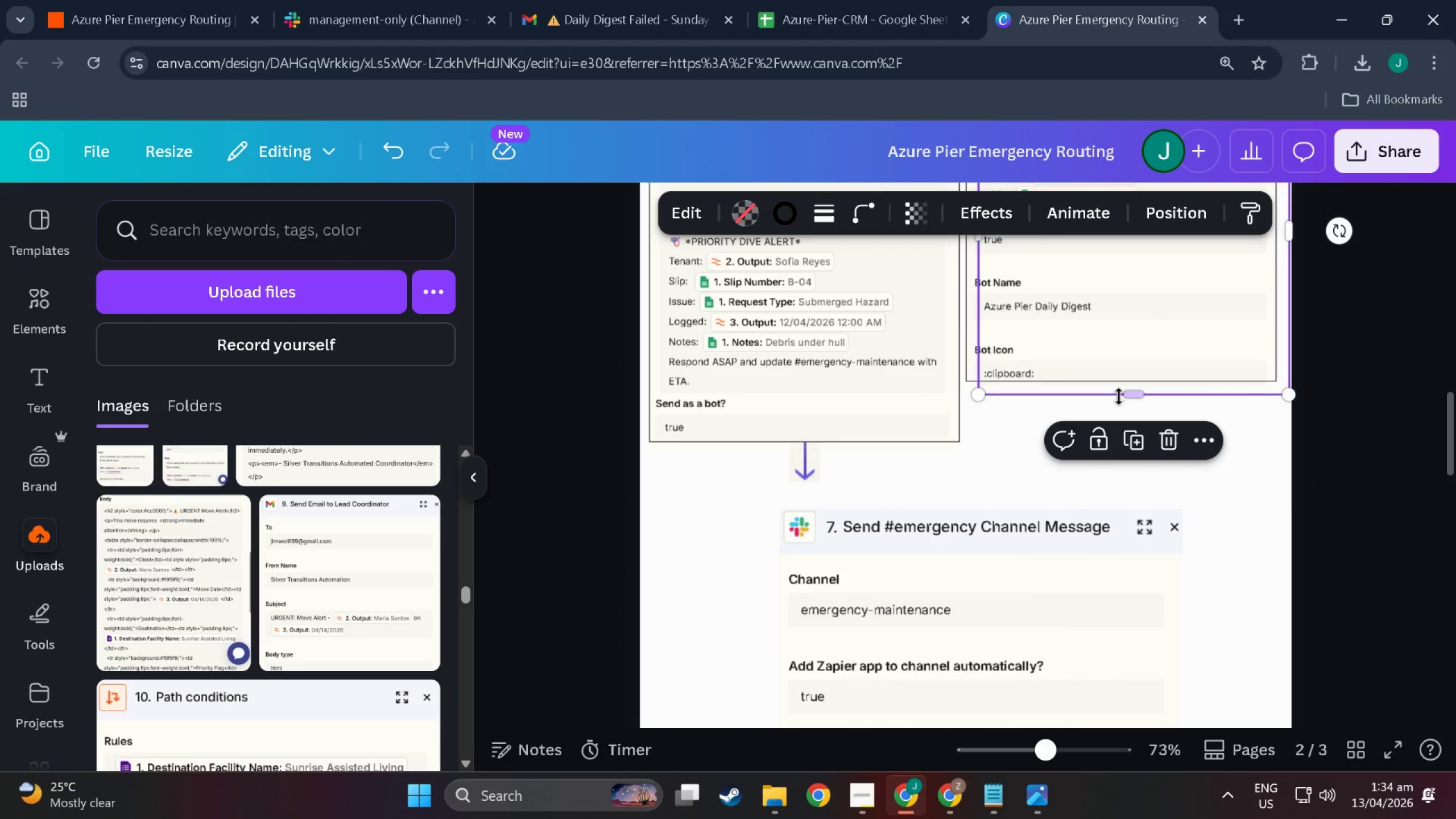 
key(Control+V)
 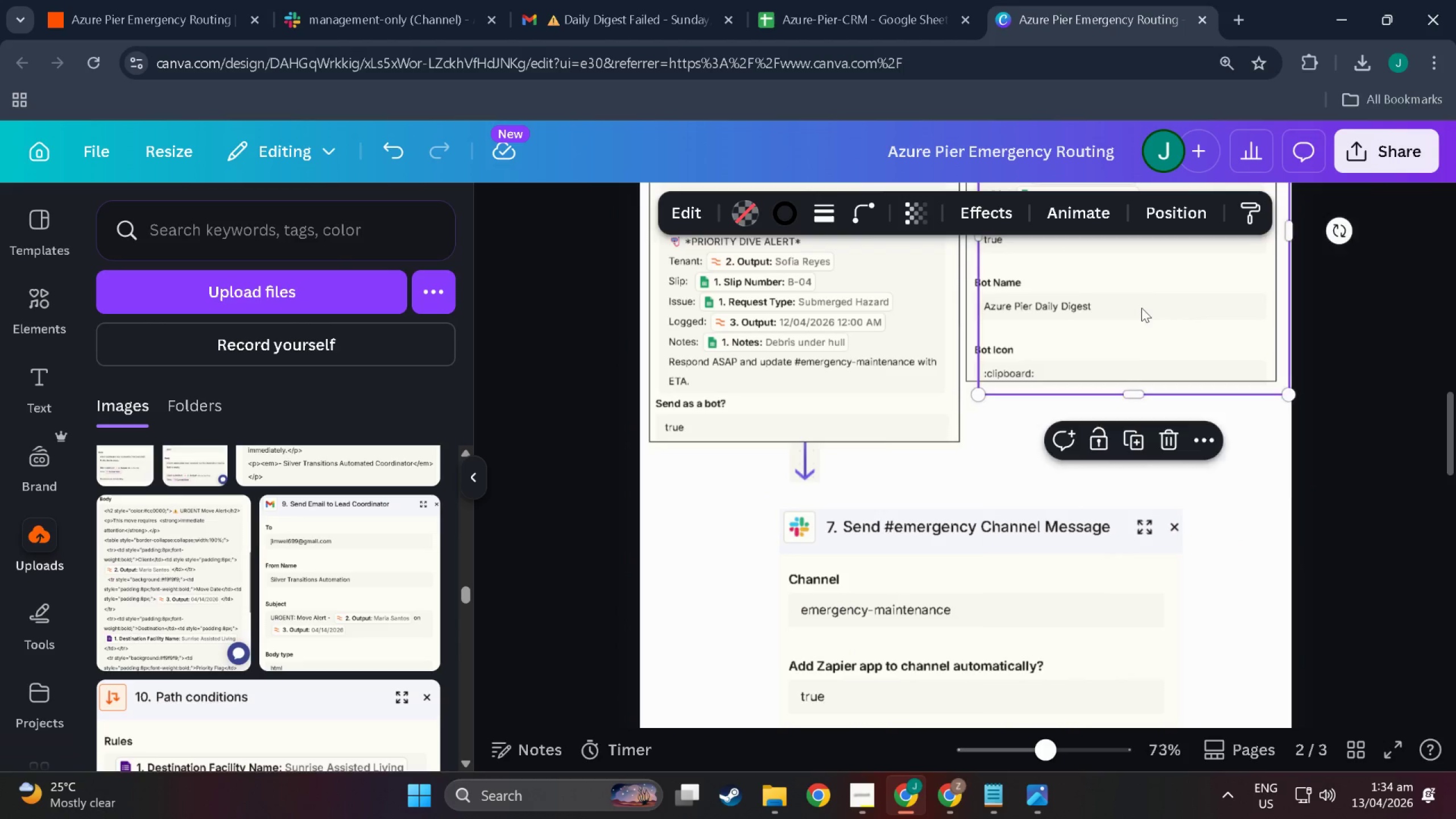 
left_click_drag(start_coordinate=[1141, 308], to_coordinate=[942, 740])
 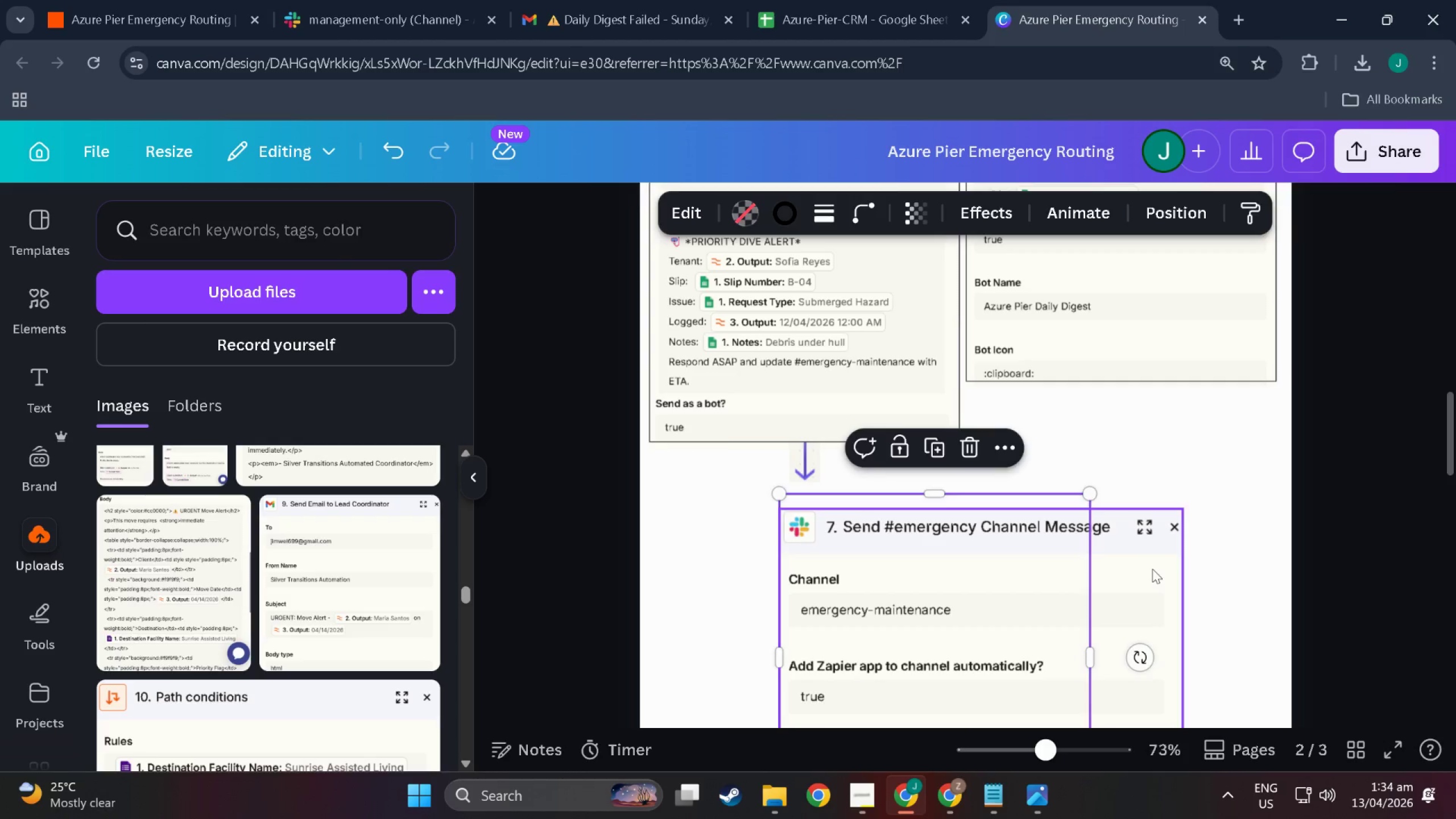 
left_click([1152, 568])
 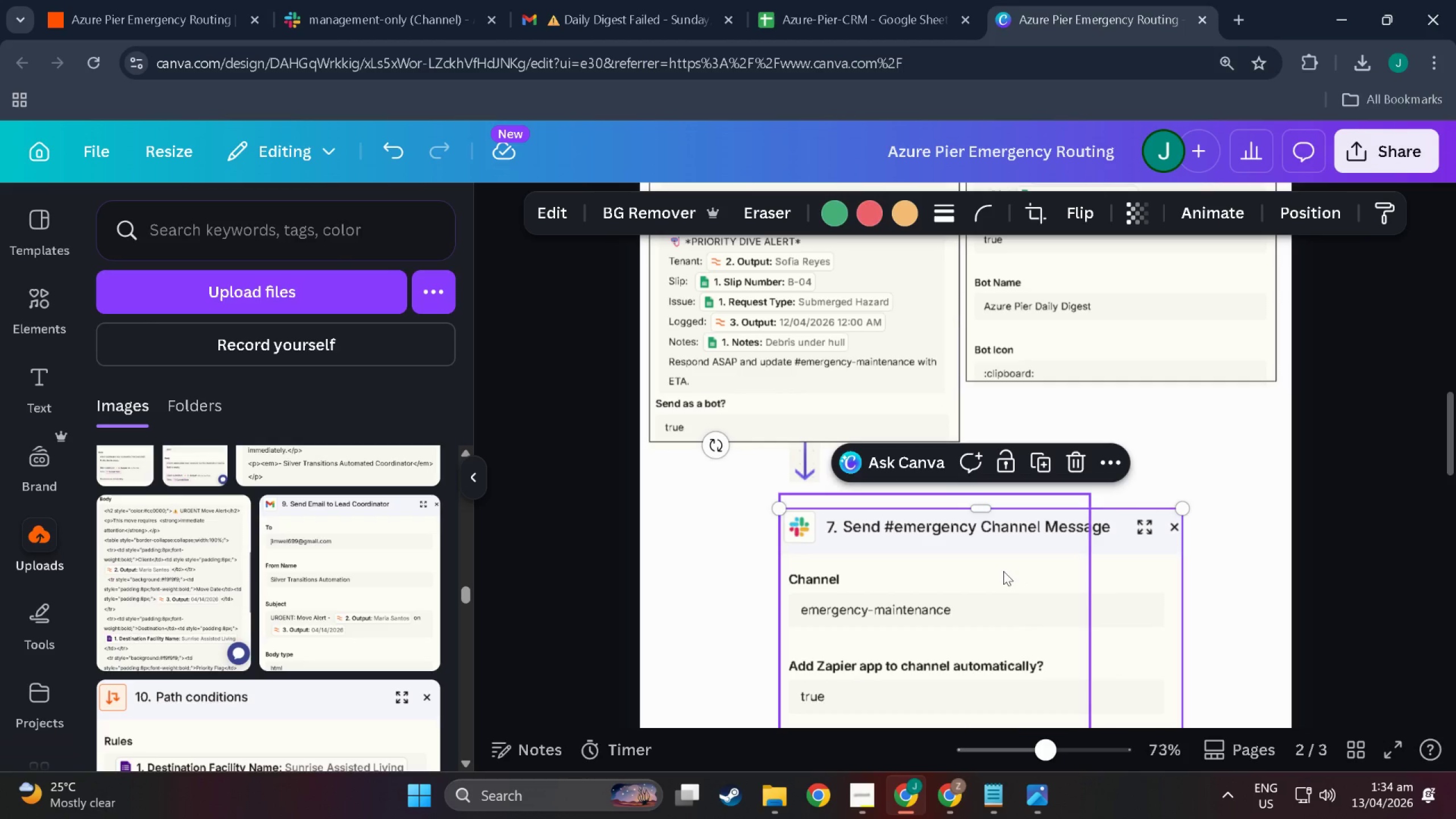 
left_click_drag(start_coordinate=[1002, 573], to_coordinate=[1002, 581])
 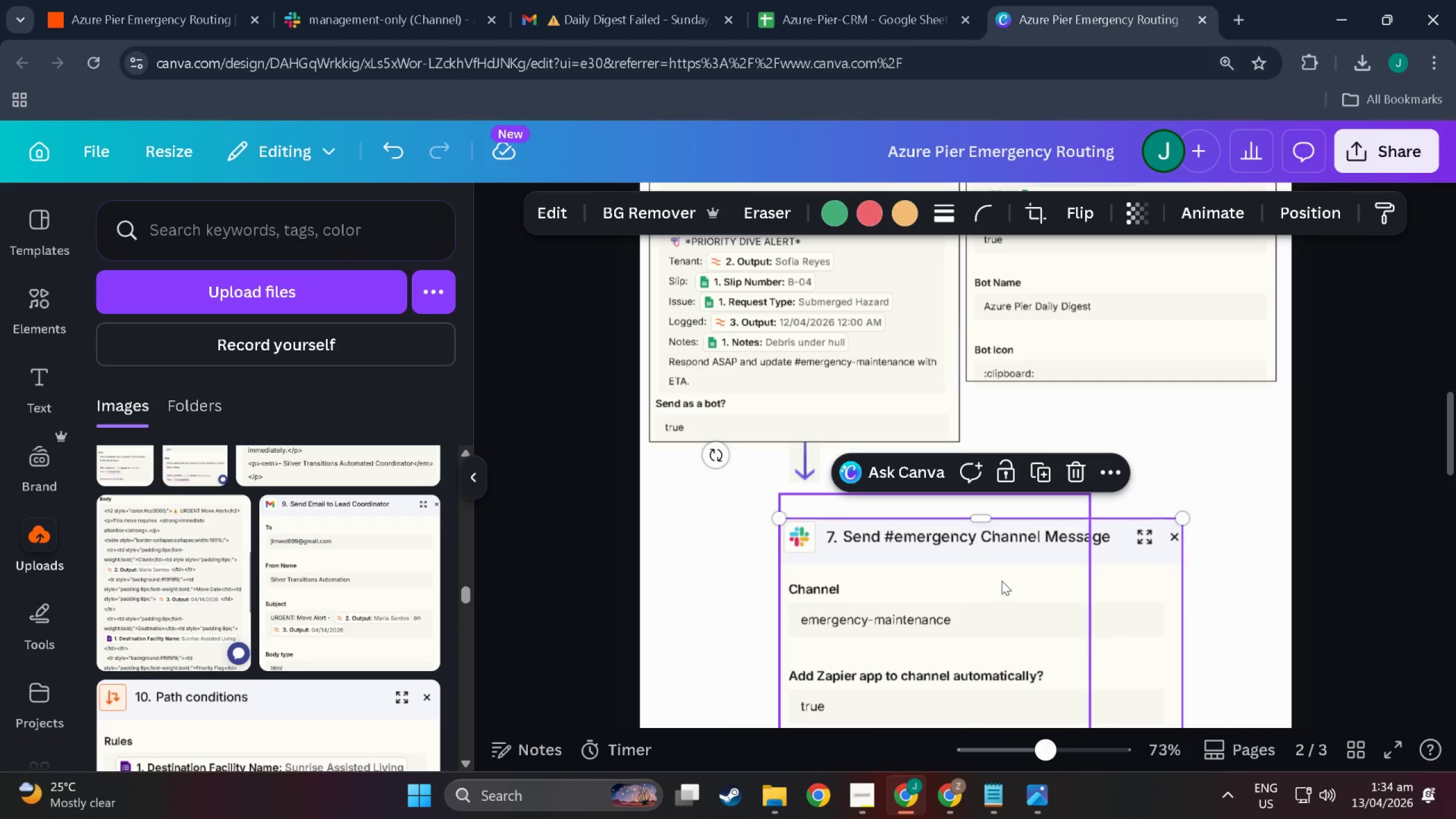 
key(Control+Z)
 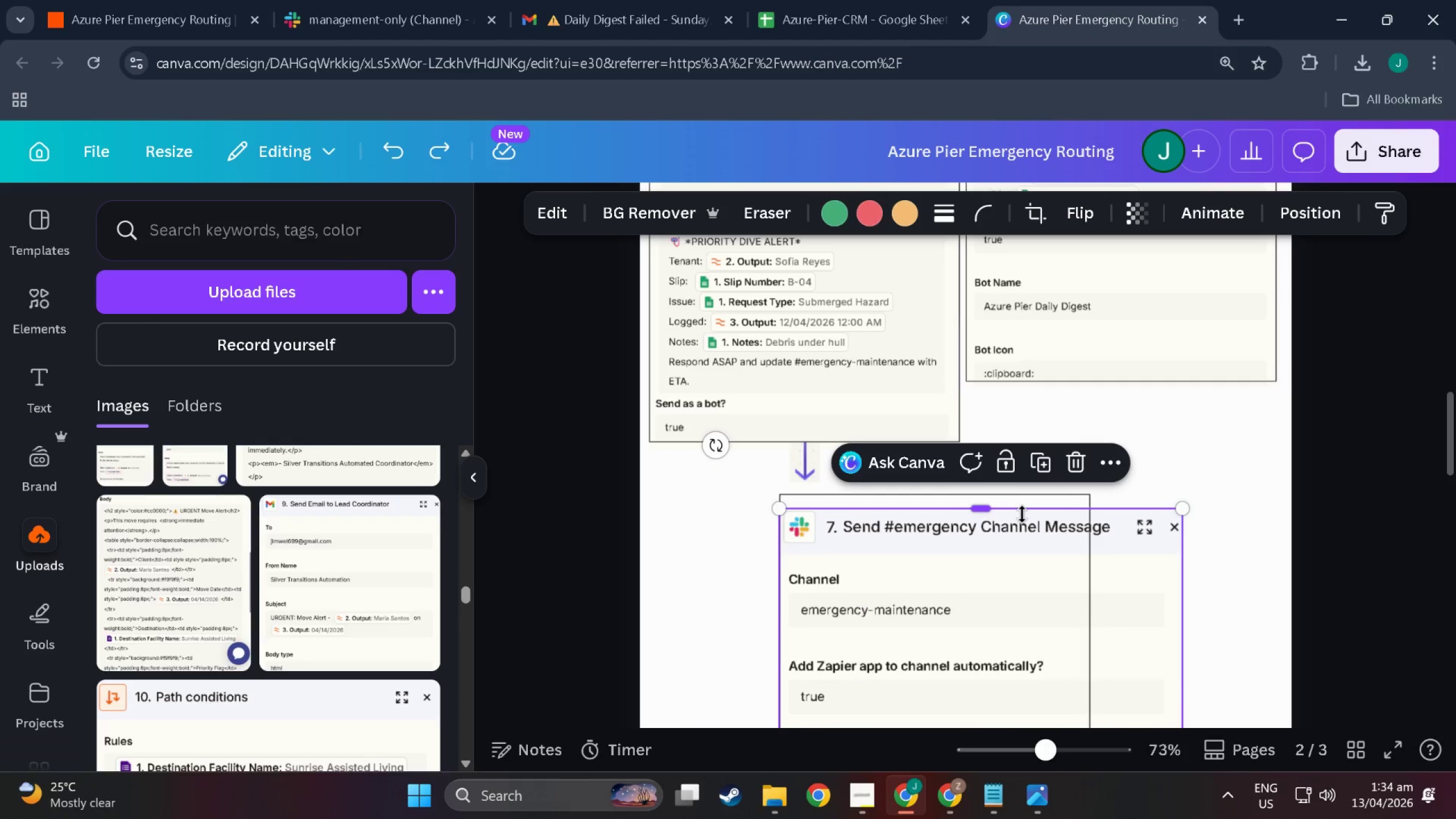 
left_click([1022, 500])
 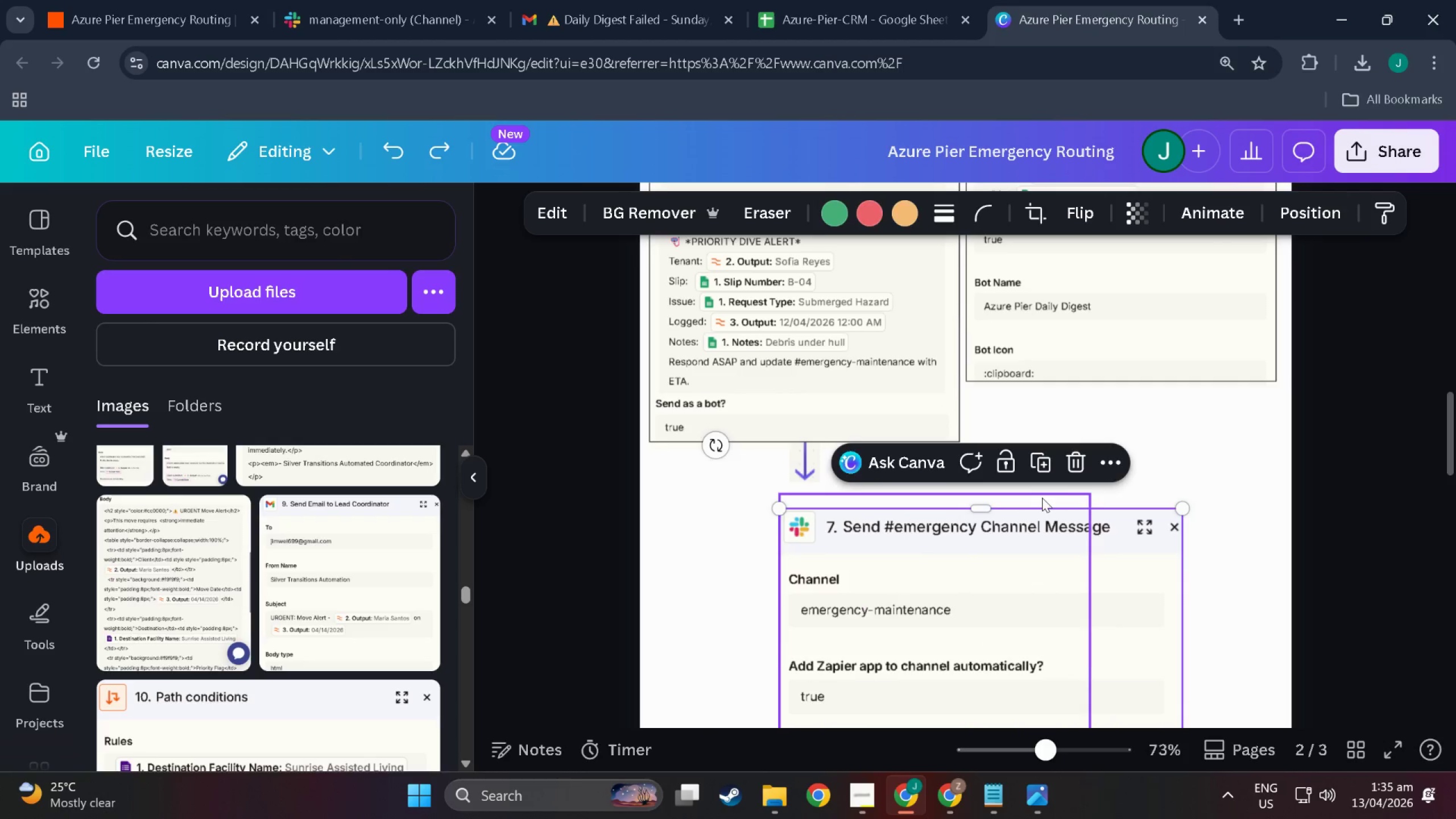 
left_click([1042, 499])
 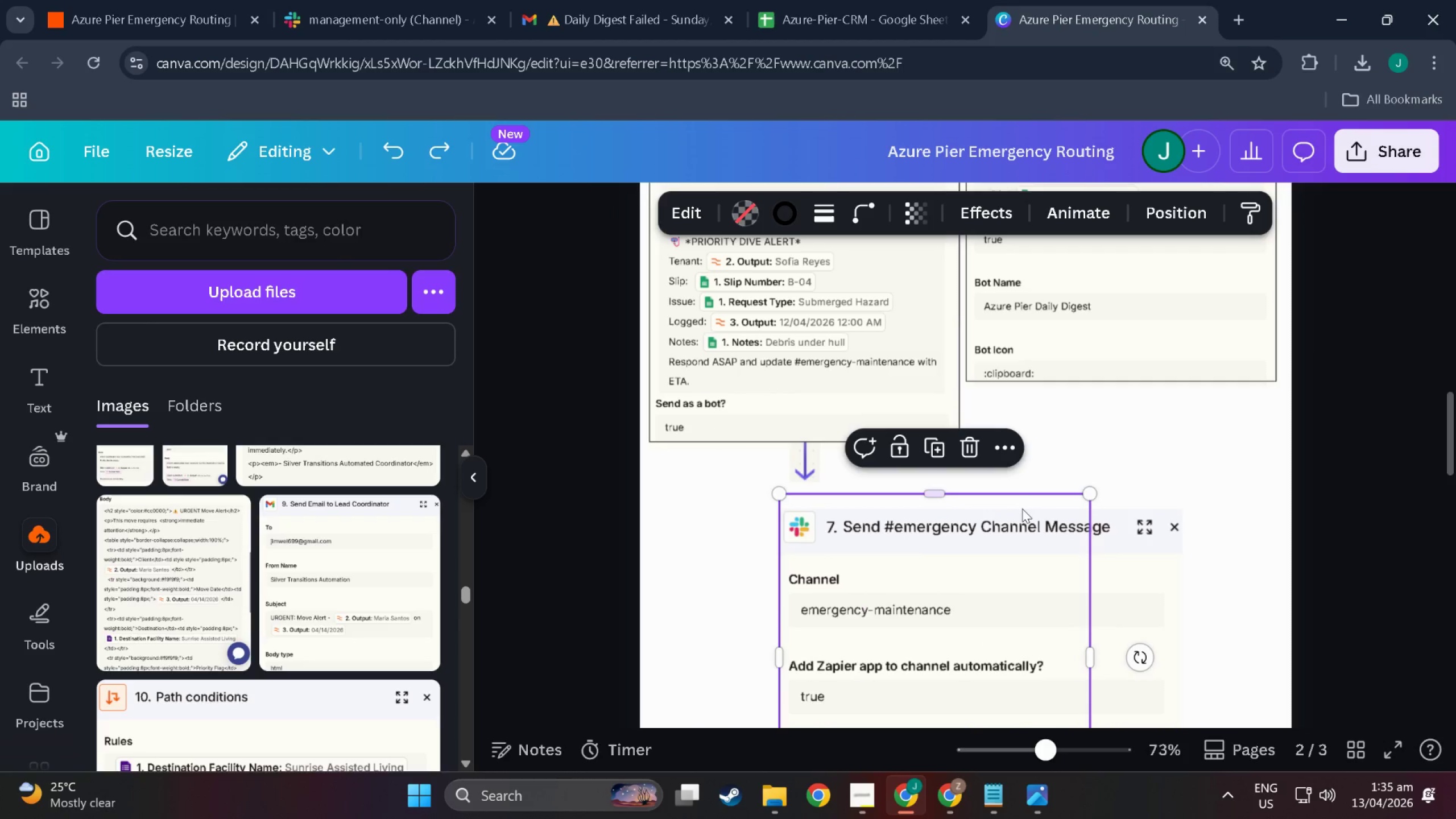 
left_click_drag(start_coordinate=[1023, 509], to_coordinate=[1024, 526])
 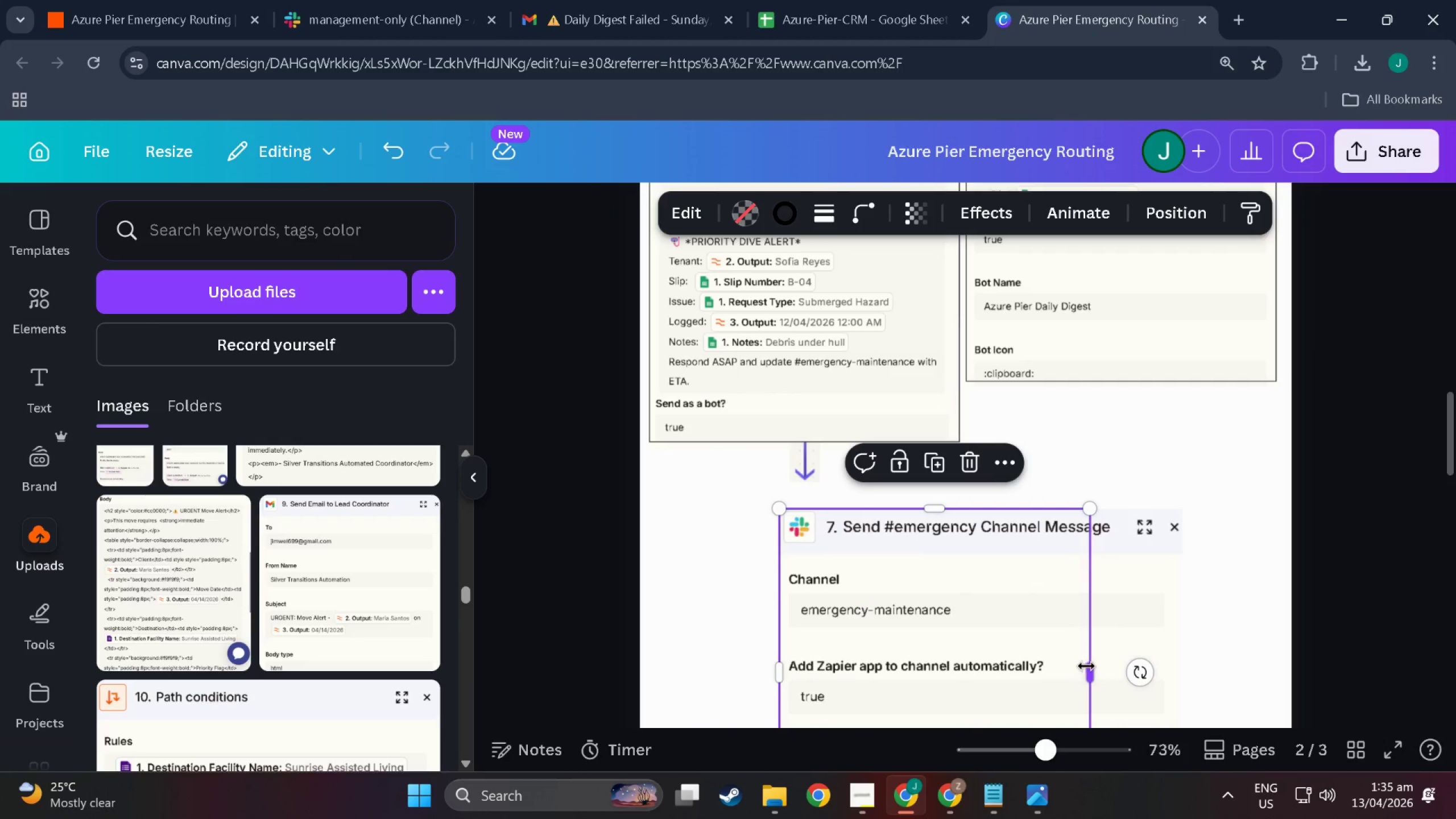 
left_click_drag(start_coordinate=[1089, 666], to_coordinate=[1184, 669])
 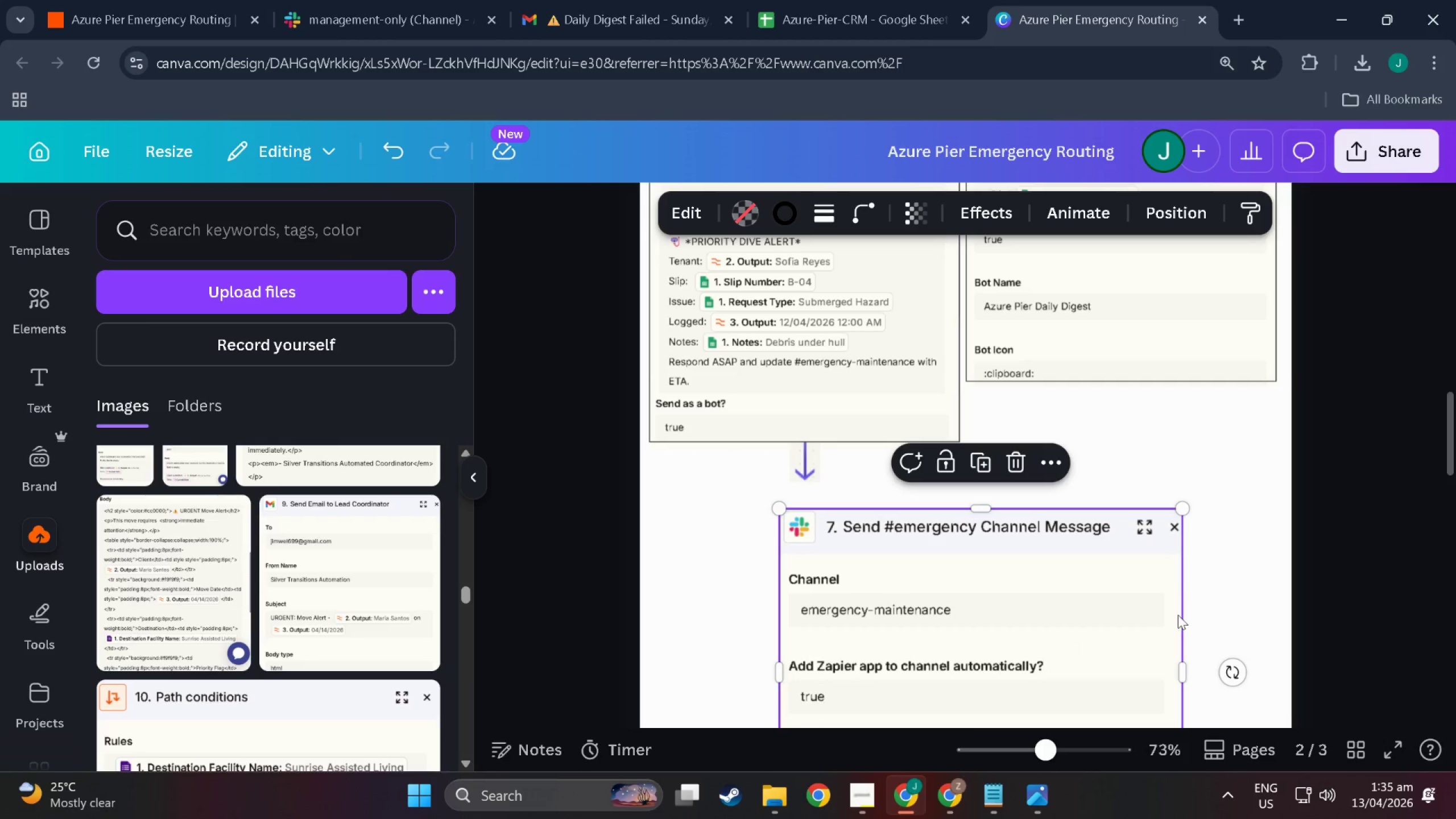 
left_click([1240, 597])
 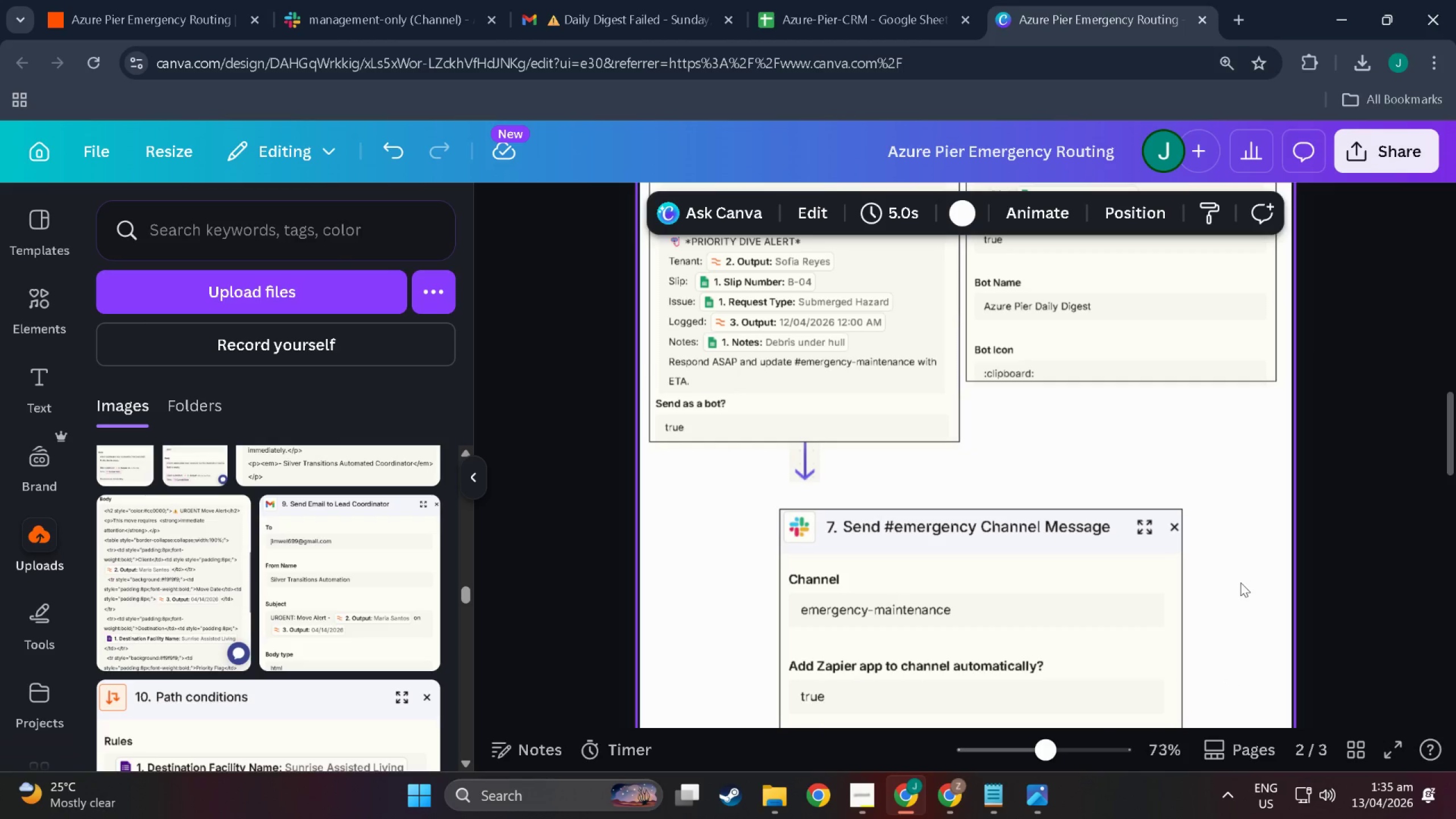 
left_click_drag(start_coordinate=[1246, 582], to_coordinate=[1039, 656])
 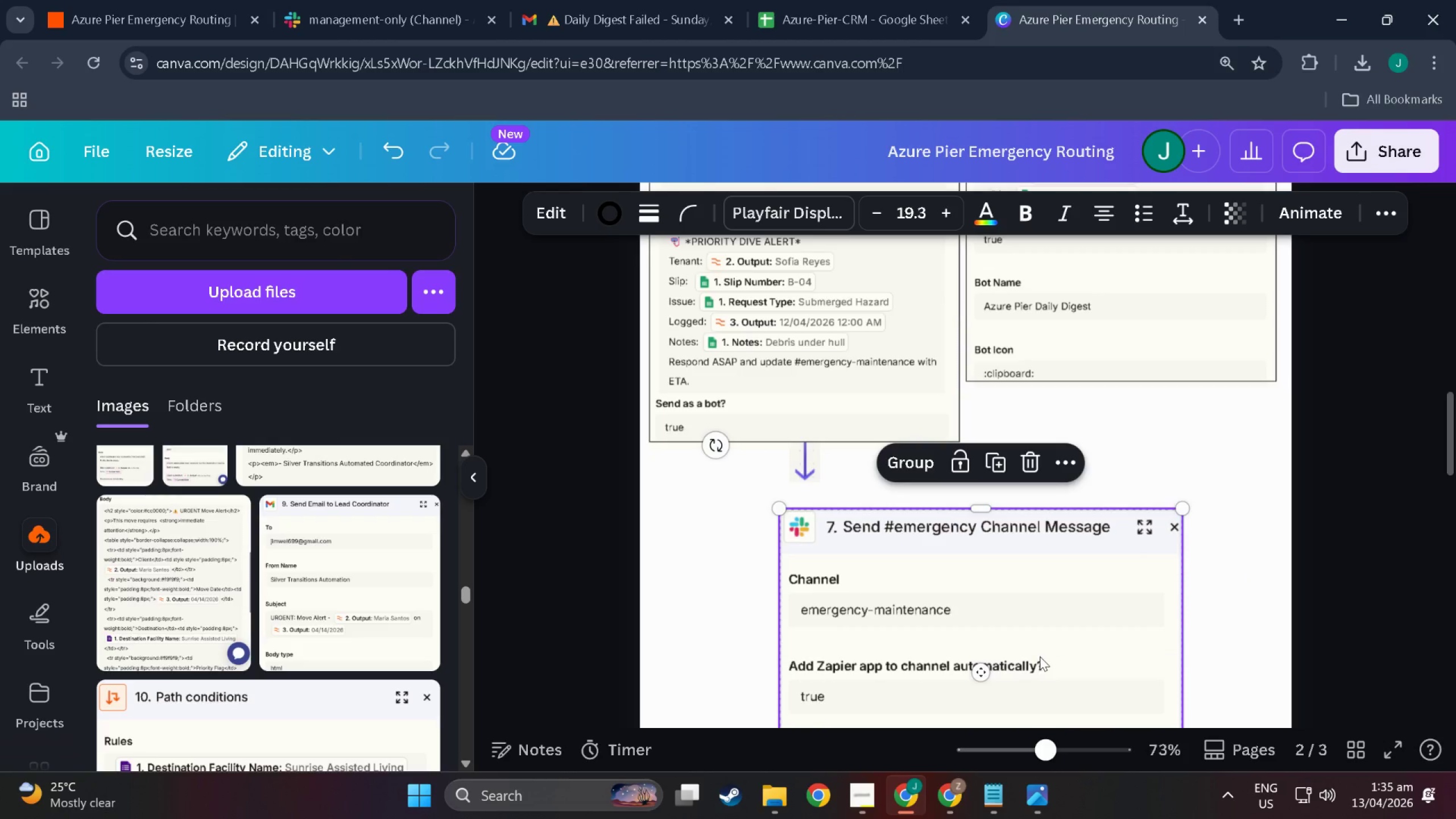 
scroll: coordinate [1043, 661], scroll_direction: down, amount: 11.0
 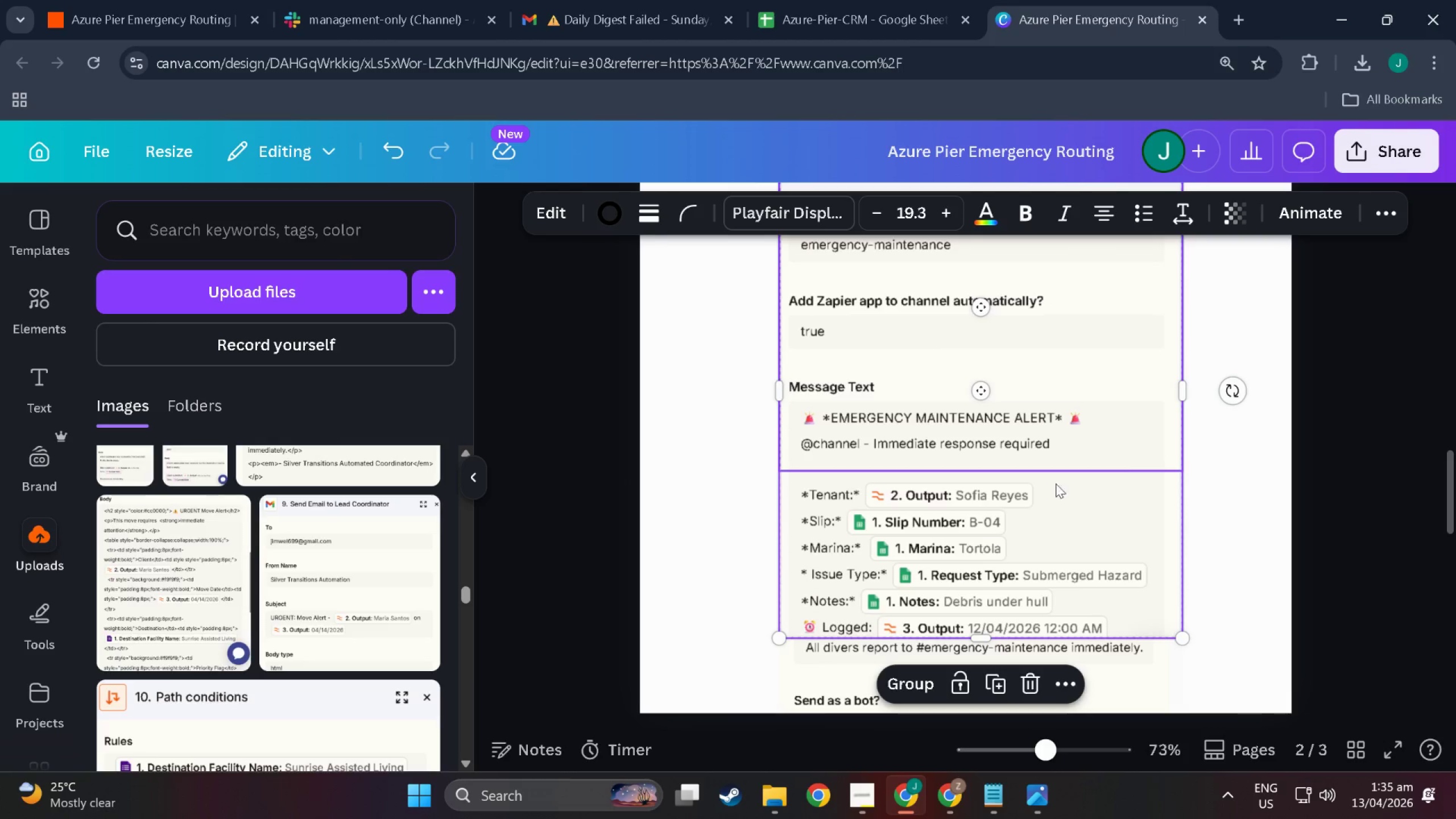 
left_click([1223, 456])
 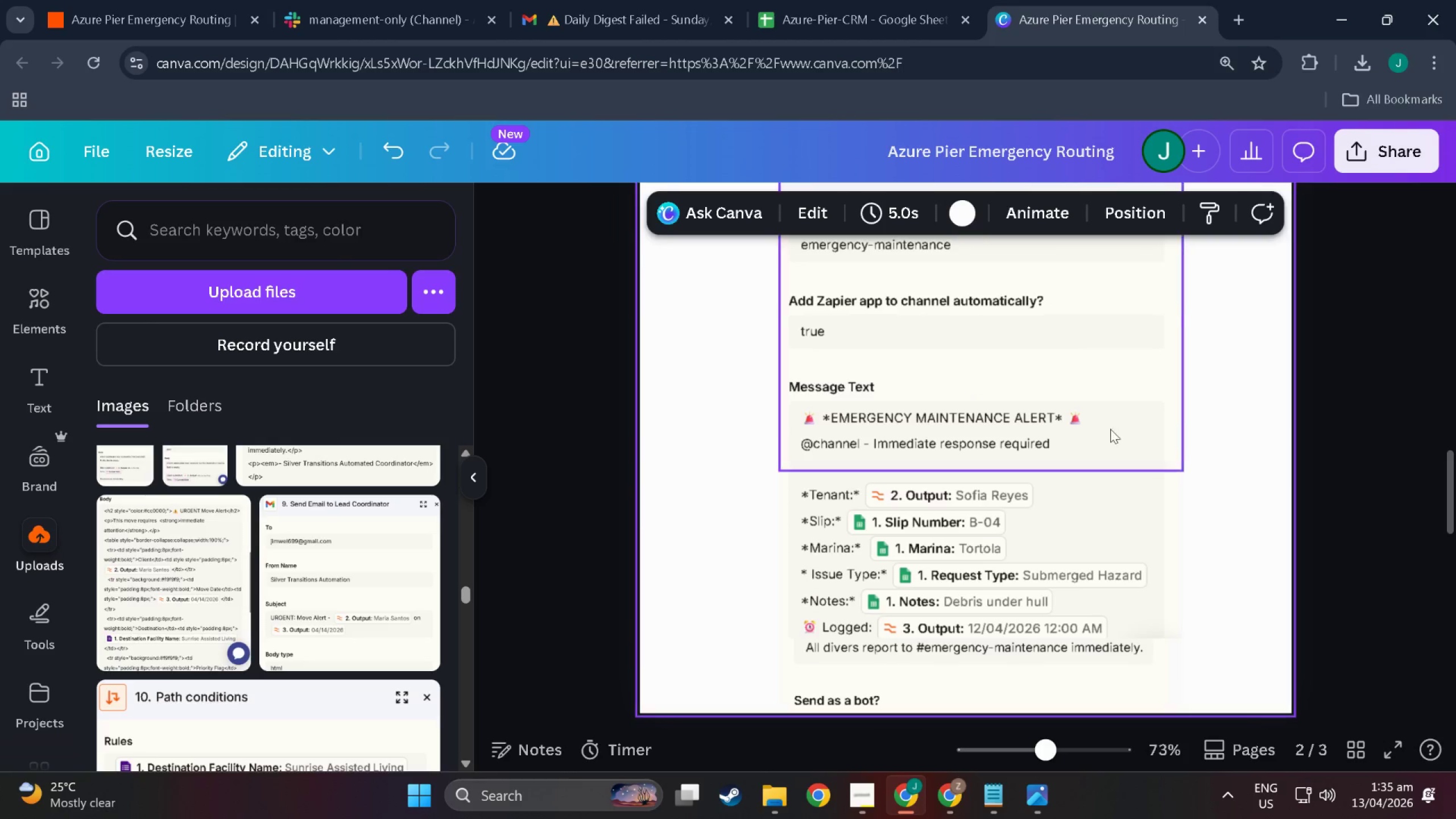 
left_click([1100, 427])
 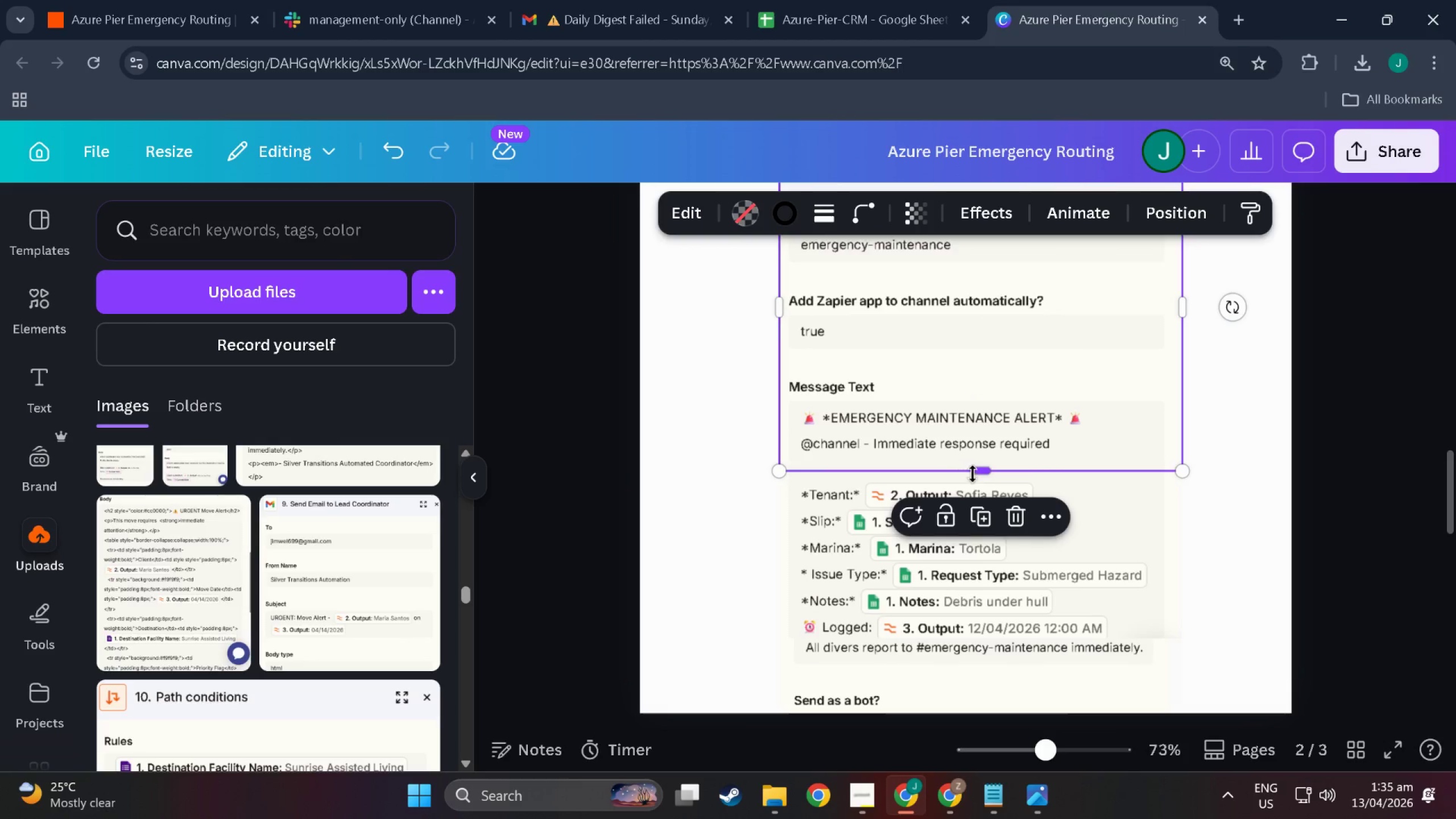 
left_click_drag(start_coordinate=[983, 472], to_coordinate=[985, 731])
 